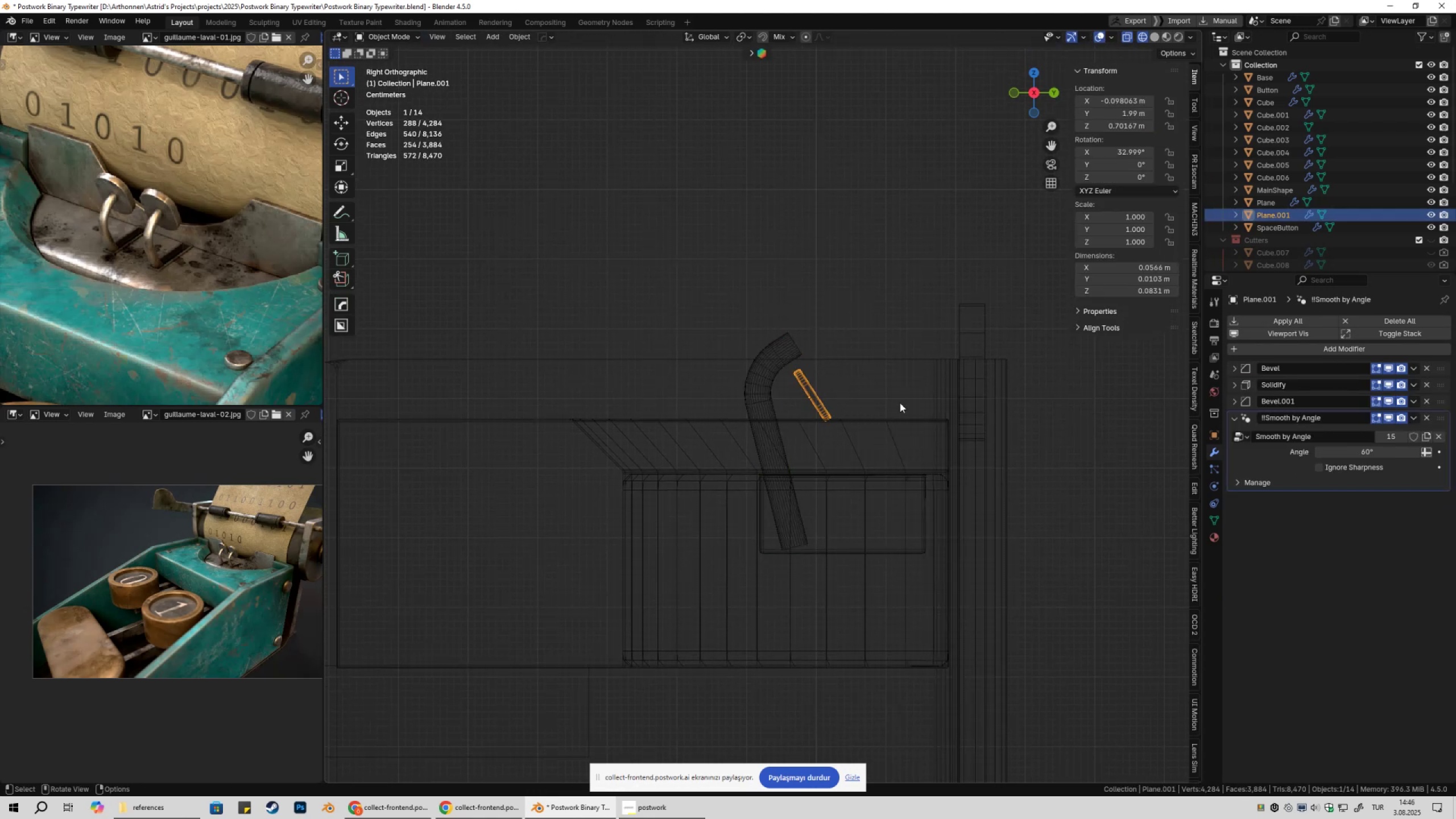 
key(G)
 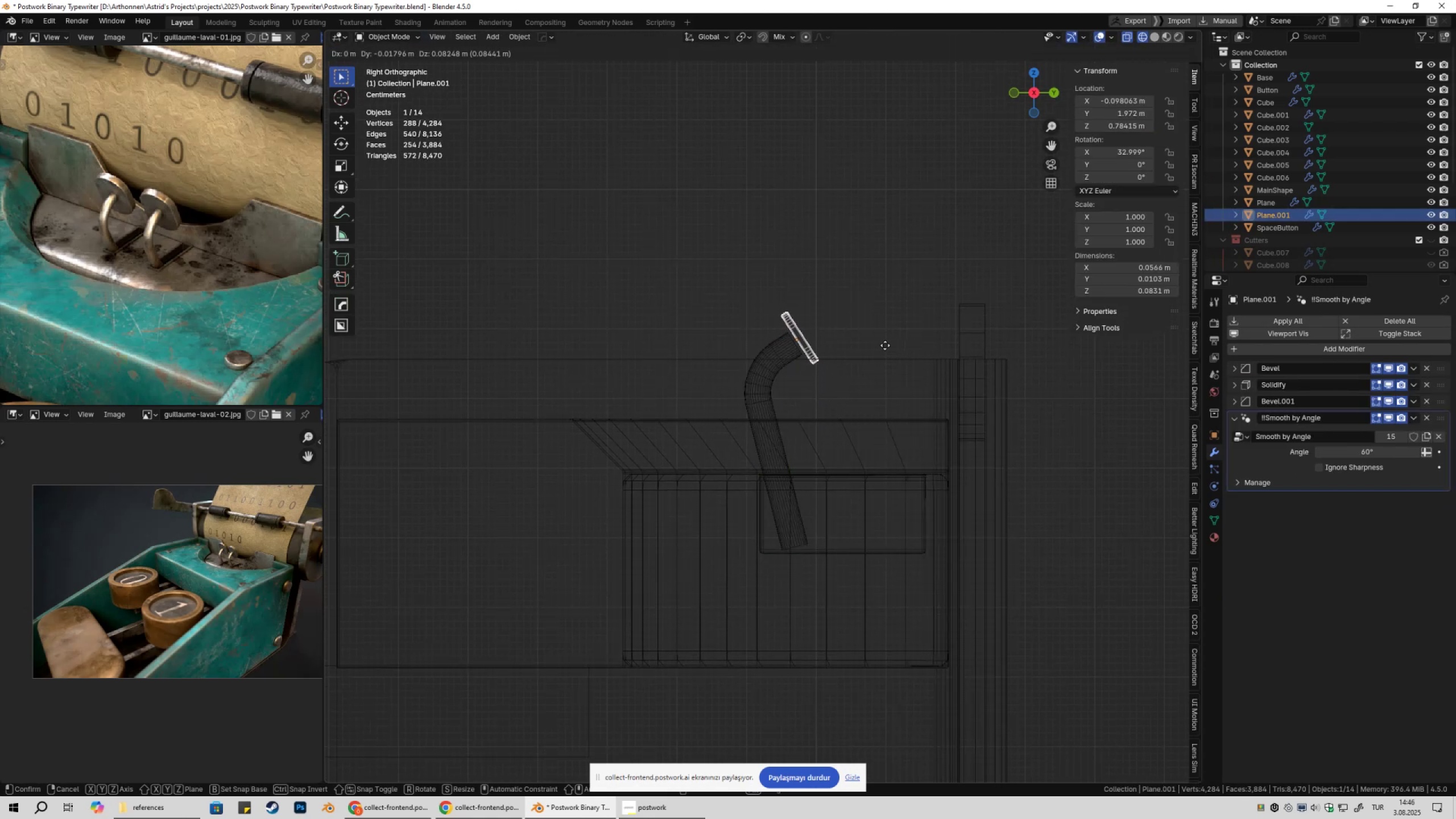 
left_click([884, 346])
 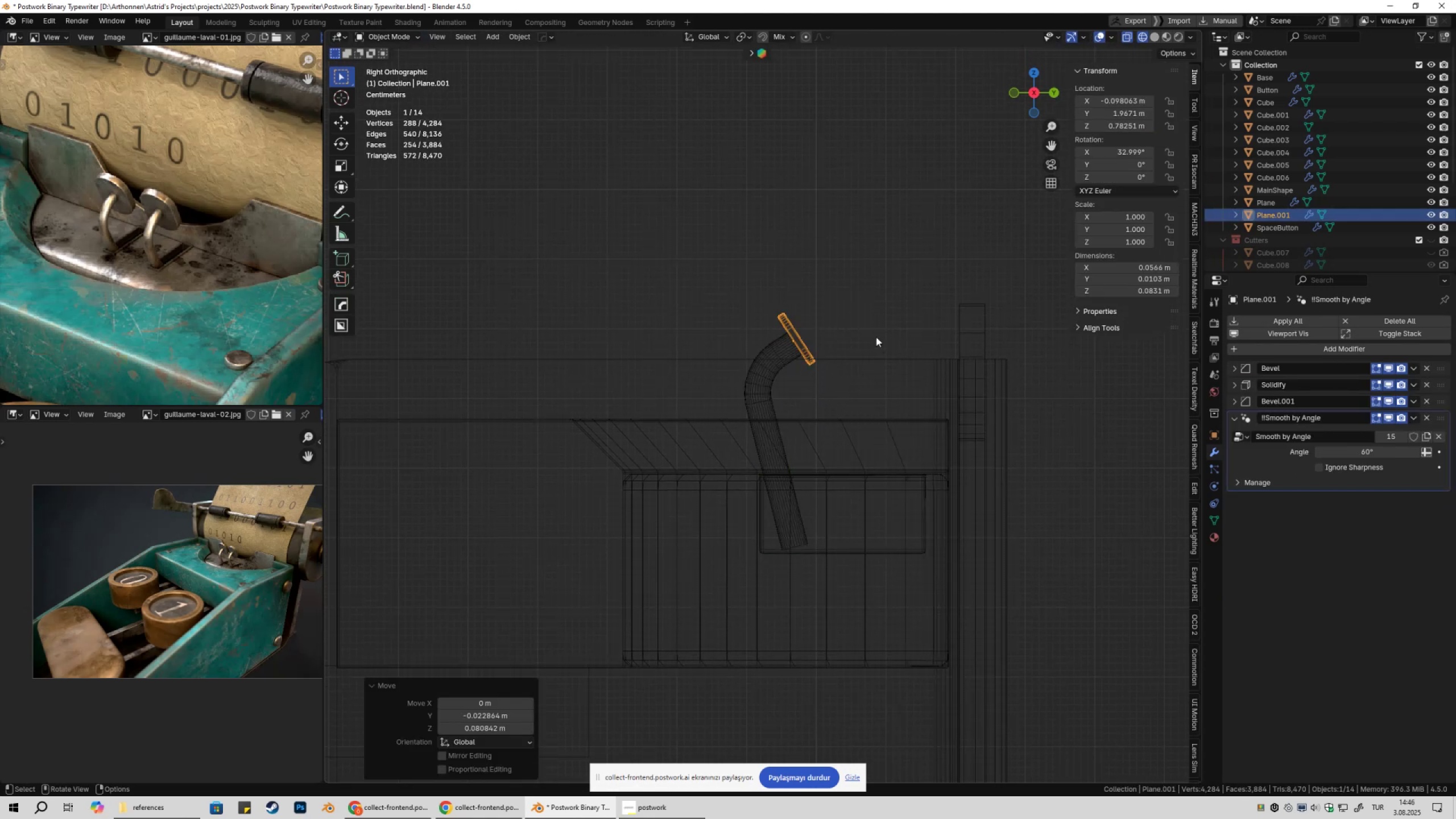 
key(Shift+ShiftLeft)
 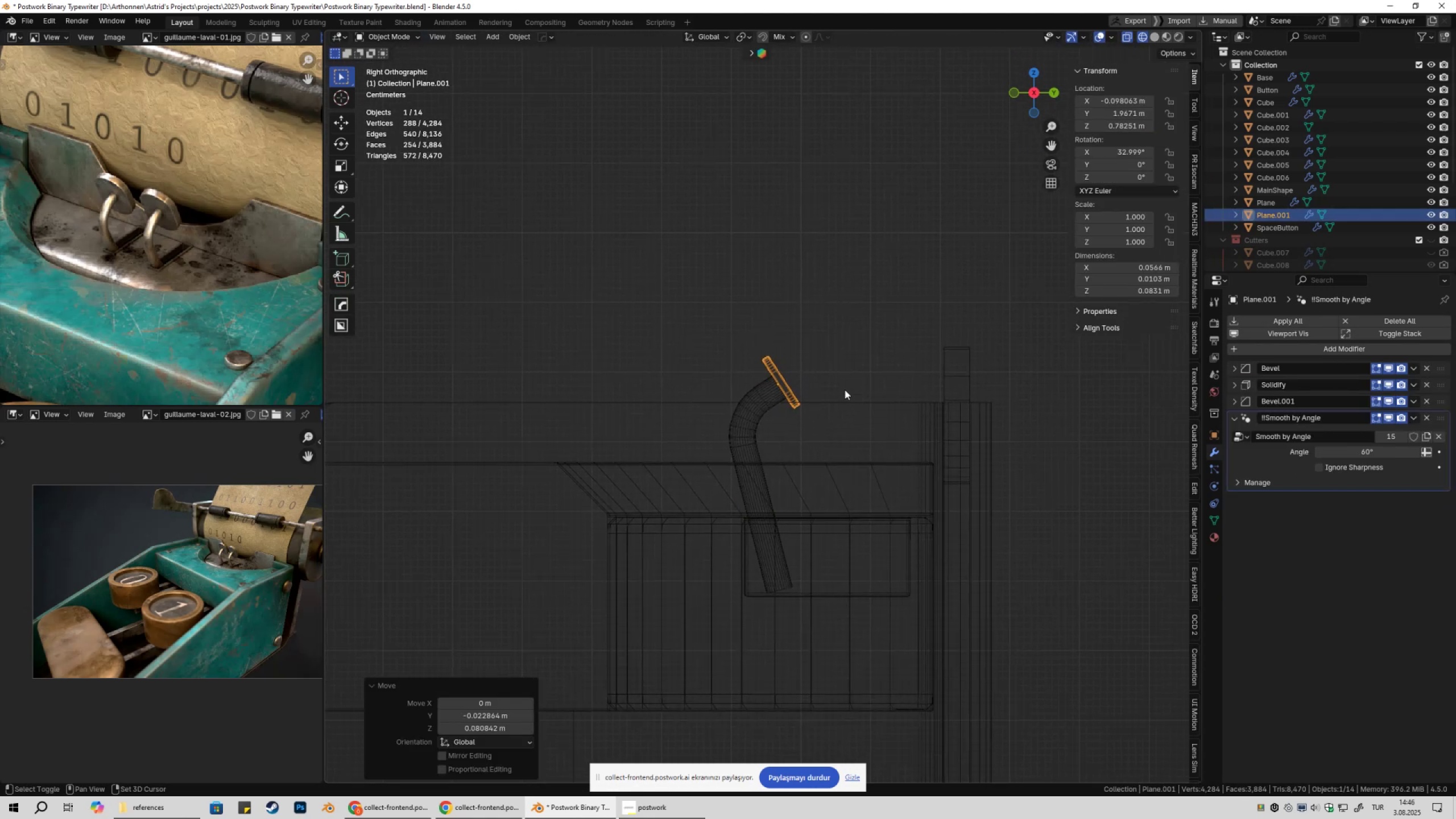 
scroll: coordinate [885, 425], scroll_direction: up, amount: 9.0
 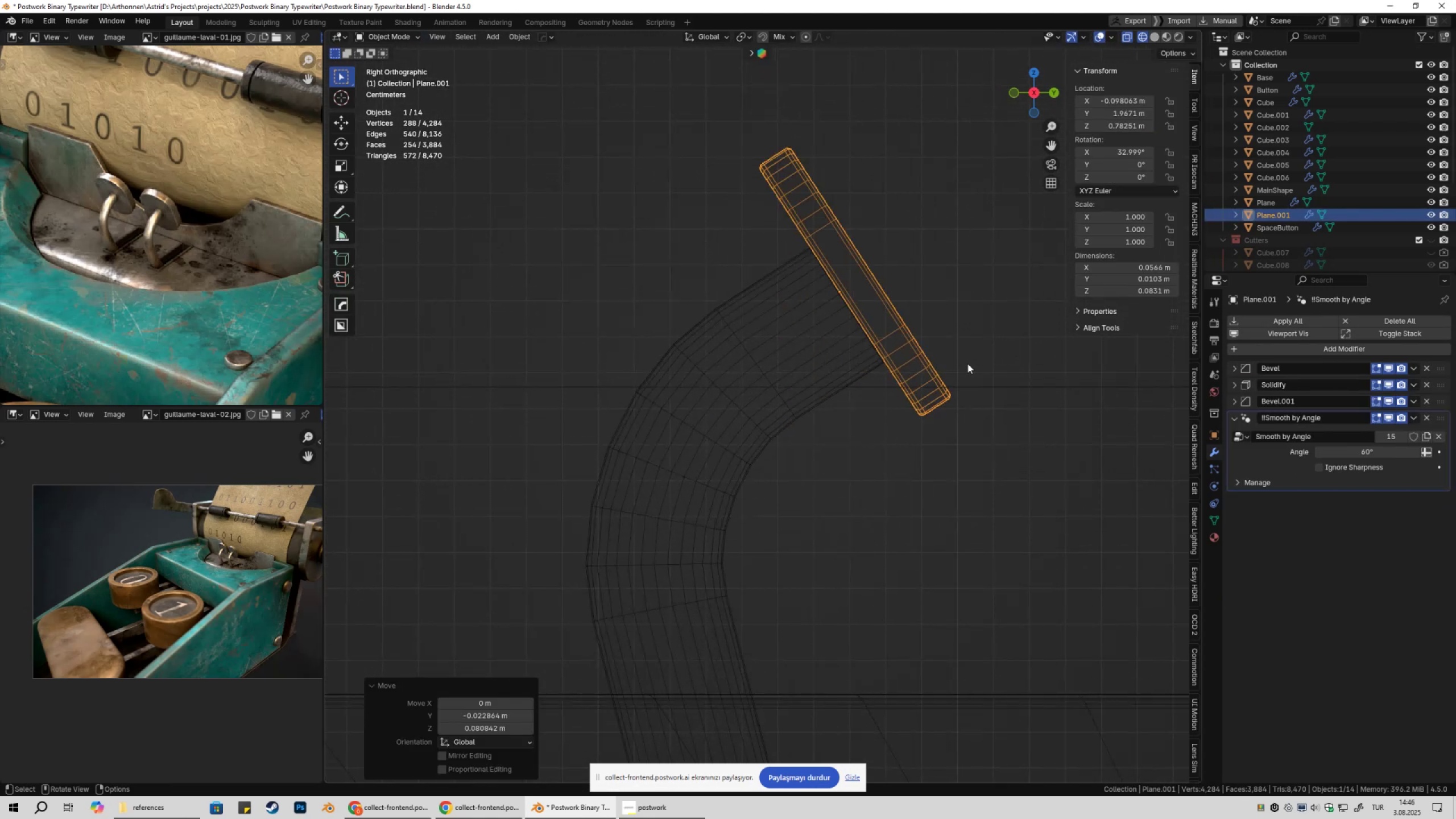 
key(G)
 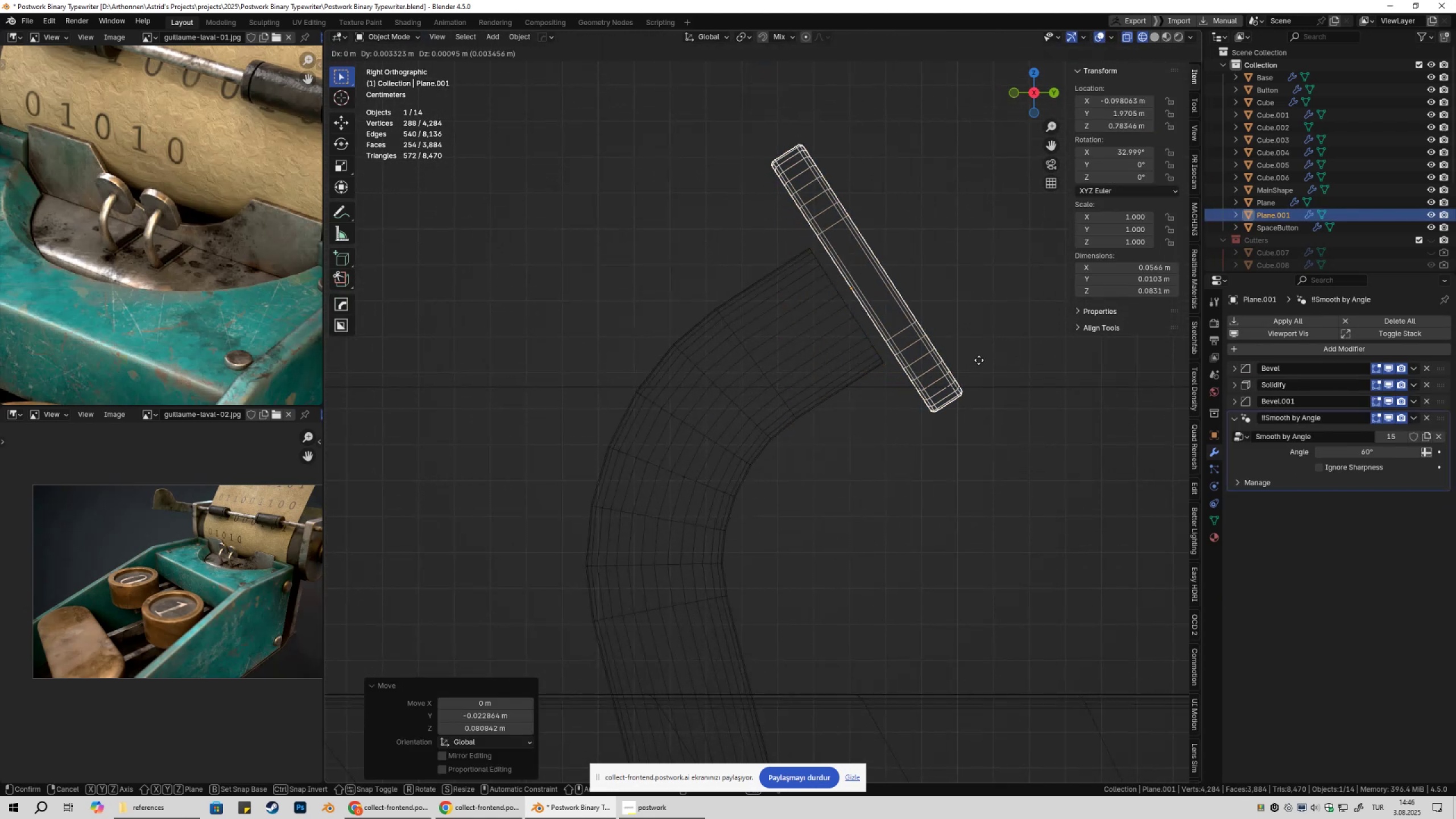 
hold_key(key=ShiftLeft, duration=1.52)
 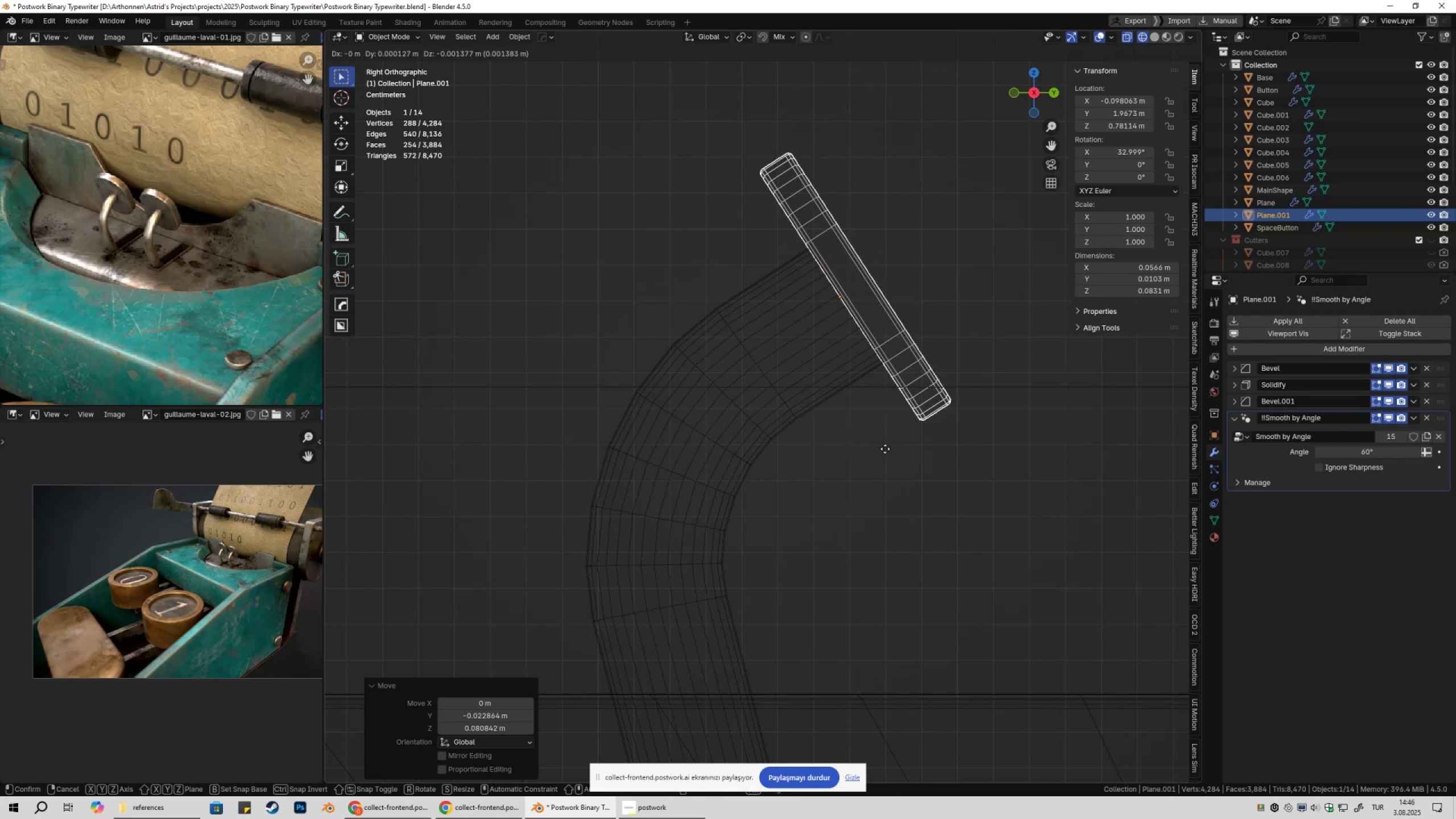 
hold_key(key=ShiftLeft, duration=0.77)
left_click([885, 449])
 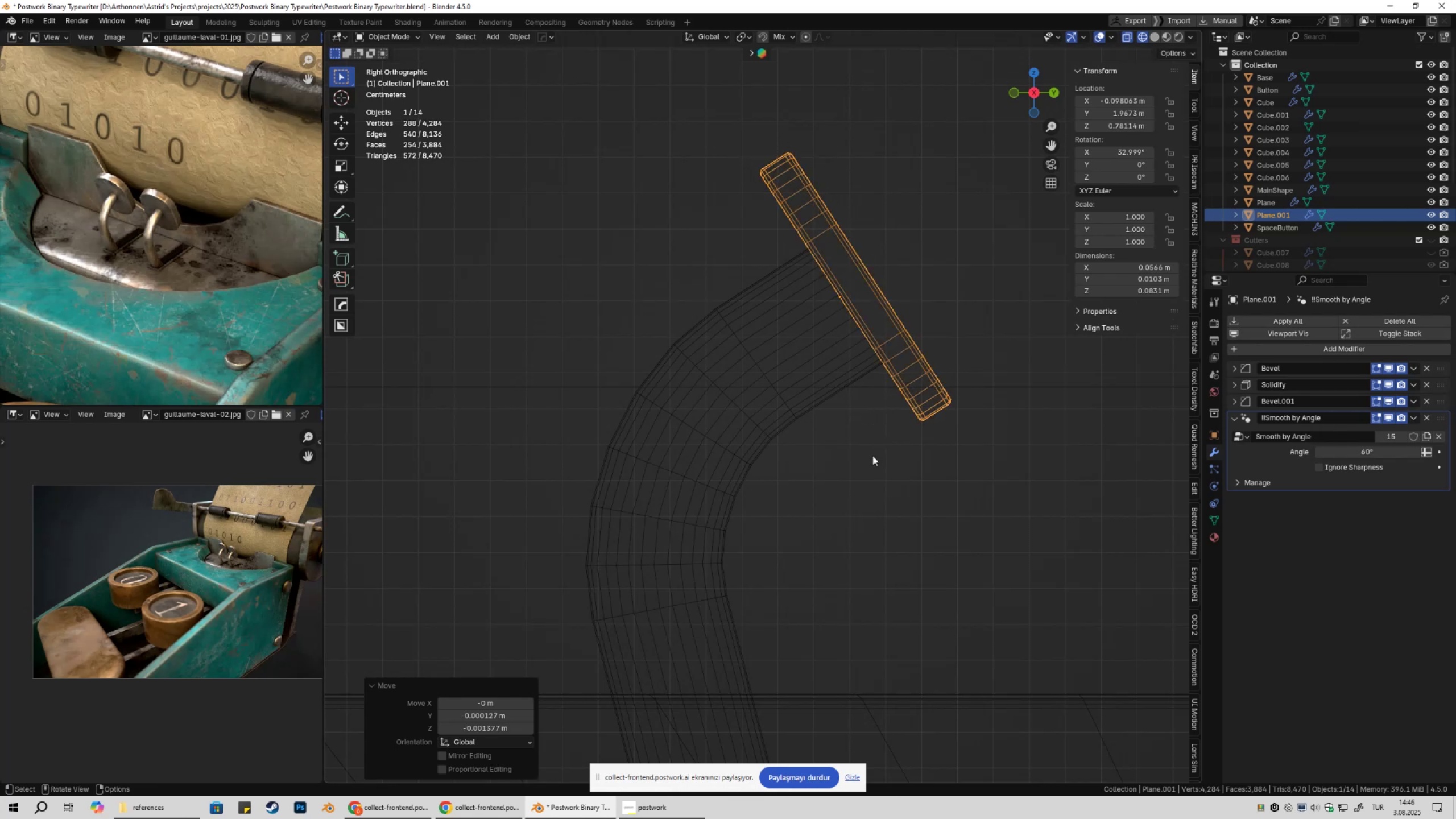 
scroll: coordinate [866, 474], scroll_direction: down, amount: 10.0
 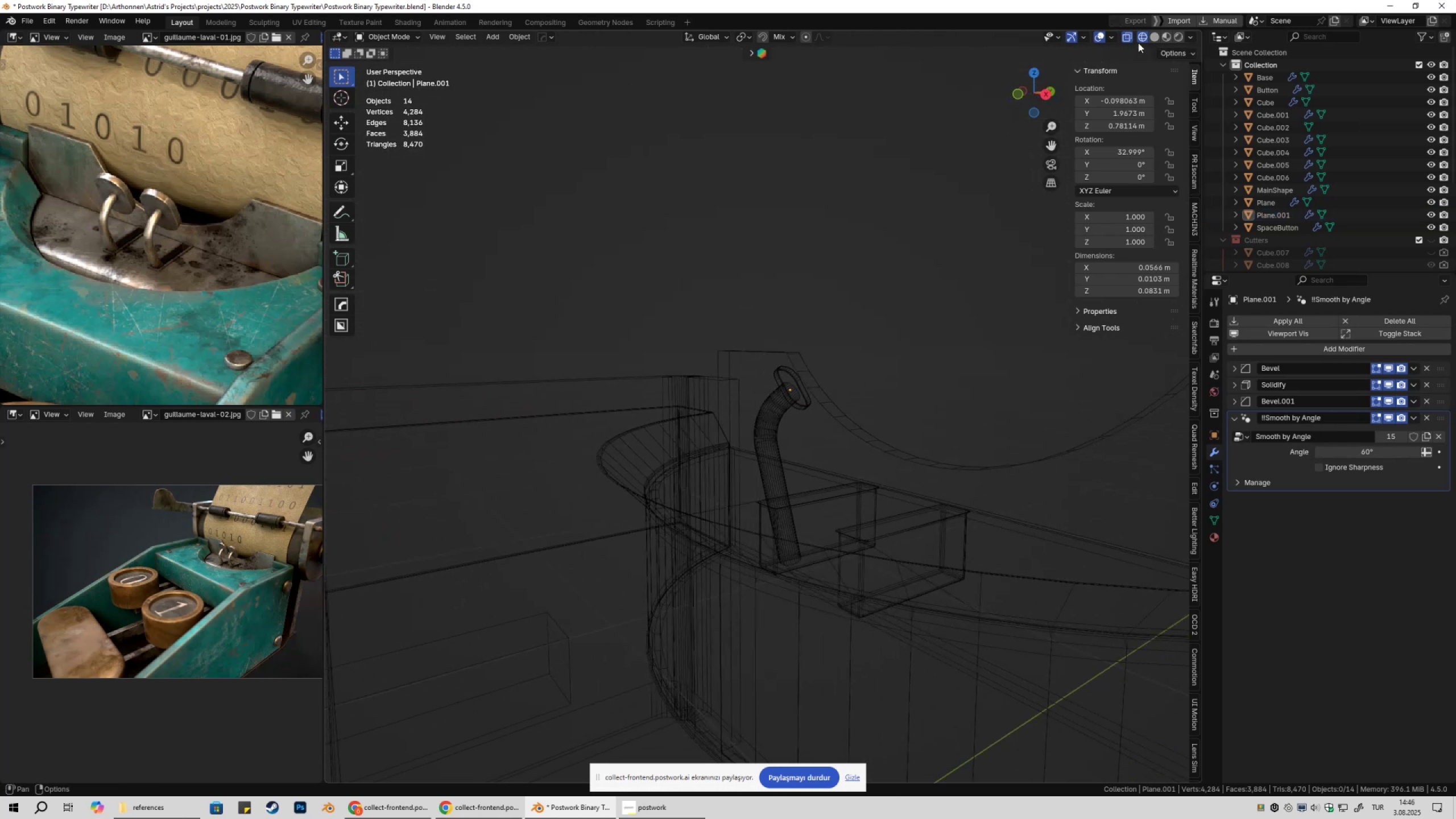 
left_click([1154, 38])
 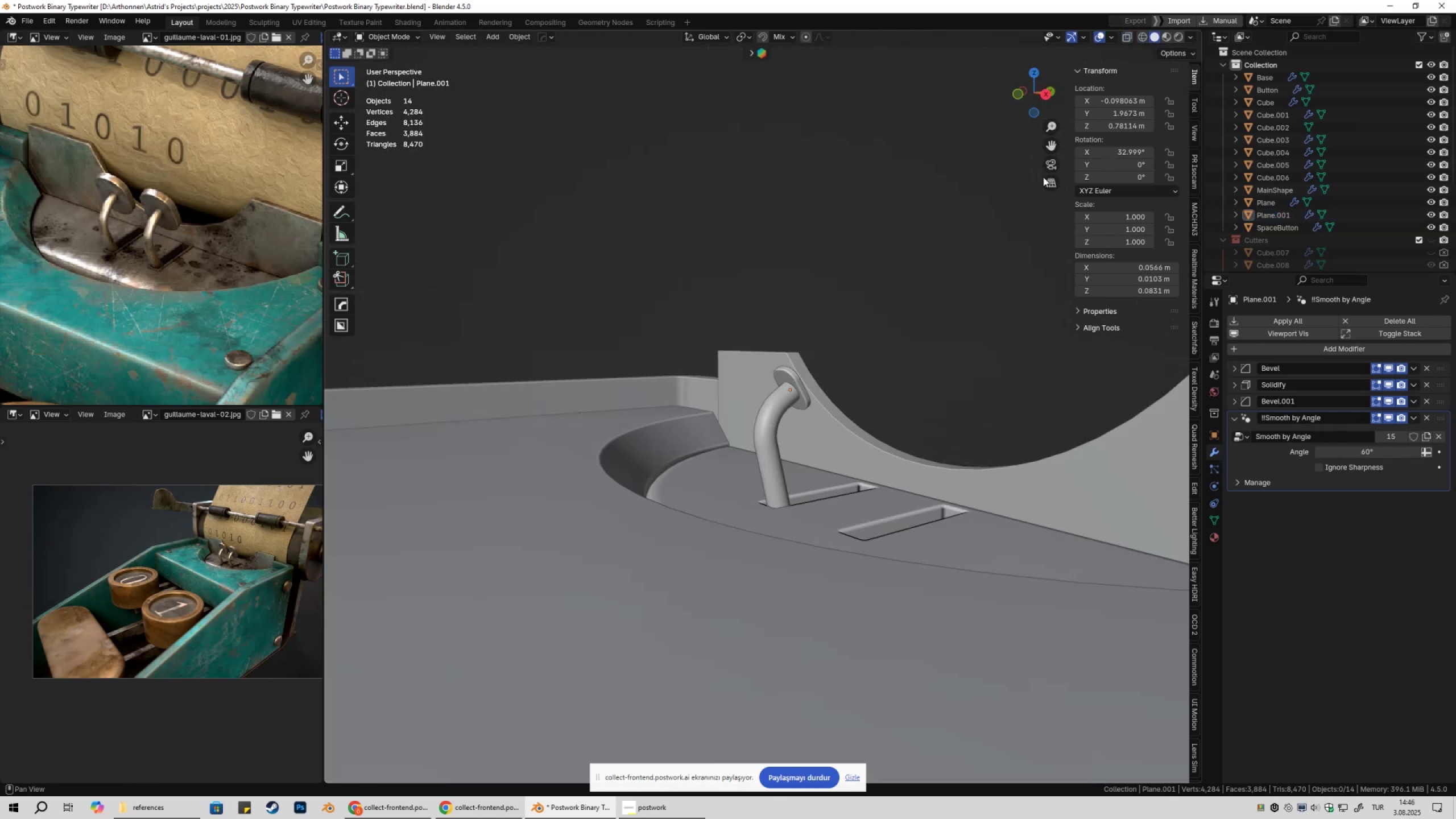 
key(Shift+ShiftLeft)
 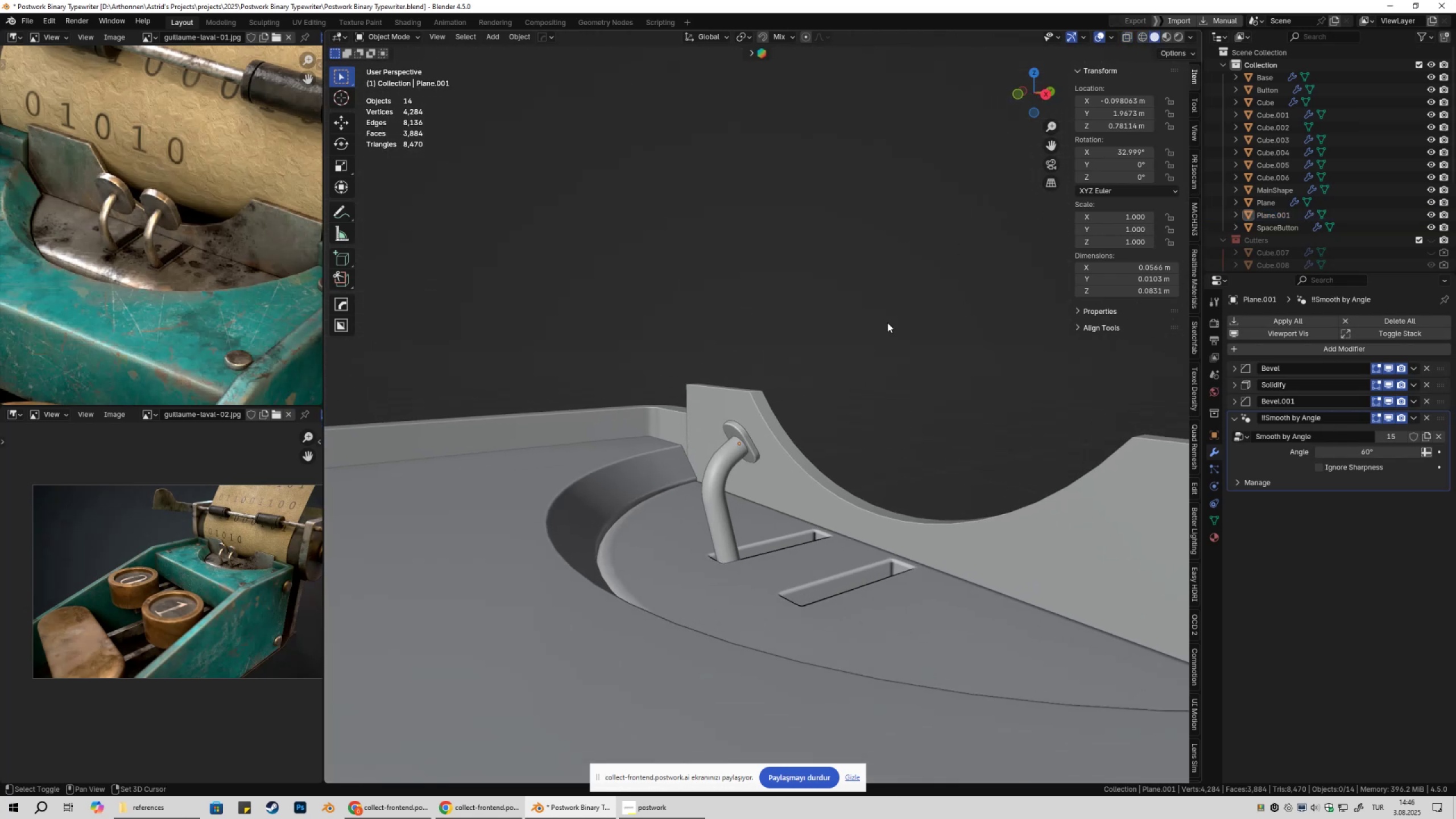 
scroll: coordinate [785, 450], scroll_direction: up, amount: 3.0
 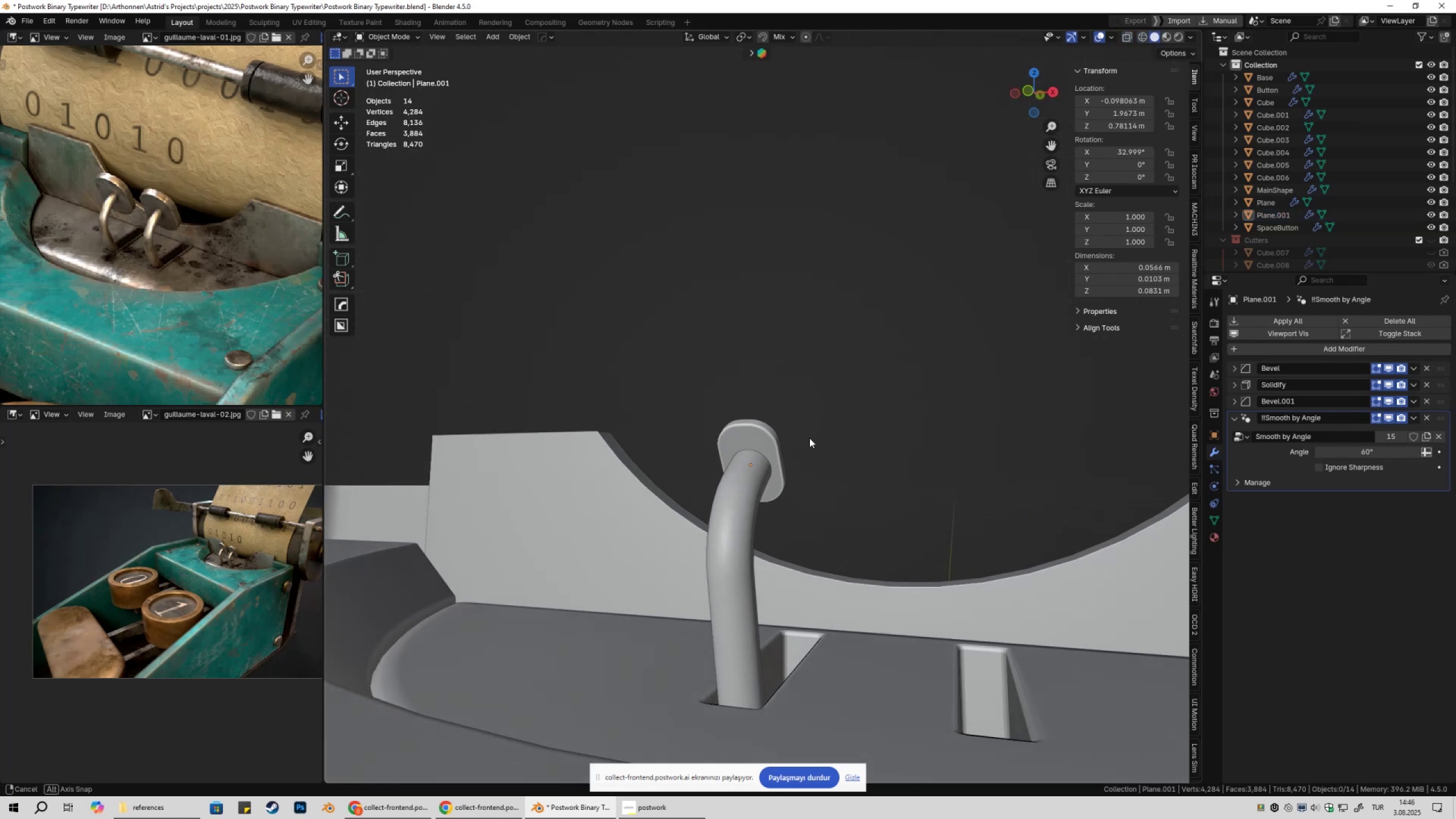 
left_click([761, 437])
 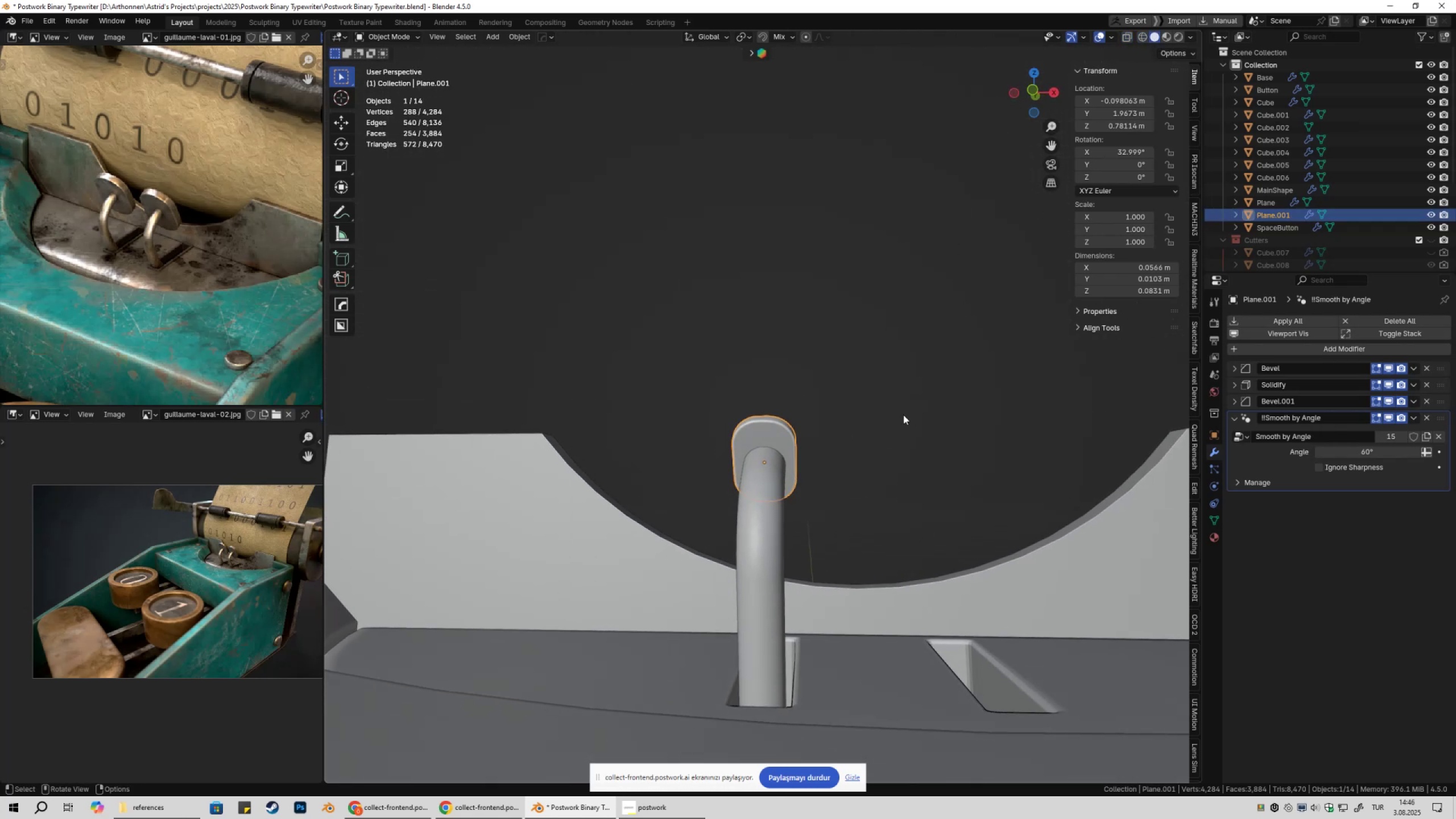 
key(Tab)
type(ass)
 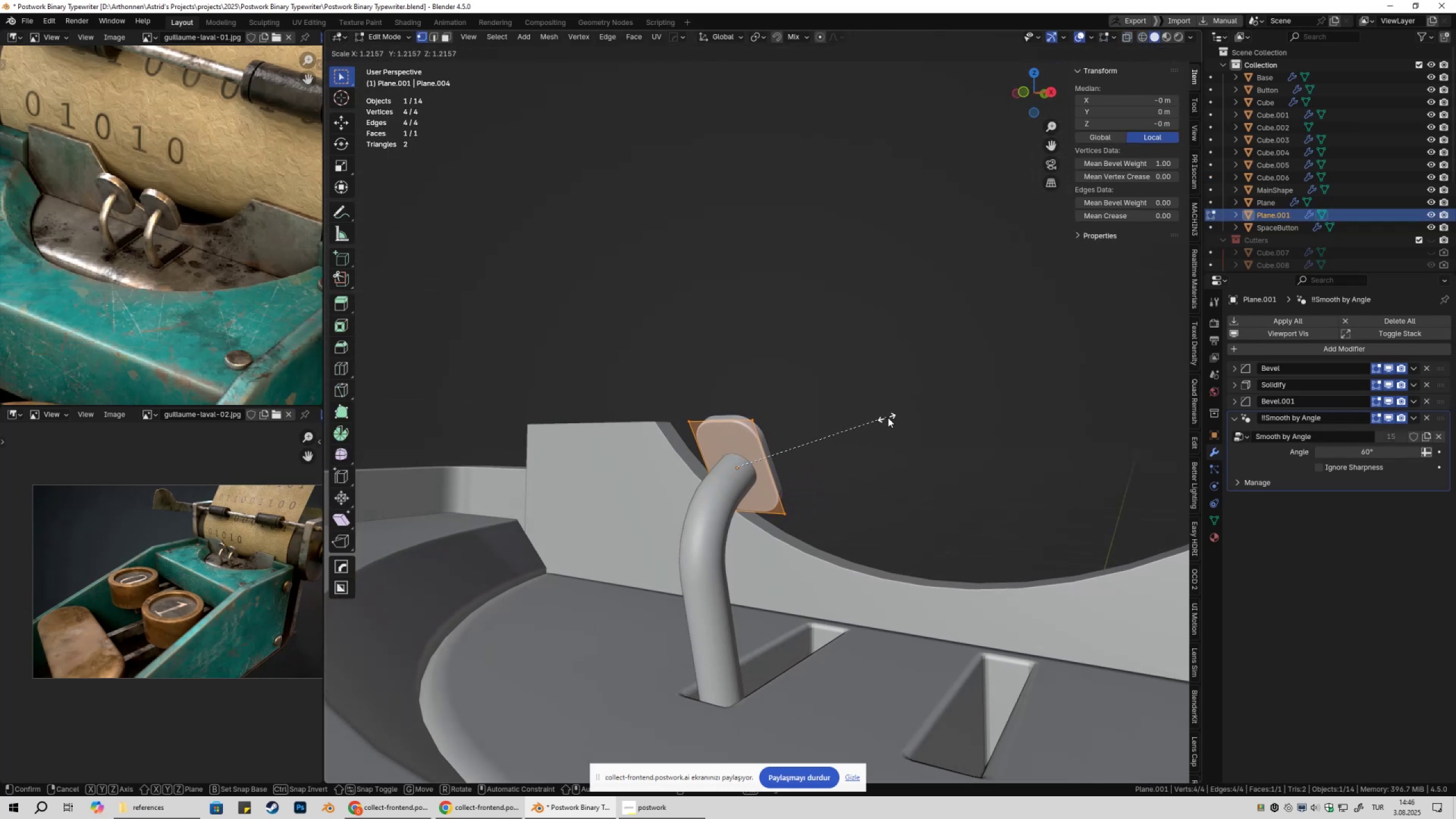 
left_click([891, 418])
 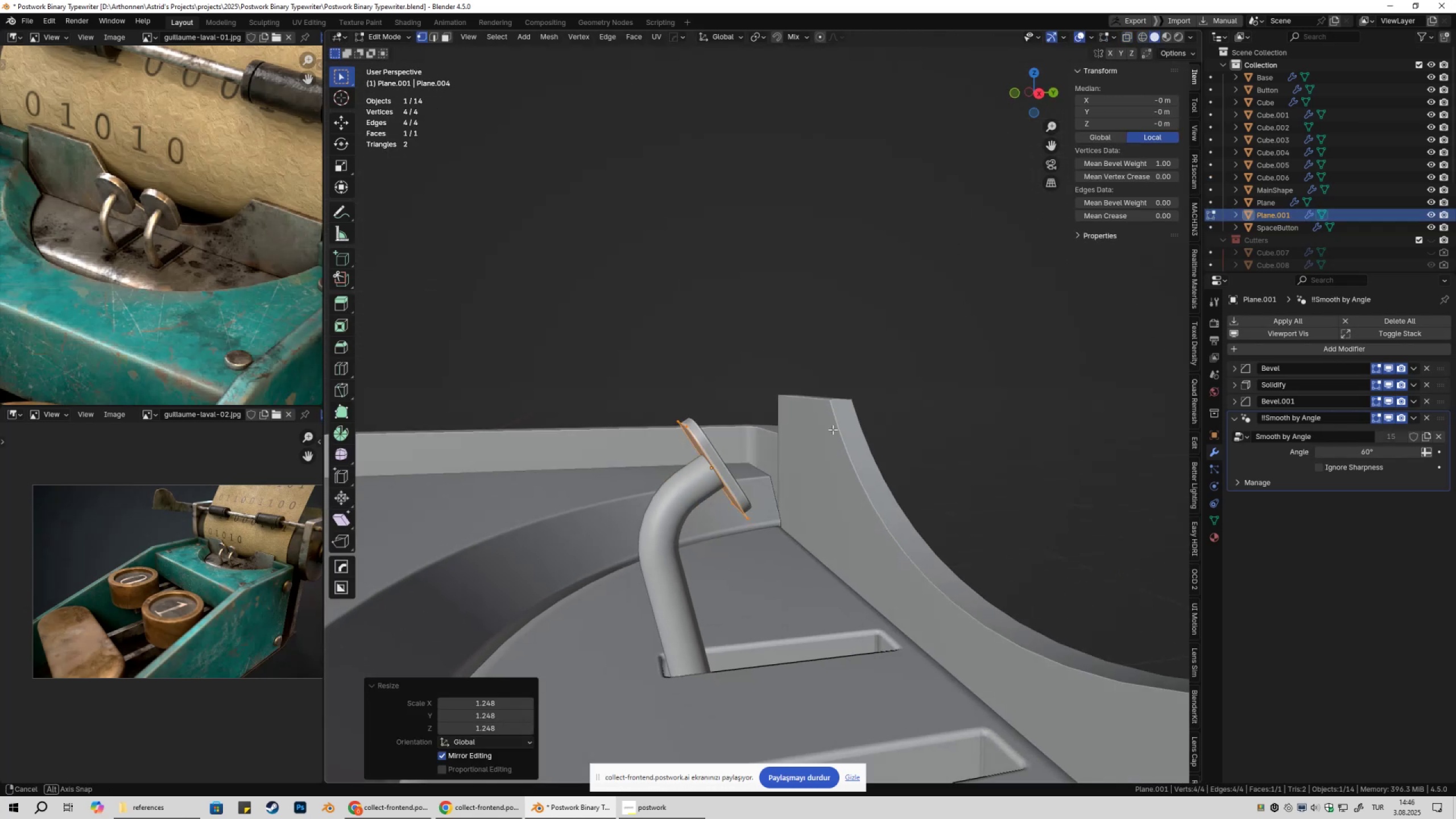 
type(ssss)
 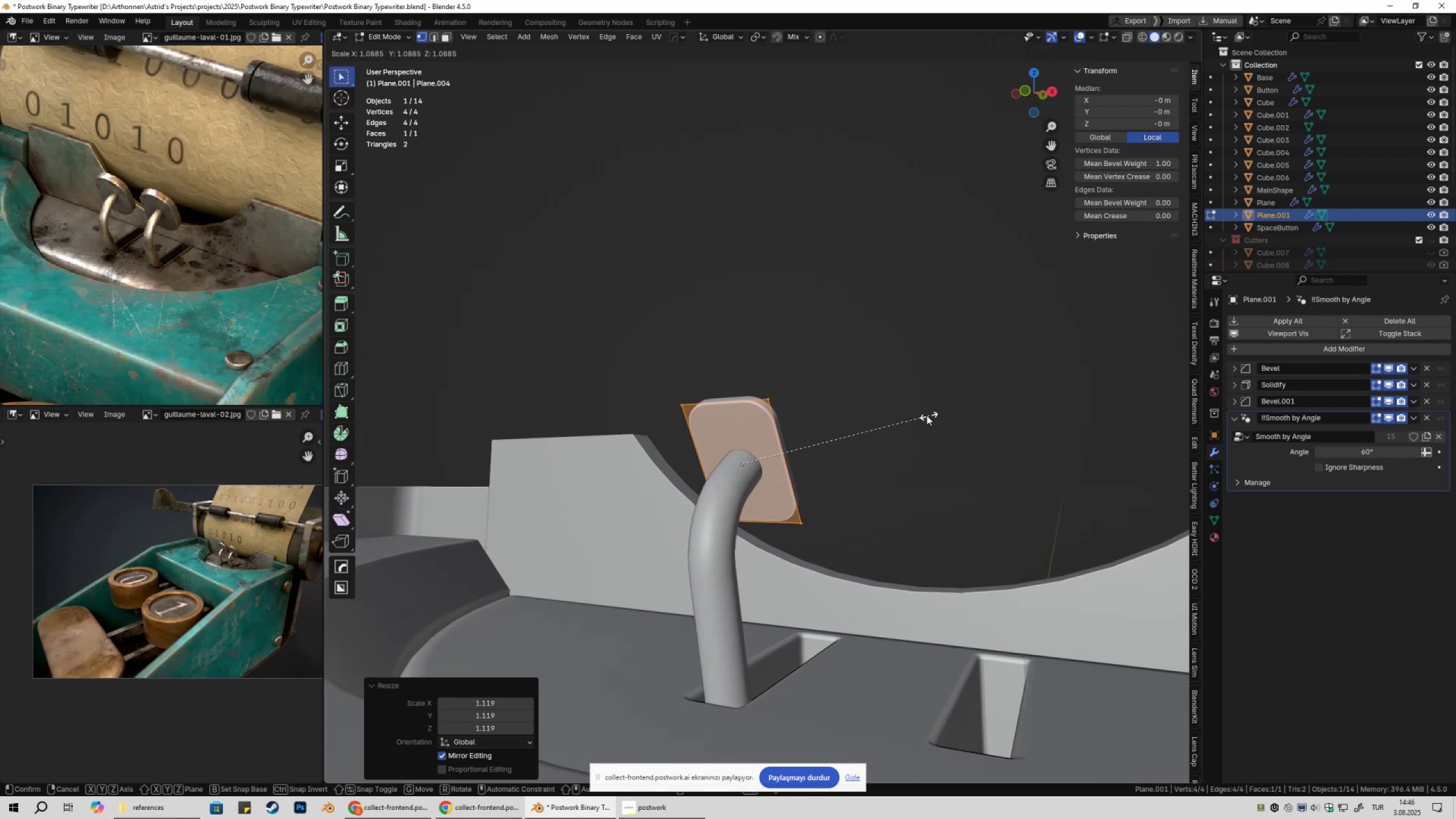 
left_click([922, 415])
 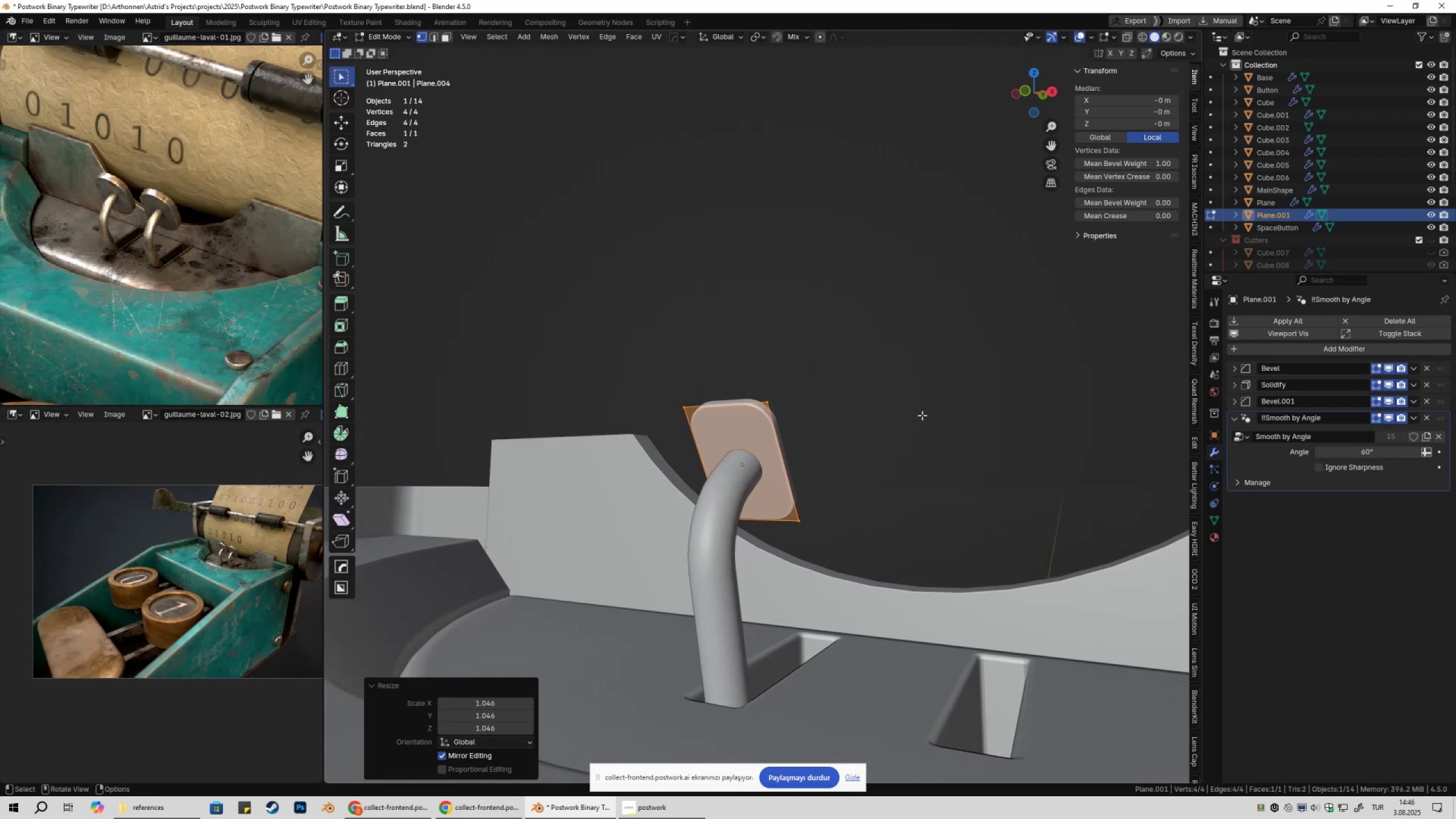 
key(Tab)
 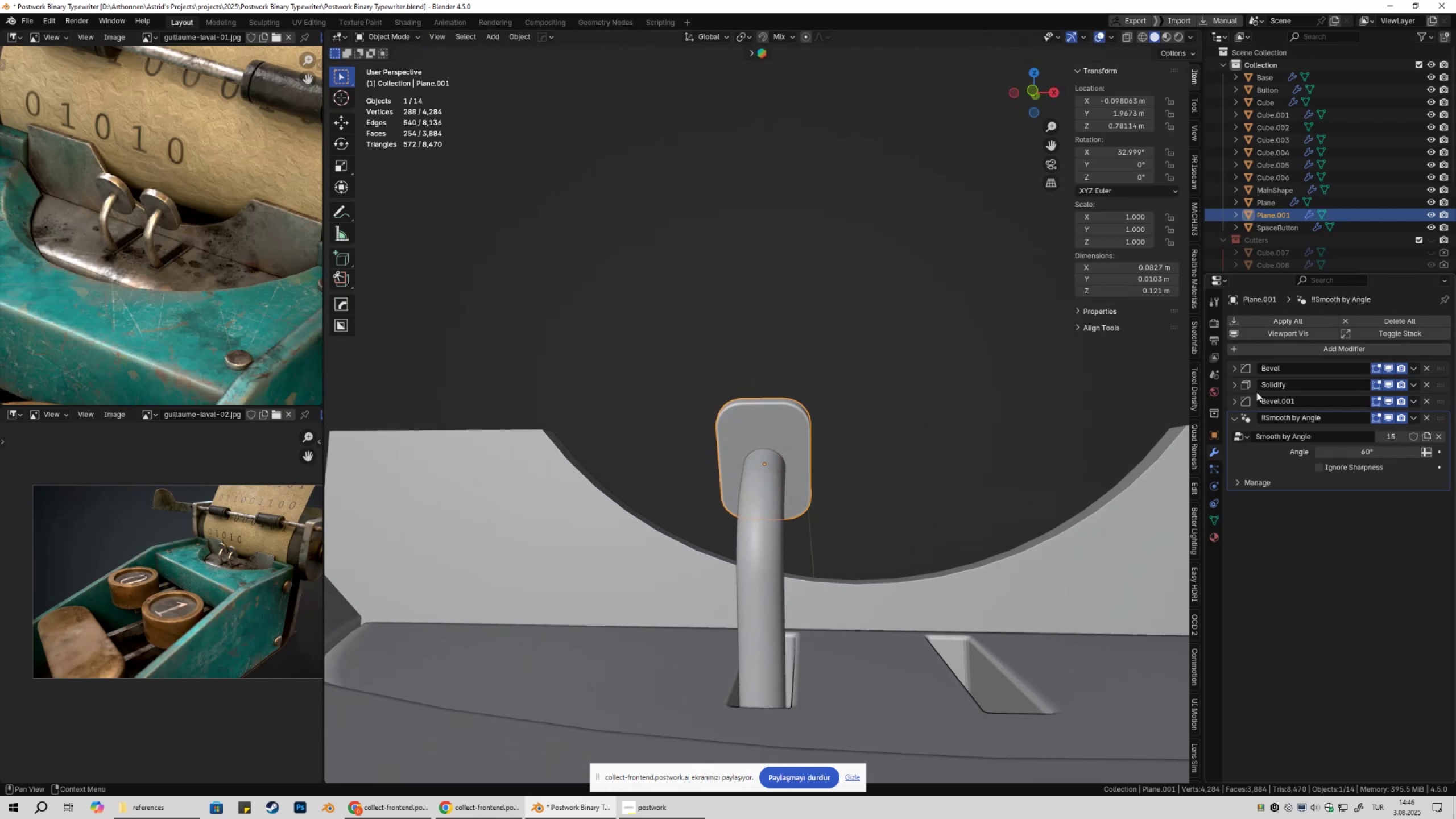 
left_click([1234, 369])
 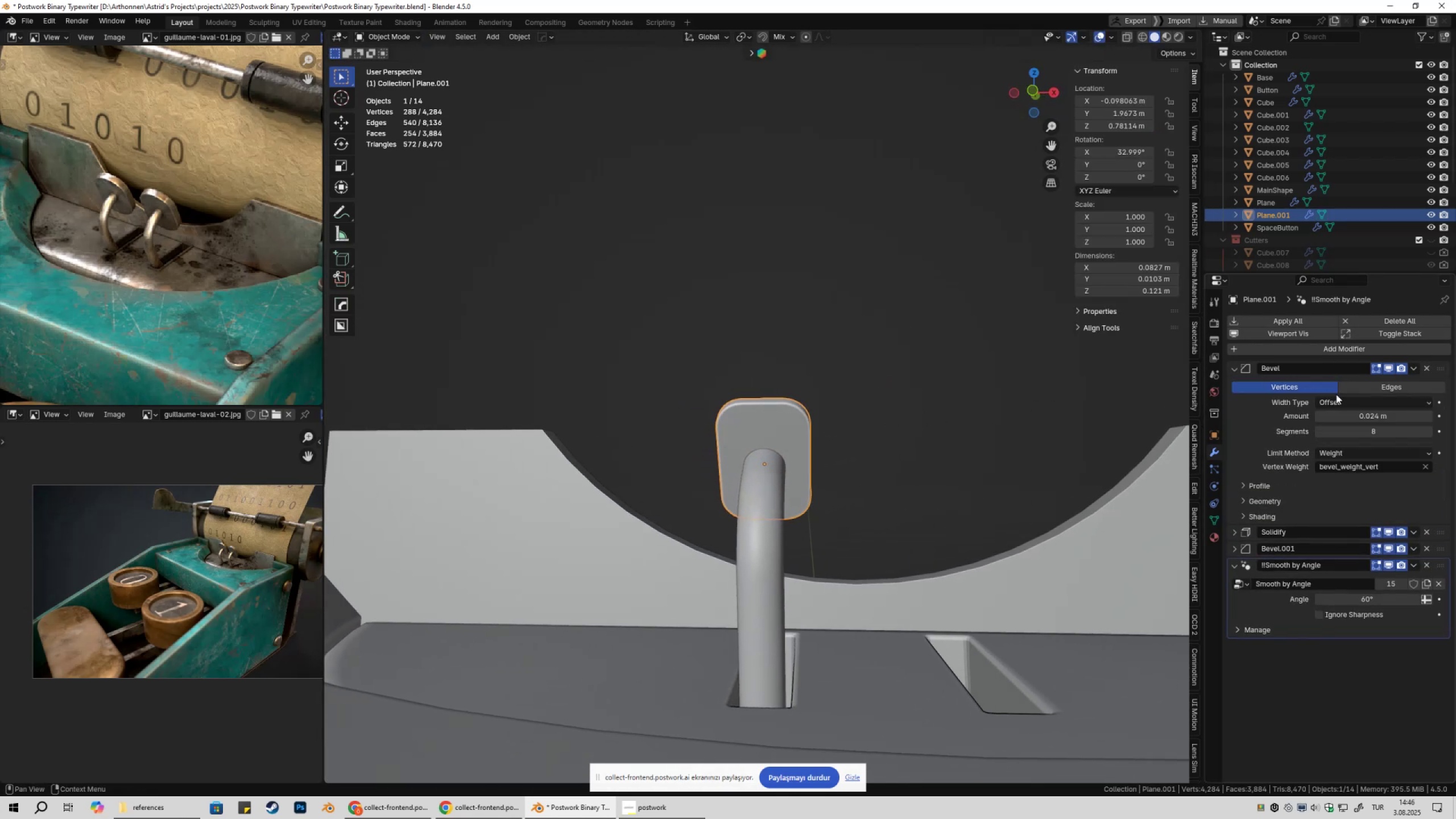 
hold_key(key=ShiftLeft, duration=1.52)
left_click_drag(start_coordinate=[1375, 417], to_coordinate=[219, 419])
 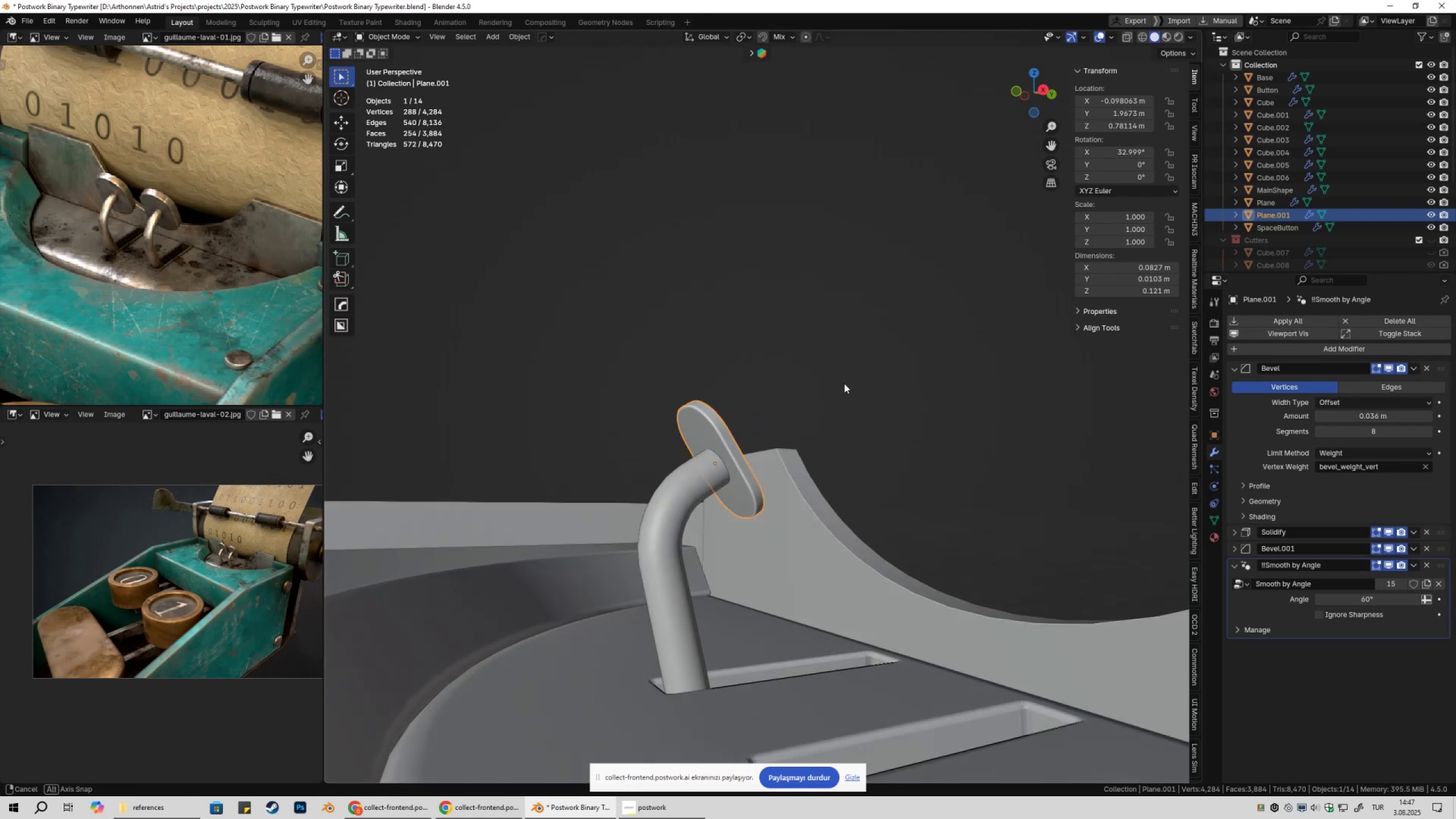 
hold_key(key=ShiftLeft, duration=1.53)
 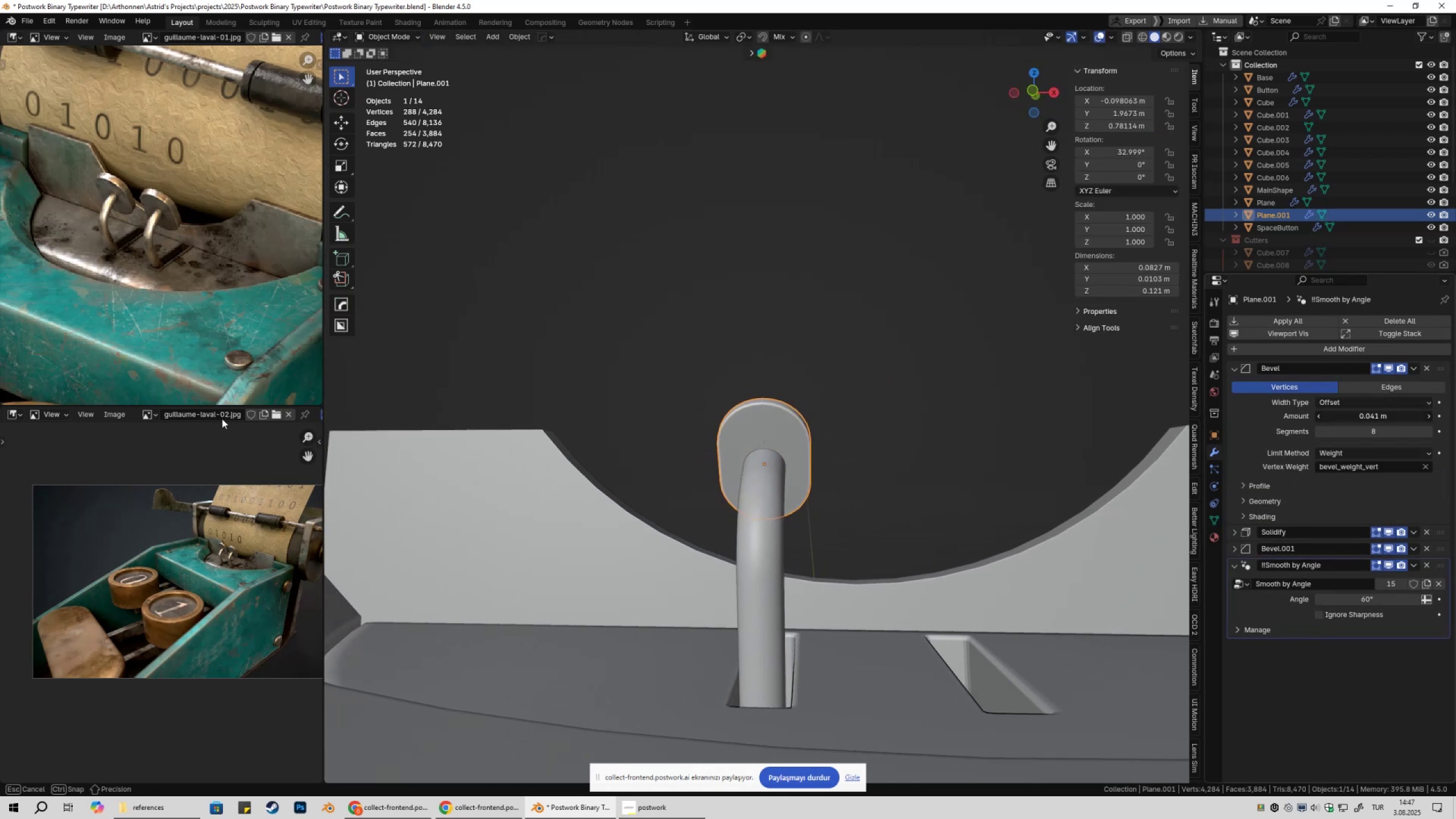 
hold_key(key=ShiftLeft, duration=1.51)
 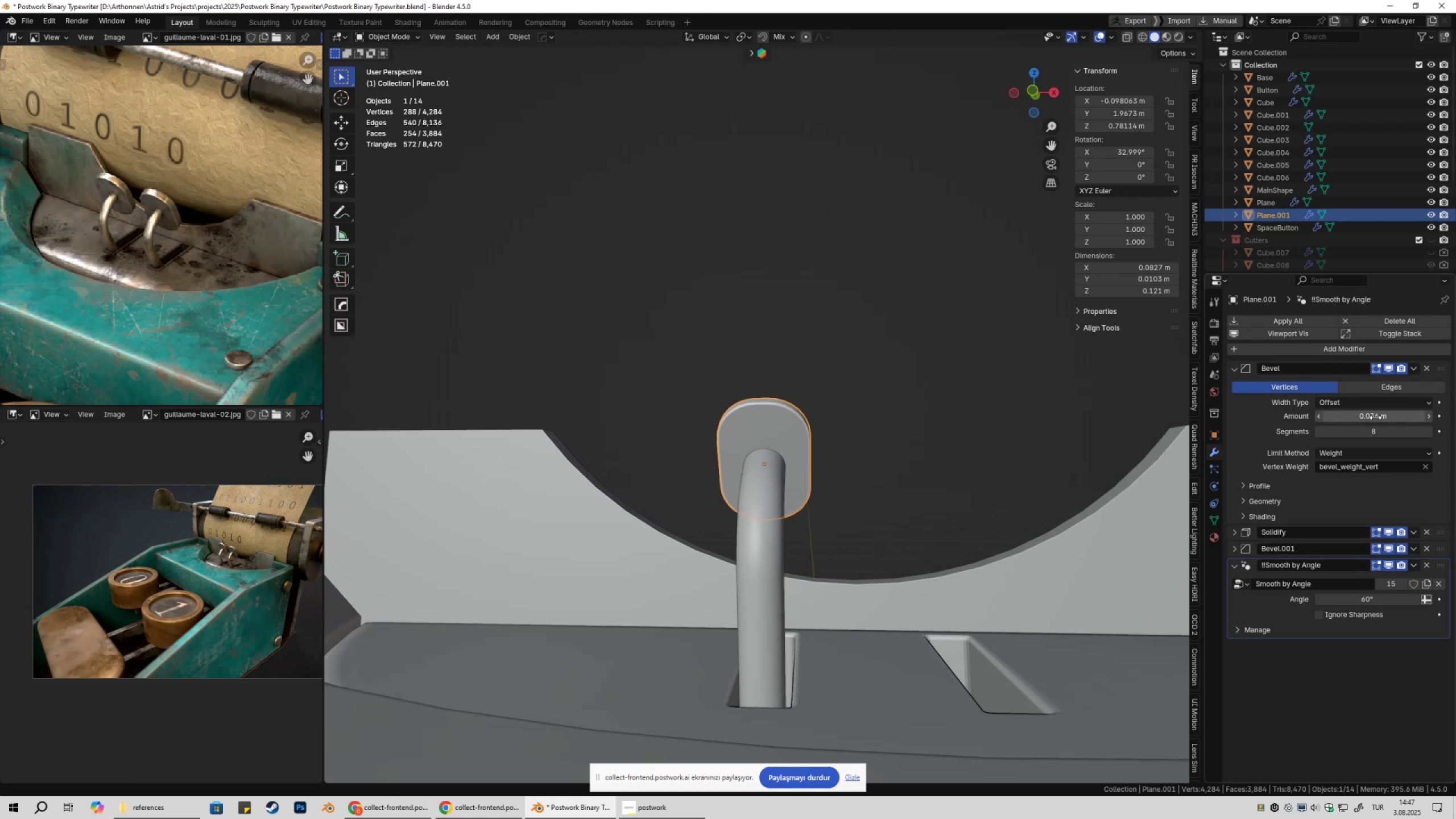 
key(Shift+ShiftLeft)
 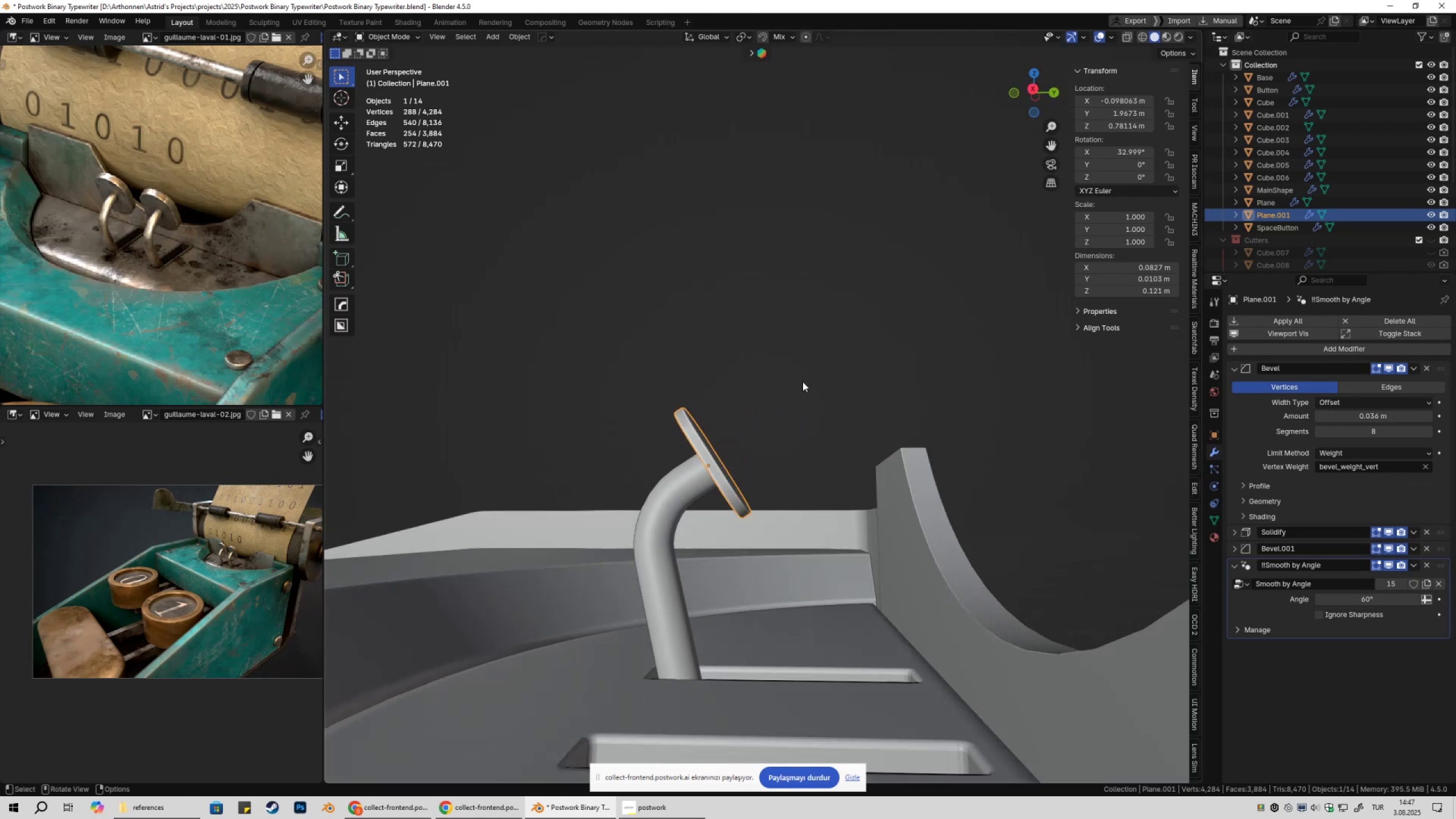 
left_click([803, 382])
 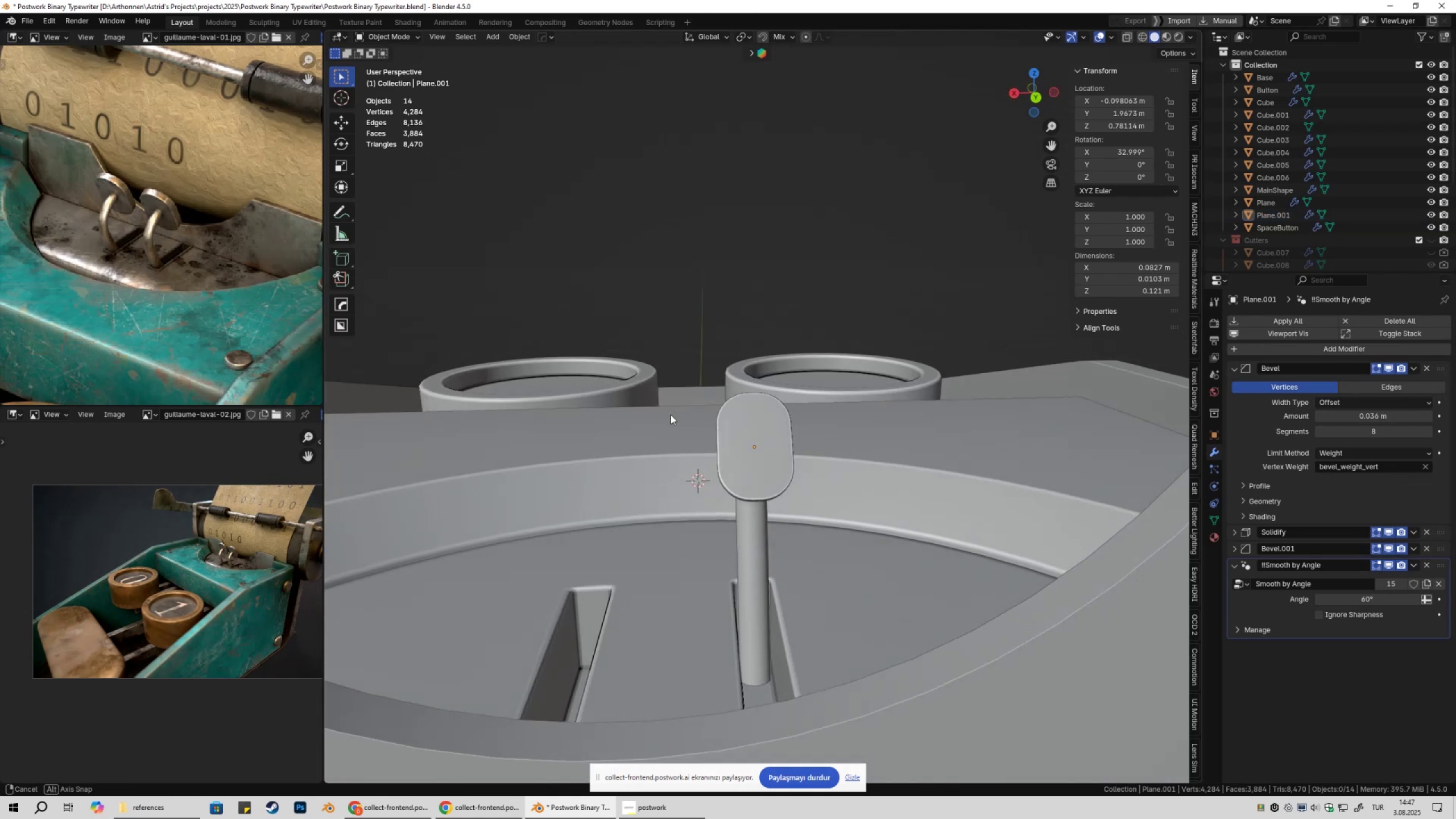 
scroll: coordinate [853, 481], scroll_direction: down, amount: 11.0
 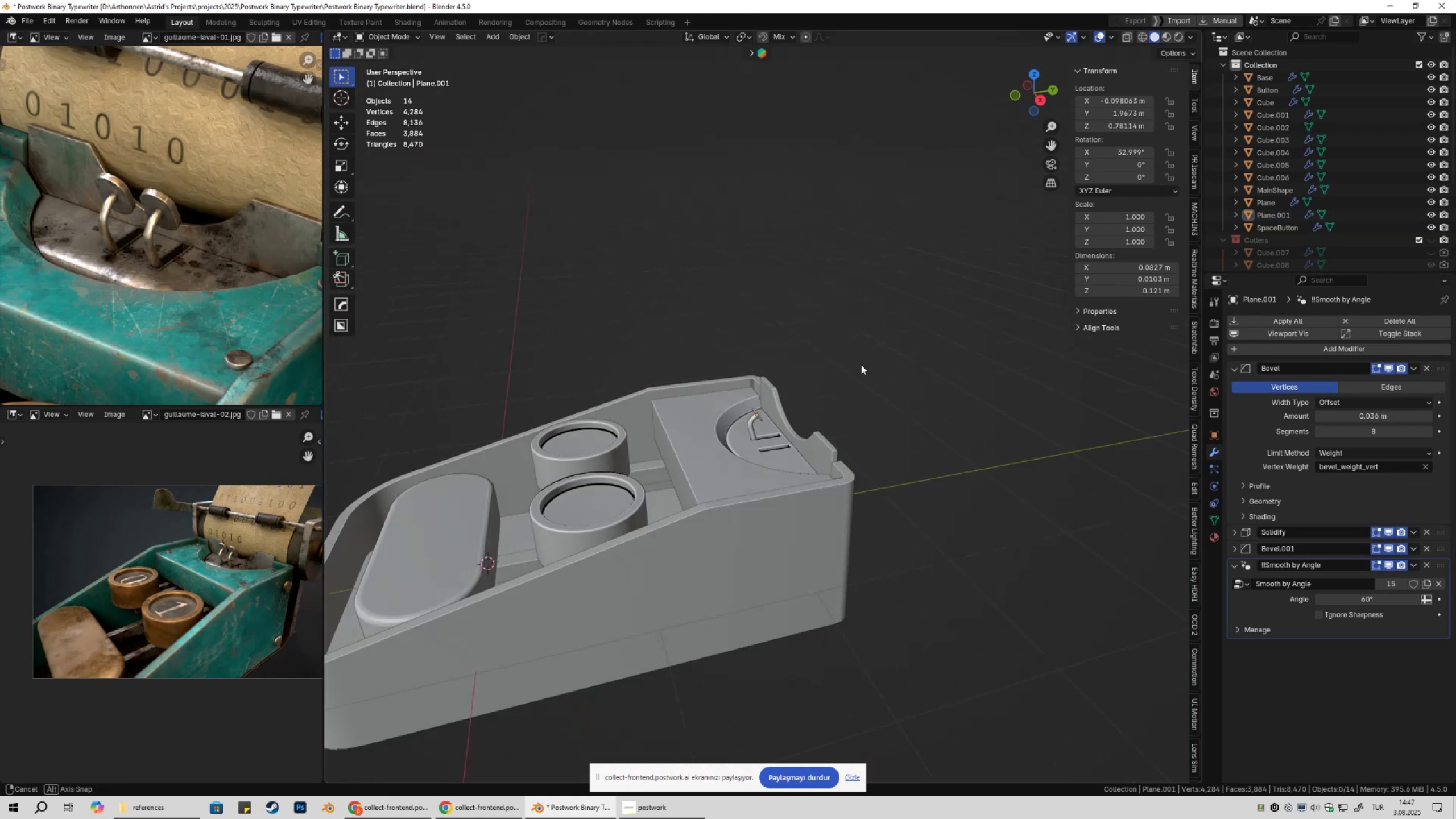 
scroll: coordinate [799, 455], scroll_direction: up, amount: 12.0
 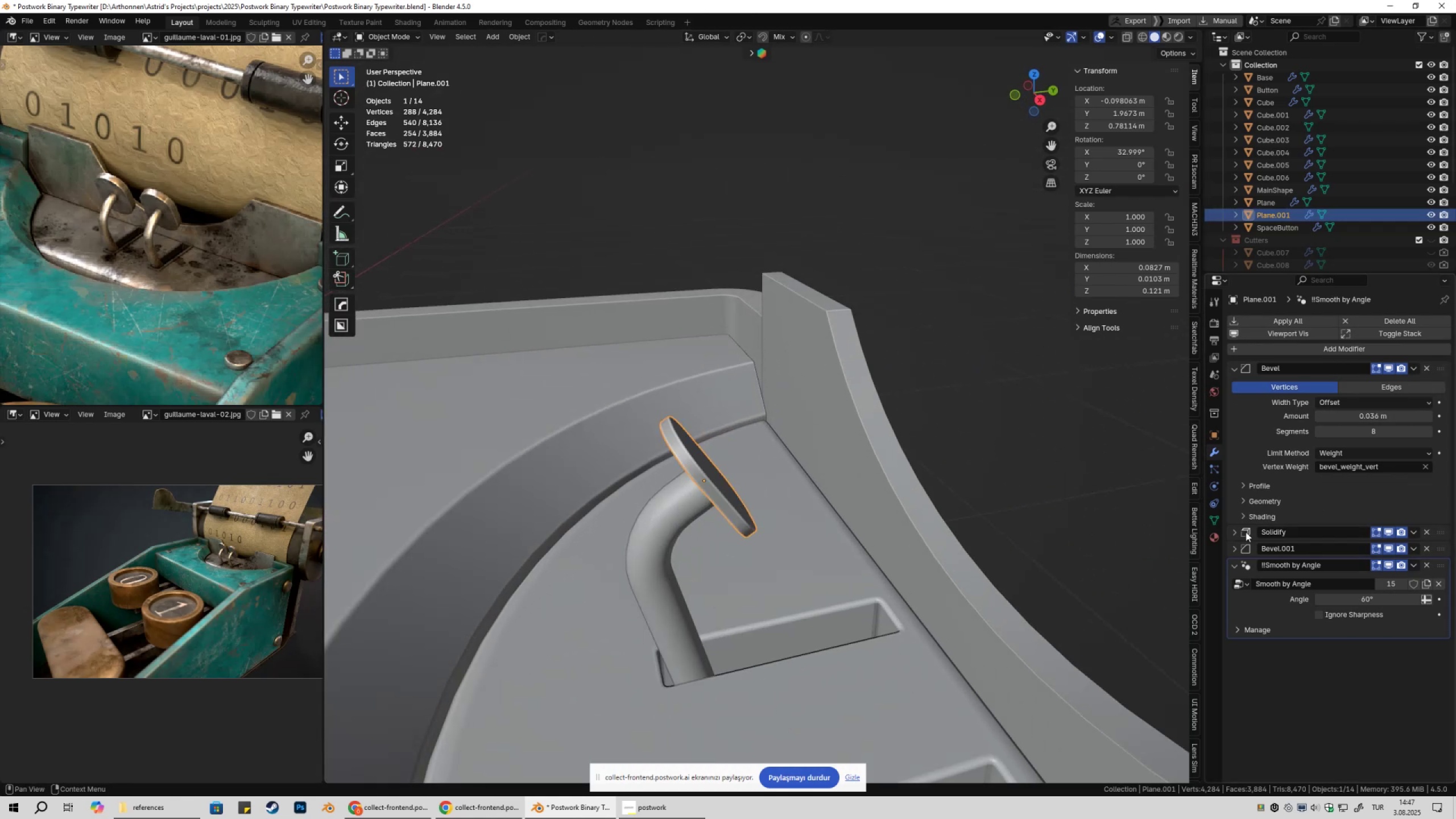 
key(Q)
 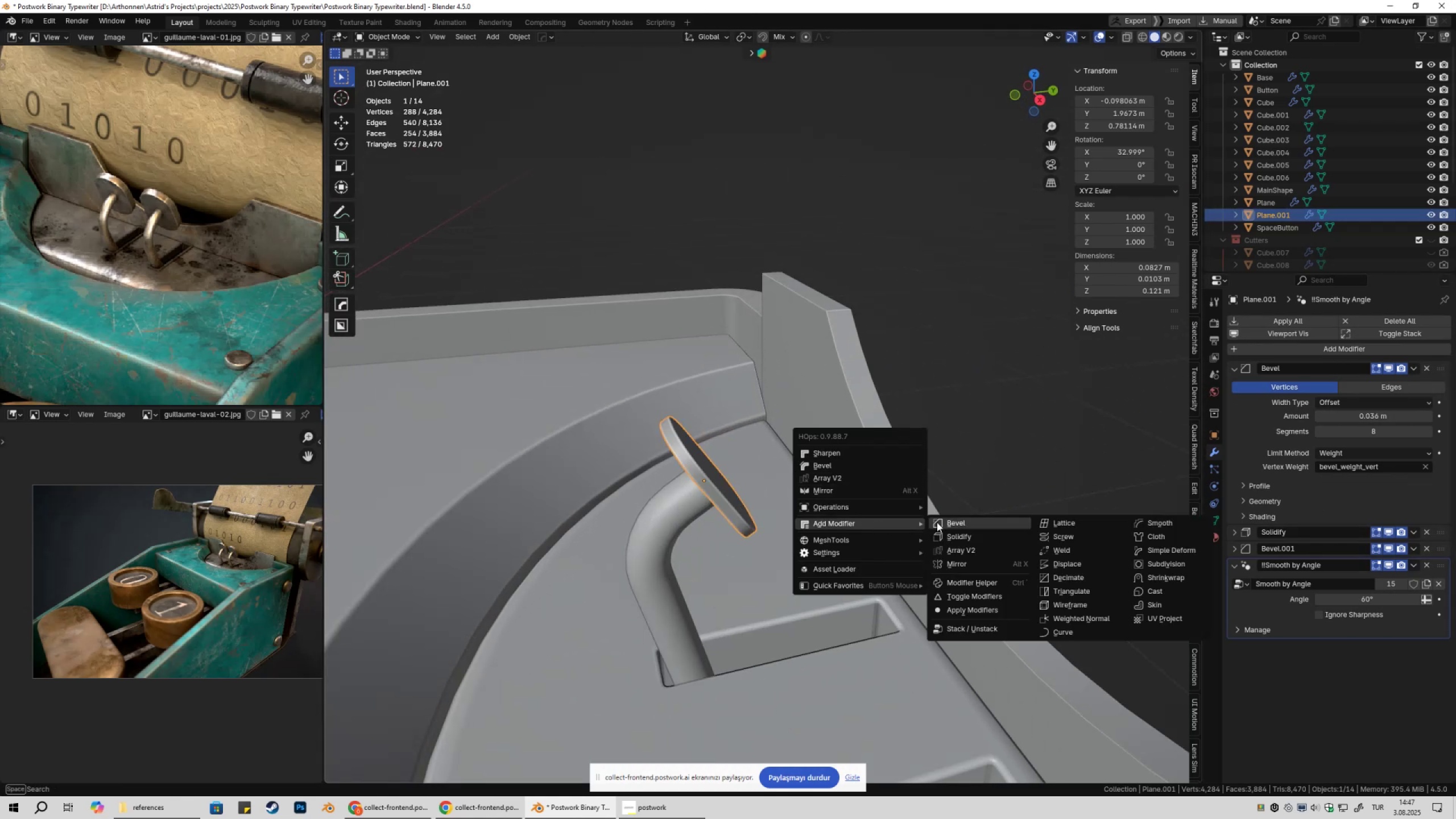 
left_click([971, 536])
 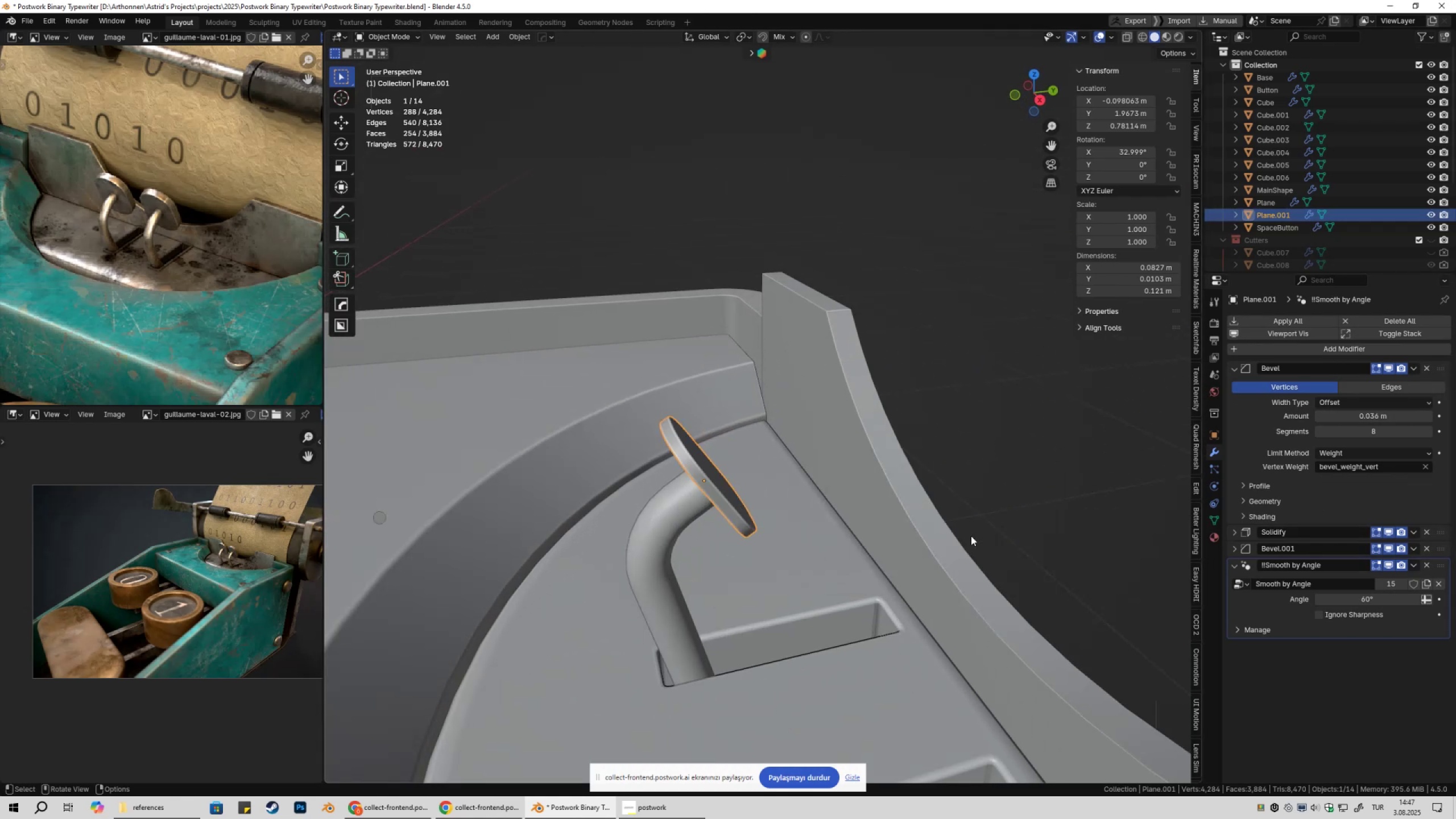 
hold_key(key=ShiftLeft, duration=1.52)
 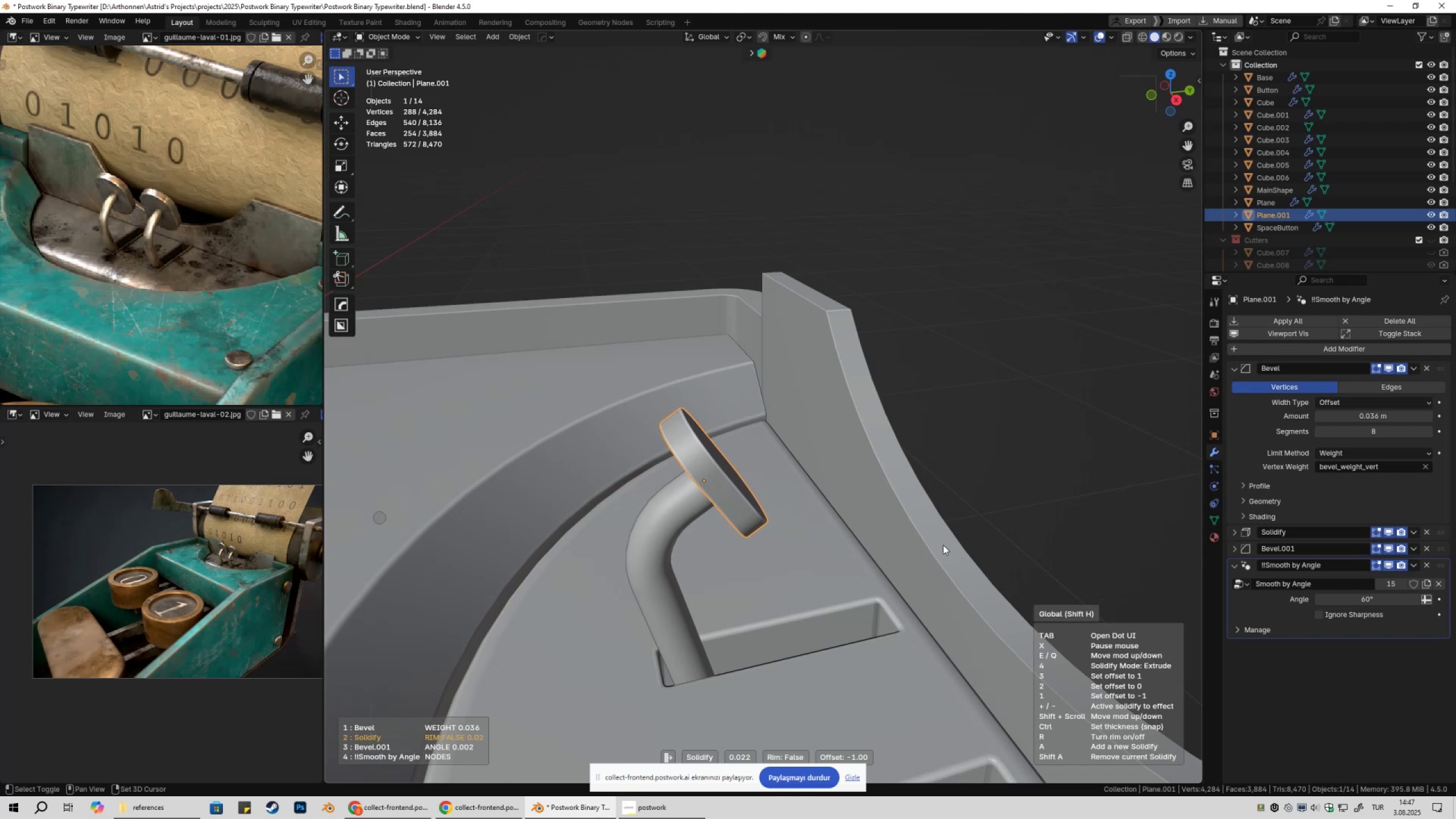 
hold_key(key=ShiftLeft, duration=1.53)
 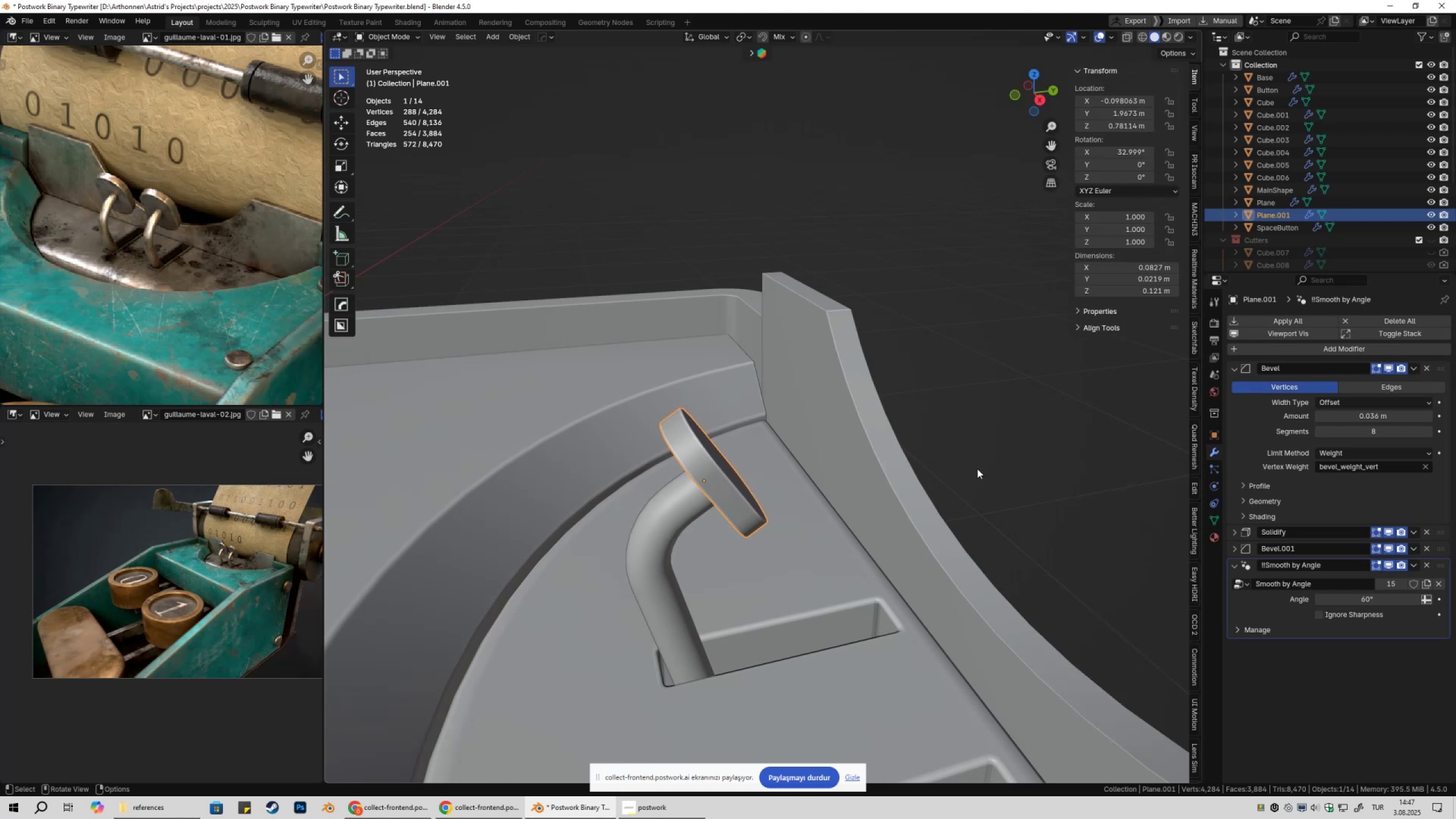 
hold_key(key=ShiftLeft, duration=0.34)
left_click([942, 549])
 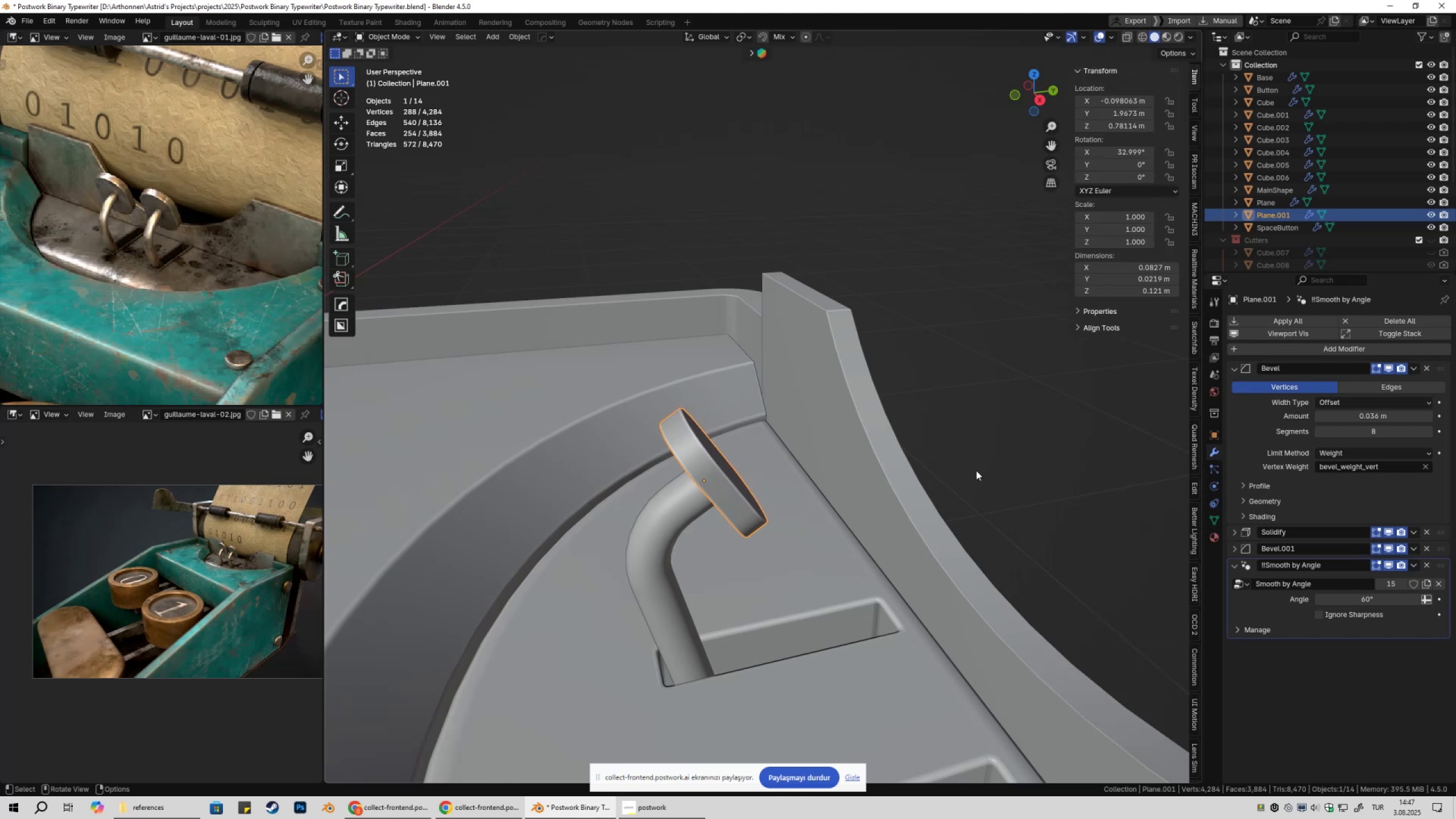 
double_click([976, 470])
 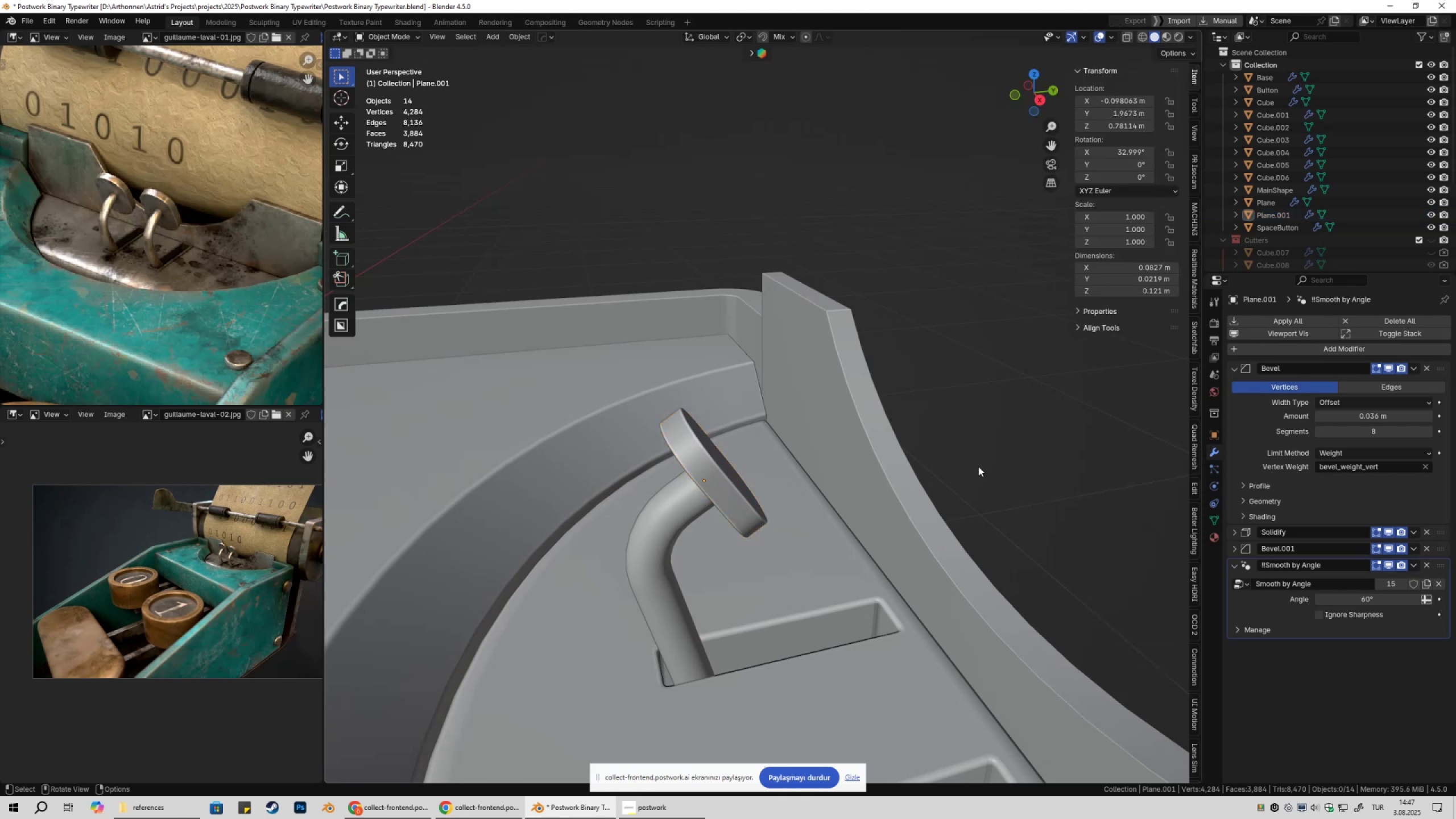 
scroll: coordinate [912, 490], scroll_direction: down, amount: 7.0
 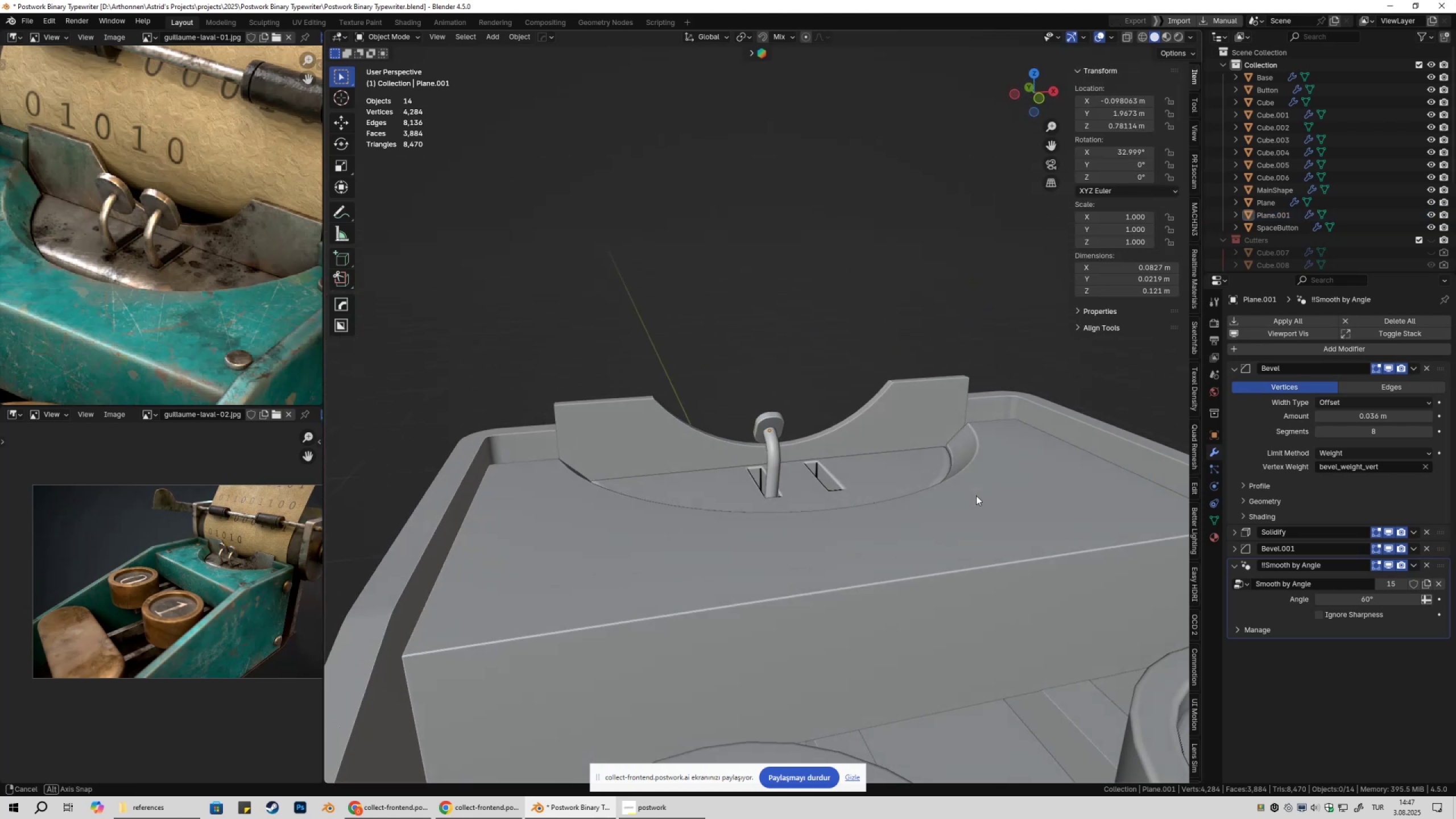 
scroll: coordinate [891, 546], scroll_direction: up, amount: 4.0
 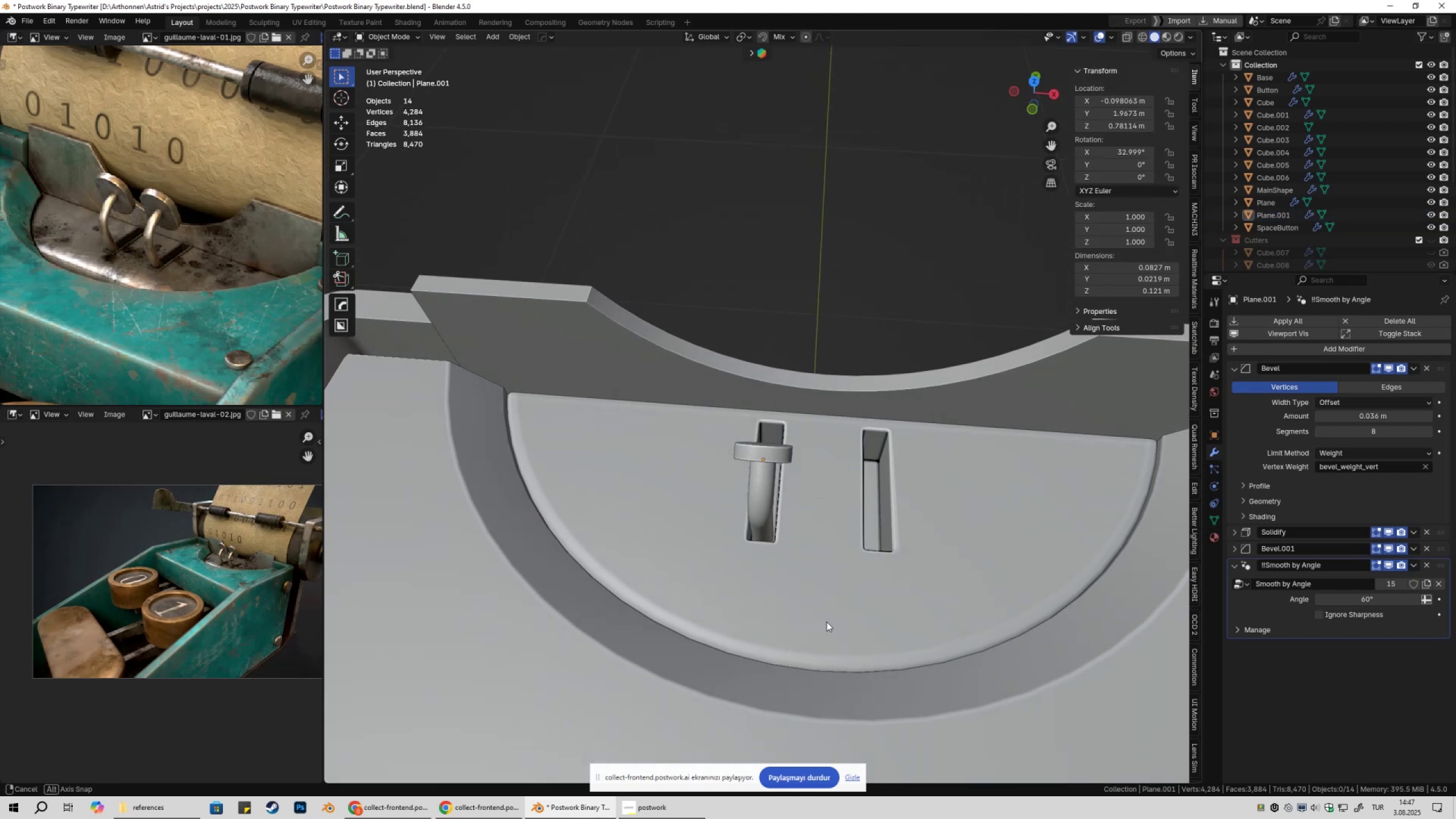 
scroll: coordinate [792, 566], scroll_direction: down, amount: 8.0
 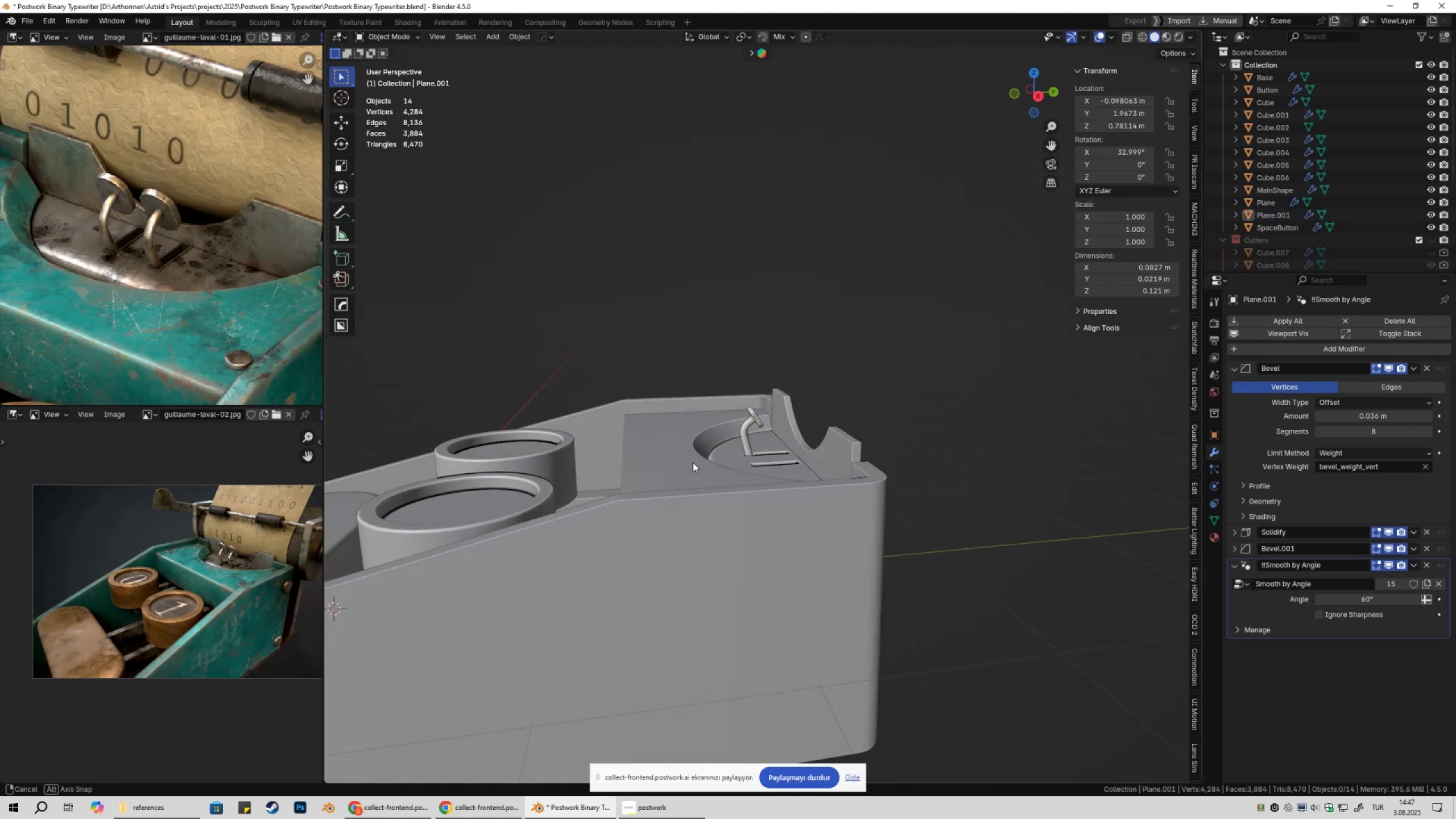 
key(Control+ControlLeft)
 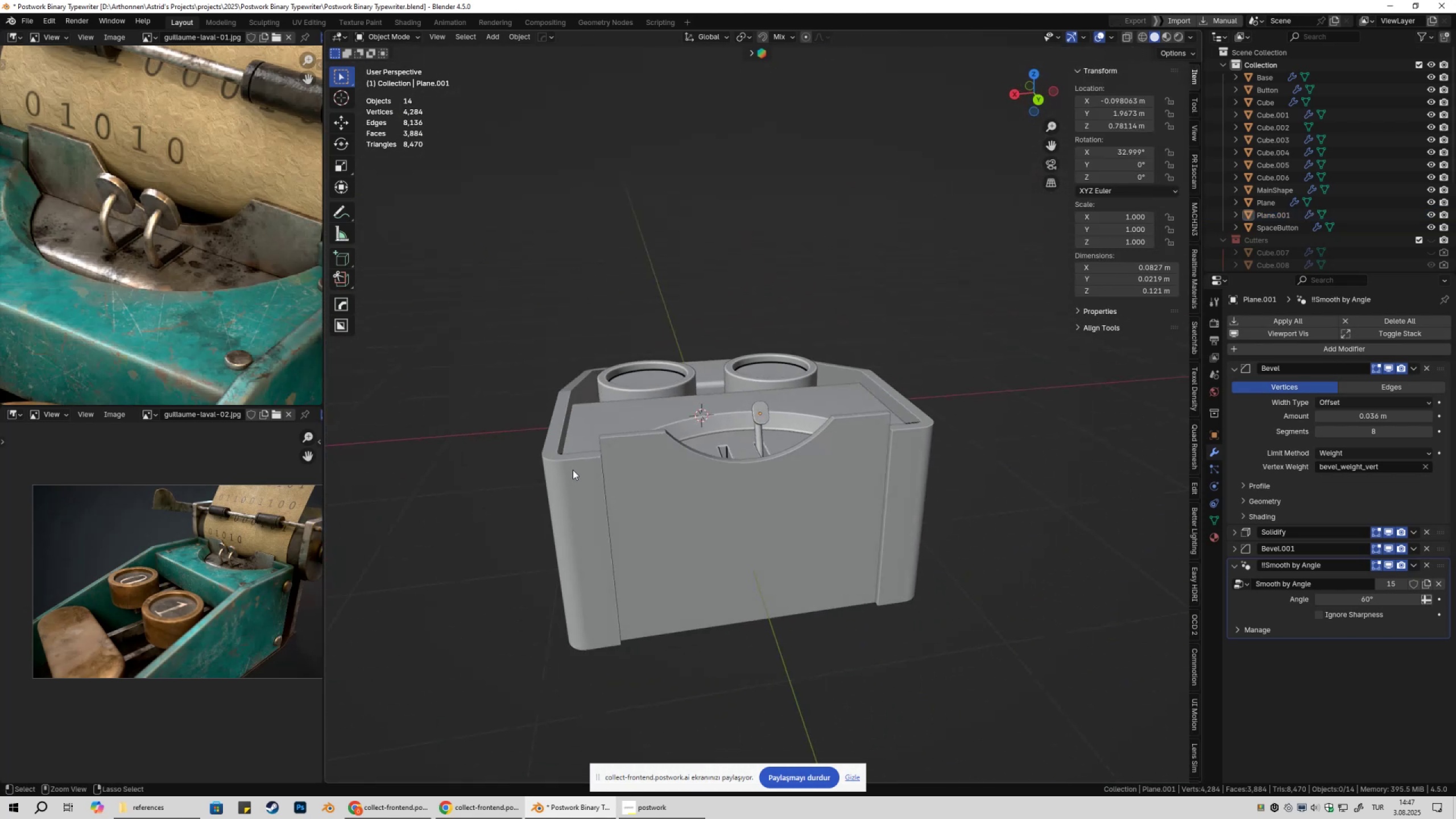 
key(Control+S)
 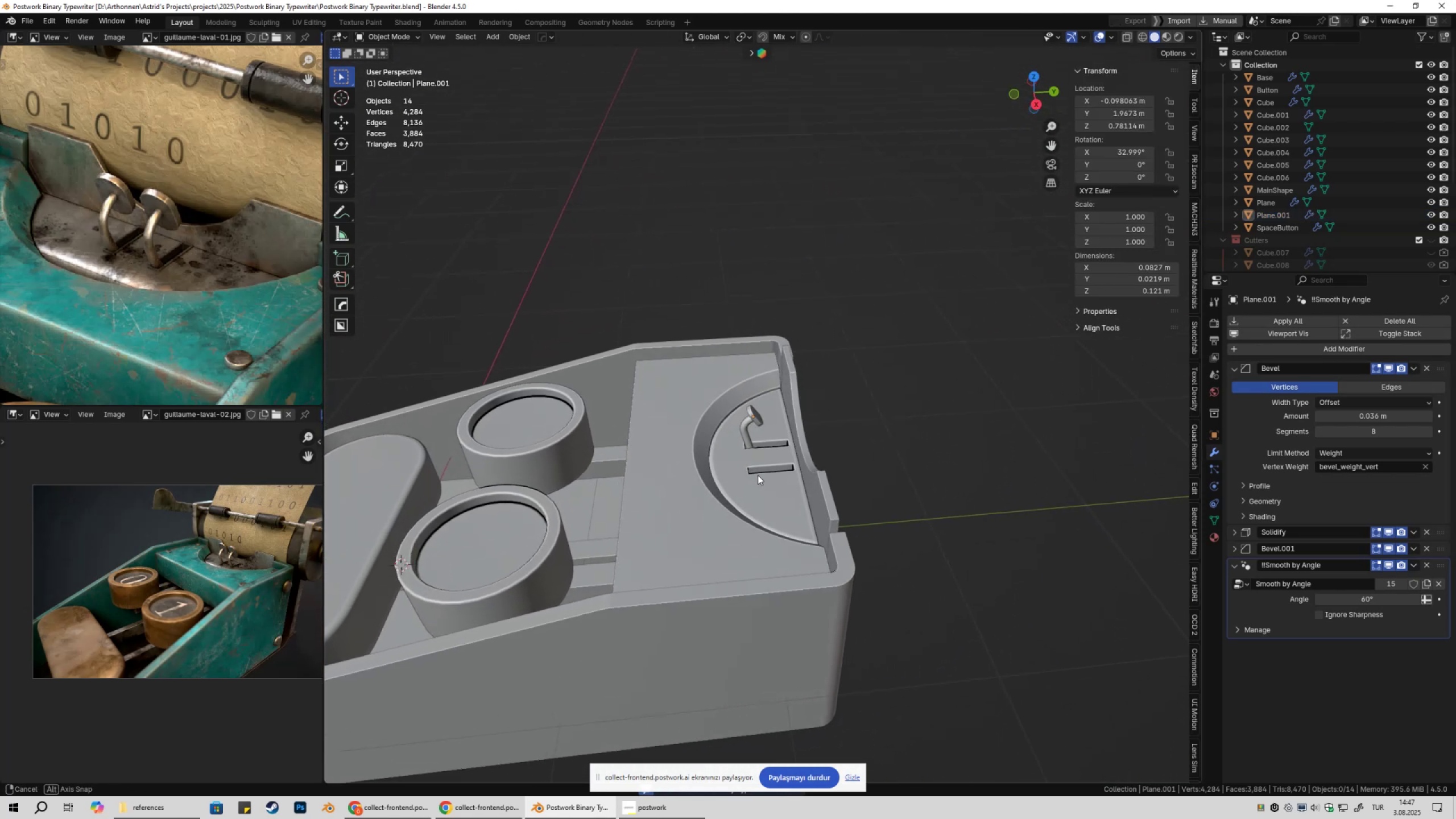 
scroll: coordinate [720, 480], scroll_direction: up, amount: 6.0
 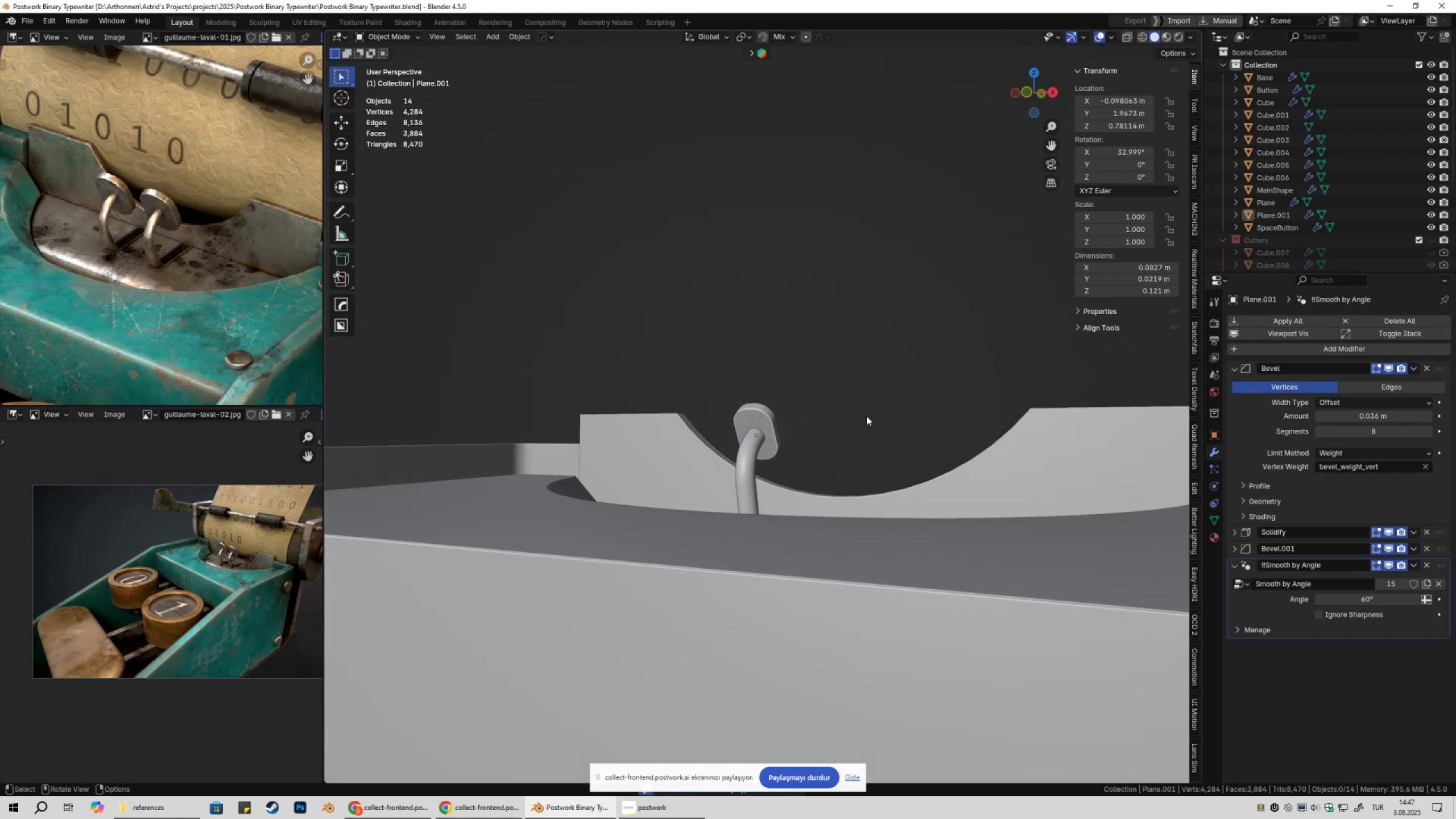 
left_click([751, 415])
 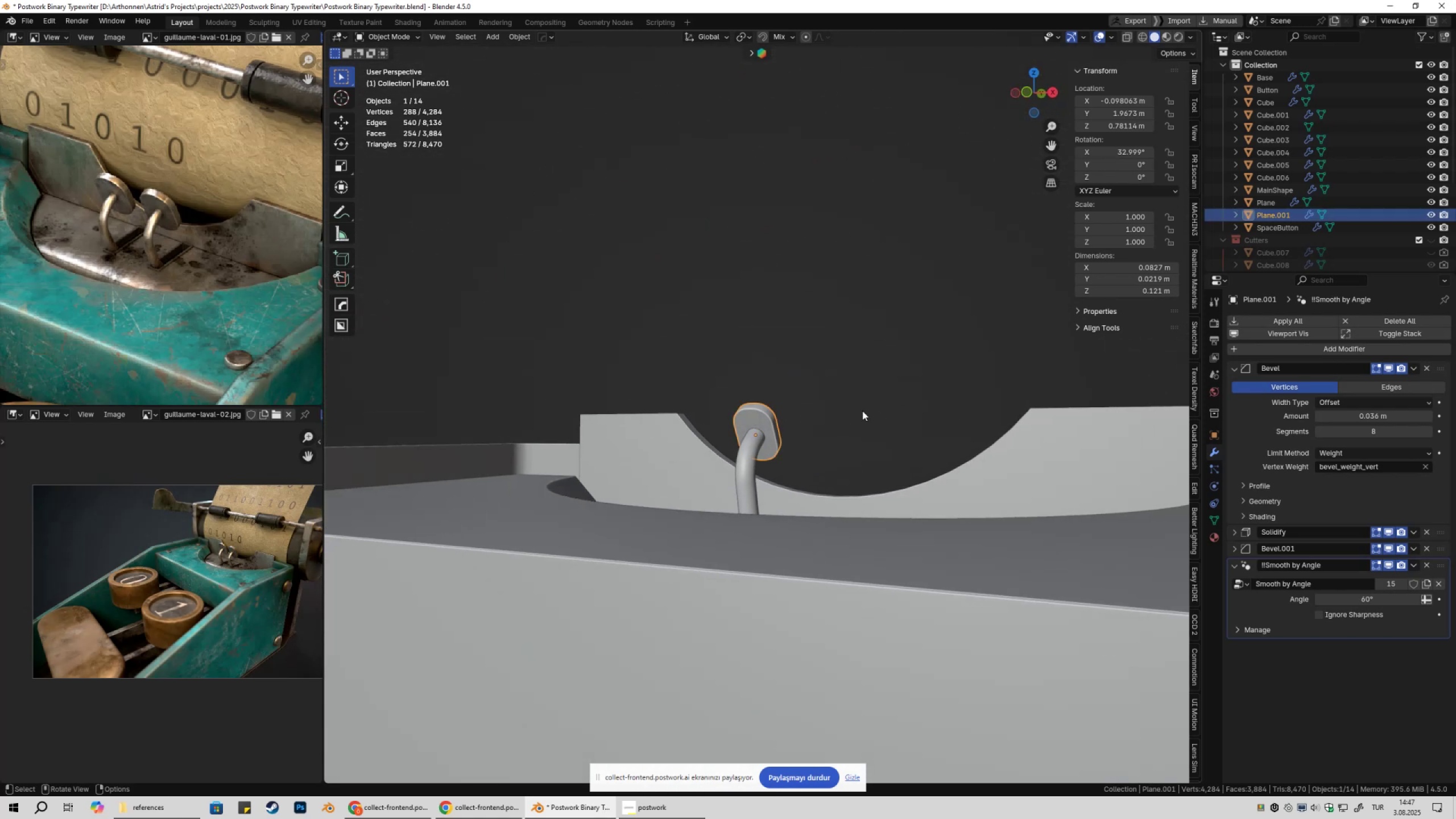 
key(Tab)
type(ass)
 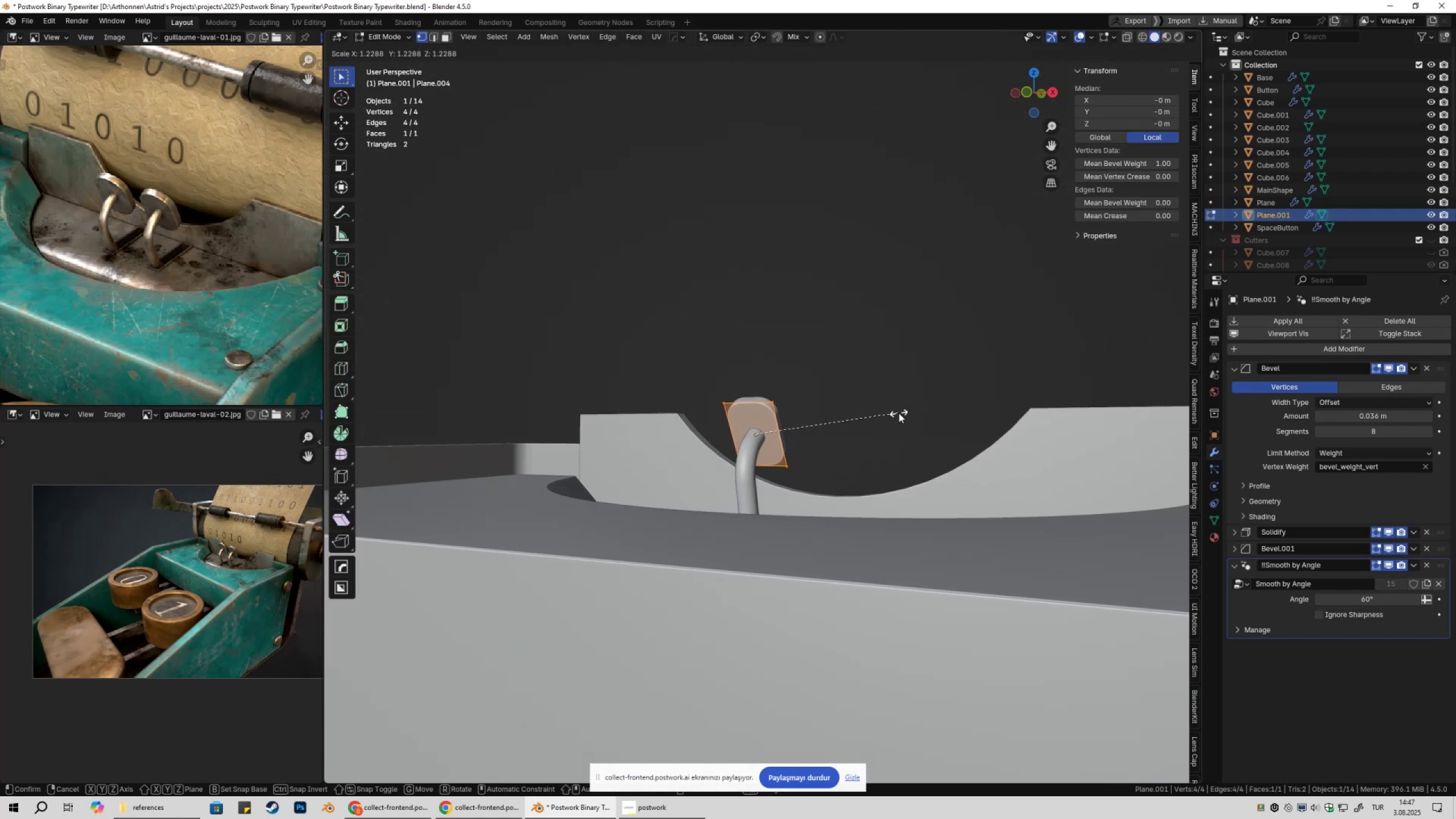 
left_click([901, 413])
 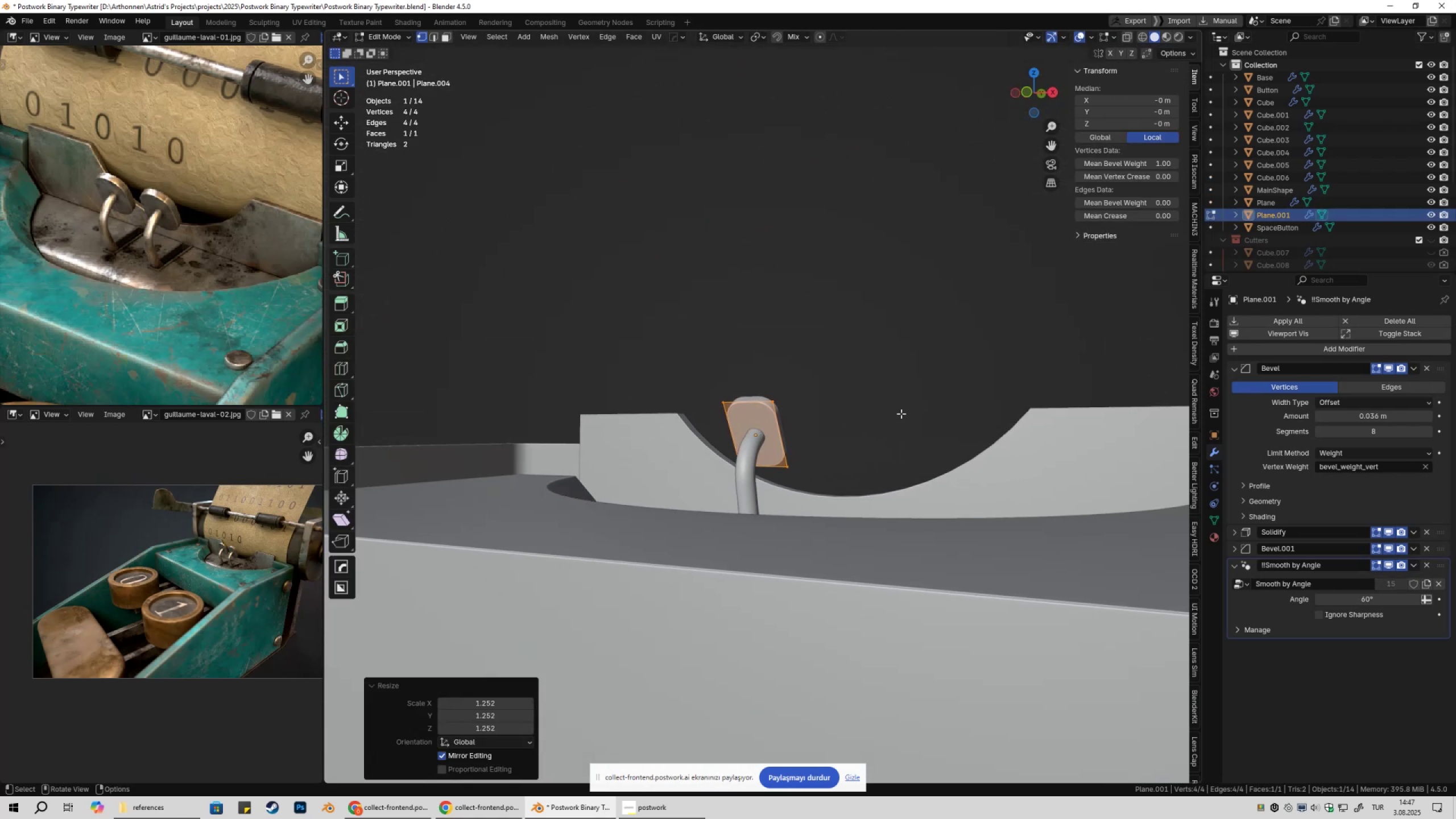 
key(Tab)
 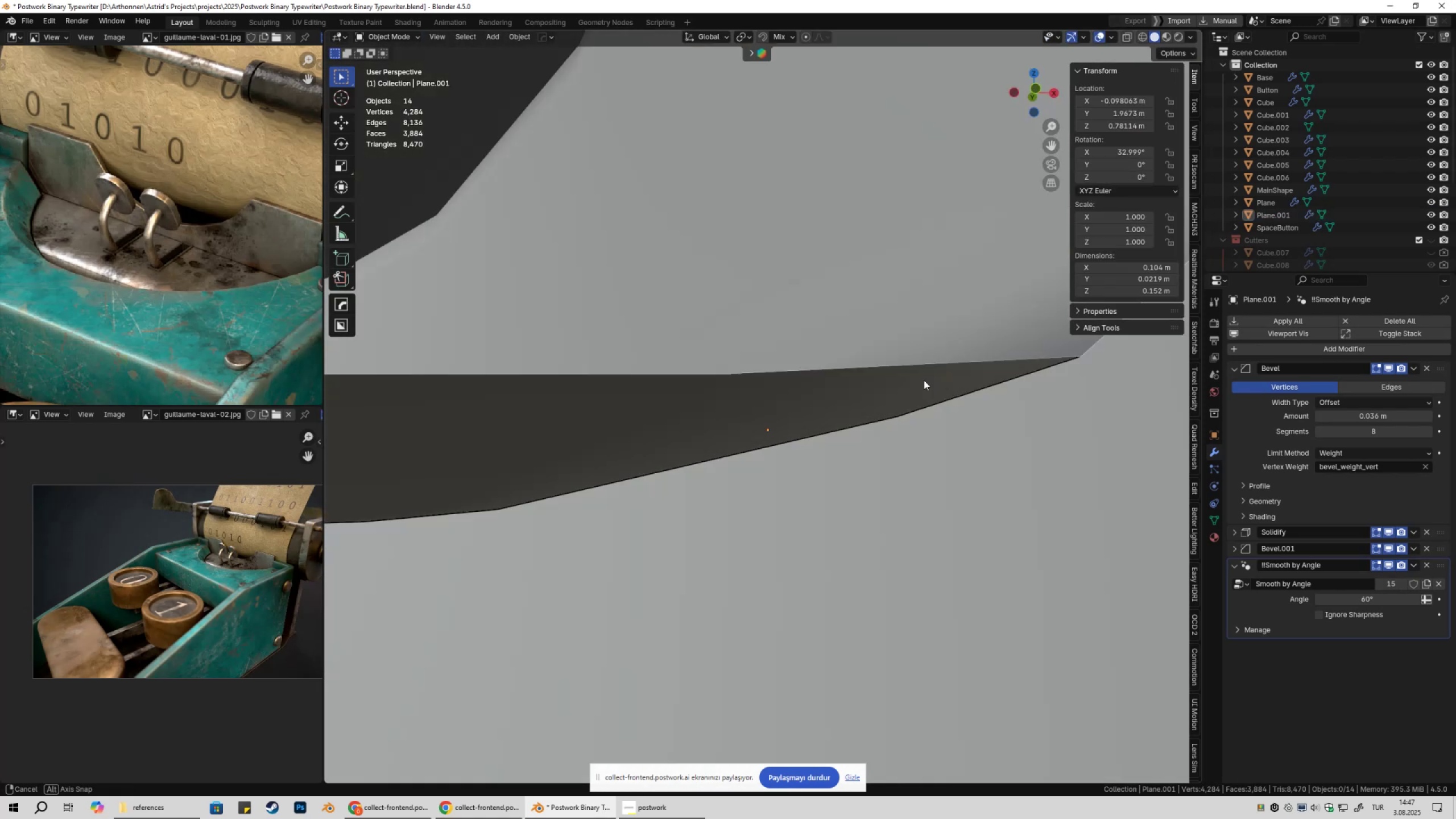 
scroll: coordinate [915, 393], scroll_direction: up, amount: 1.0
 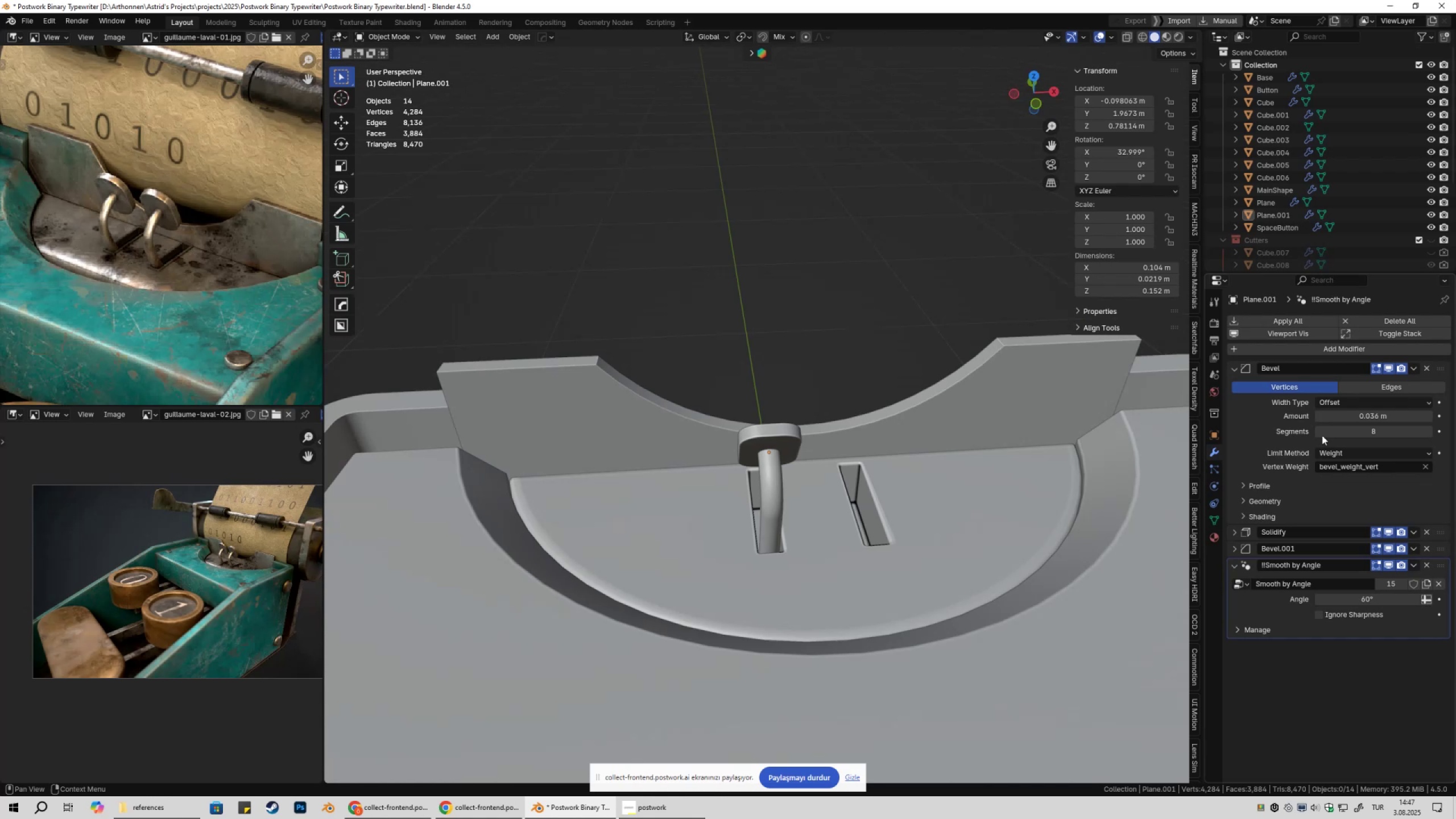 
left_click([780, 436])
 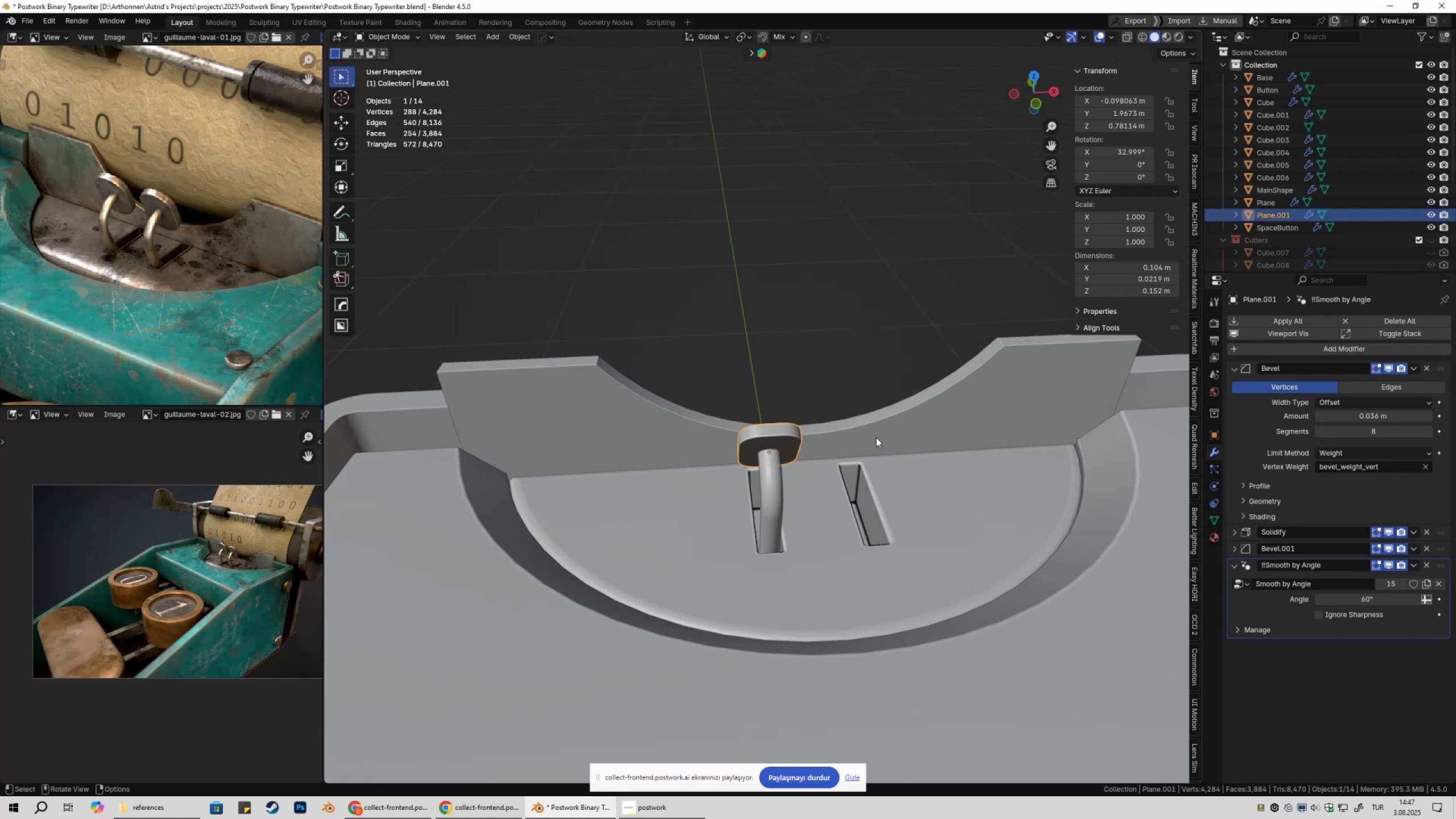 
scroll: coordinate [956, 436], scroll_direction: up, amount: 3.0
 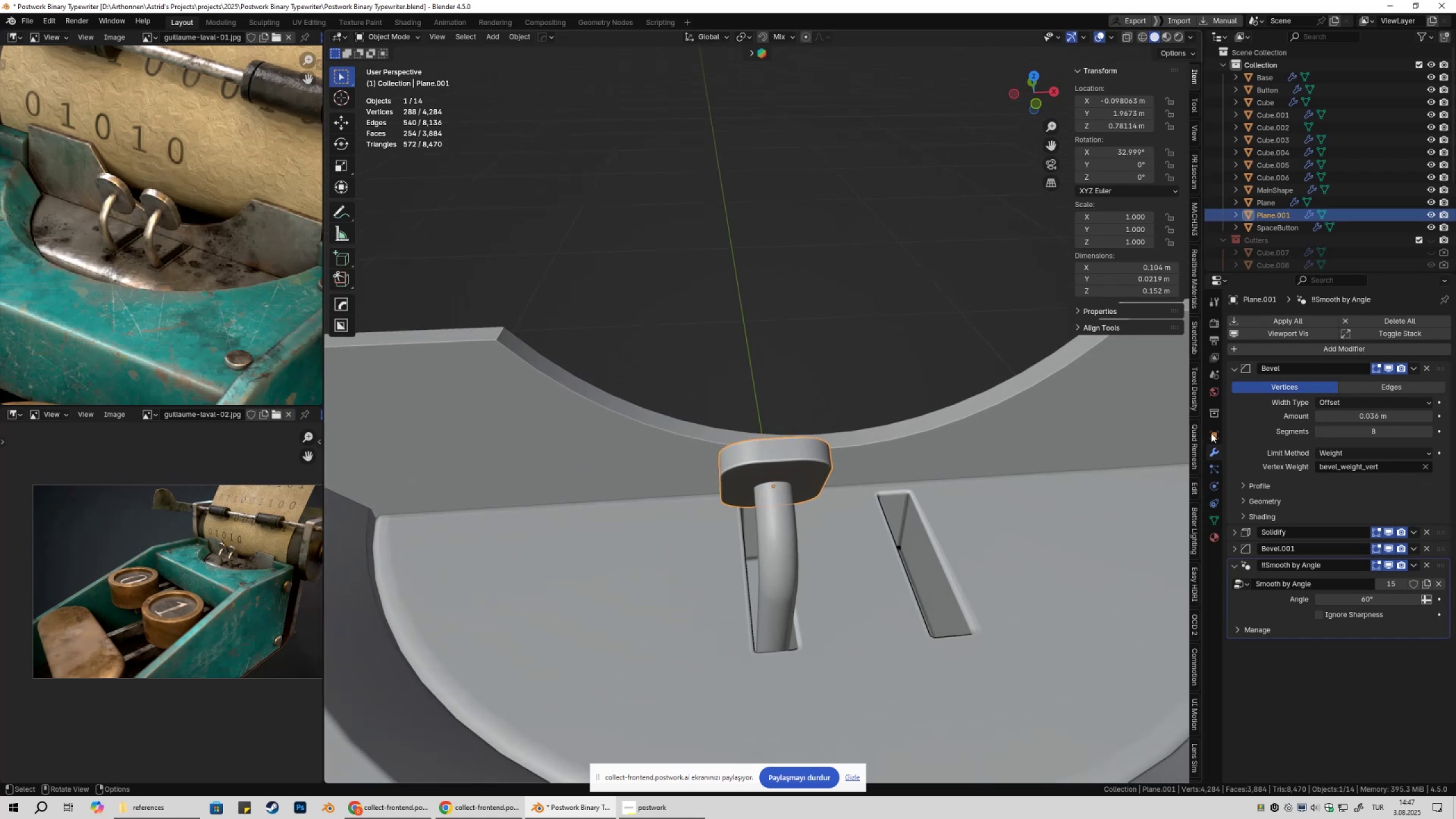 
hold_key(key=ShiftLeft, duration=1.5)
left_click_drag(start_coordinate=[1381, 418], to_coordinate=[220, 419])
 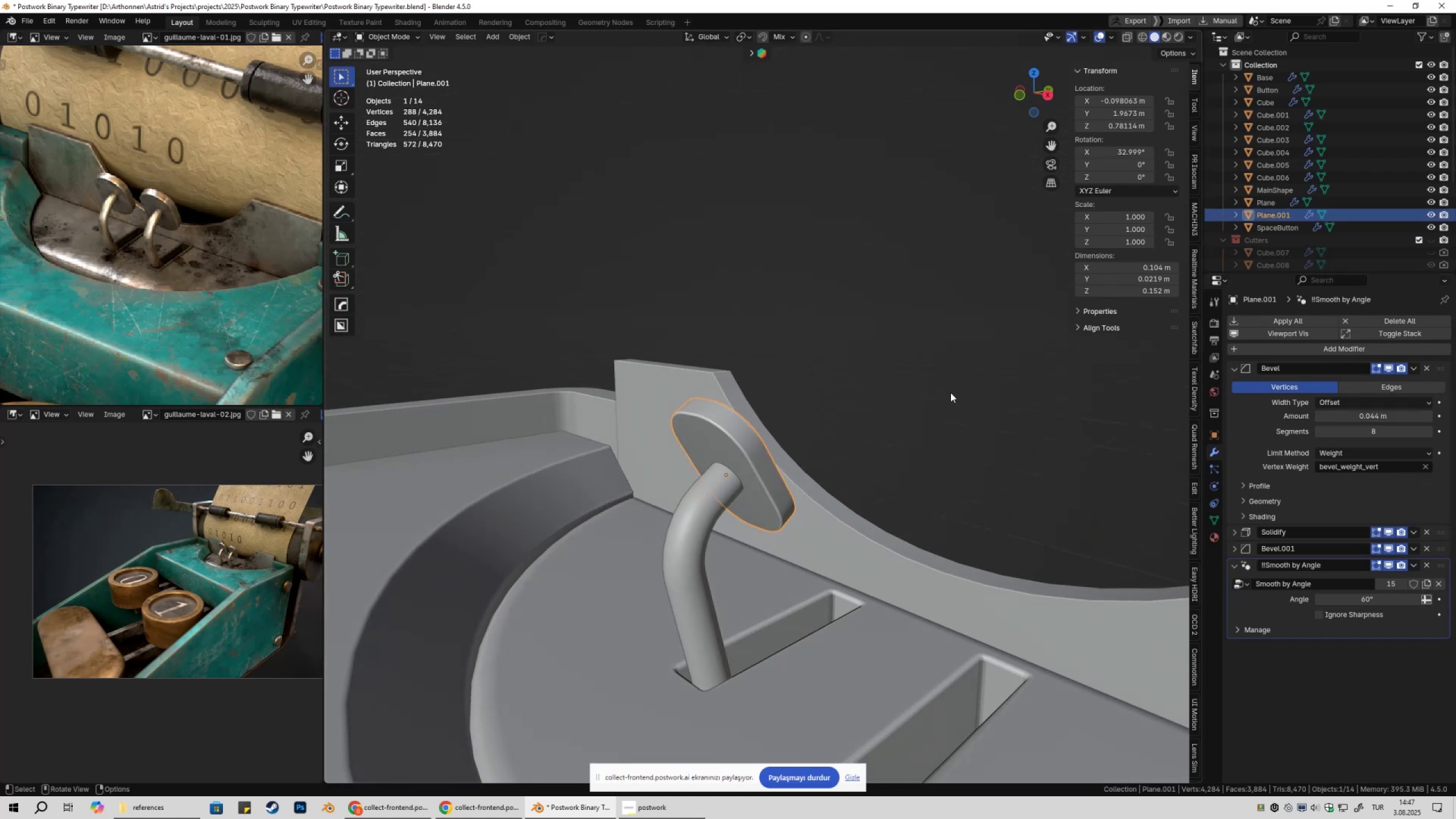 
hold_key(key=ShiftLeft, duration=0.55)
 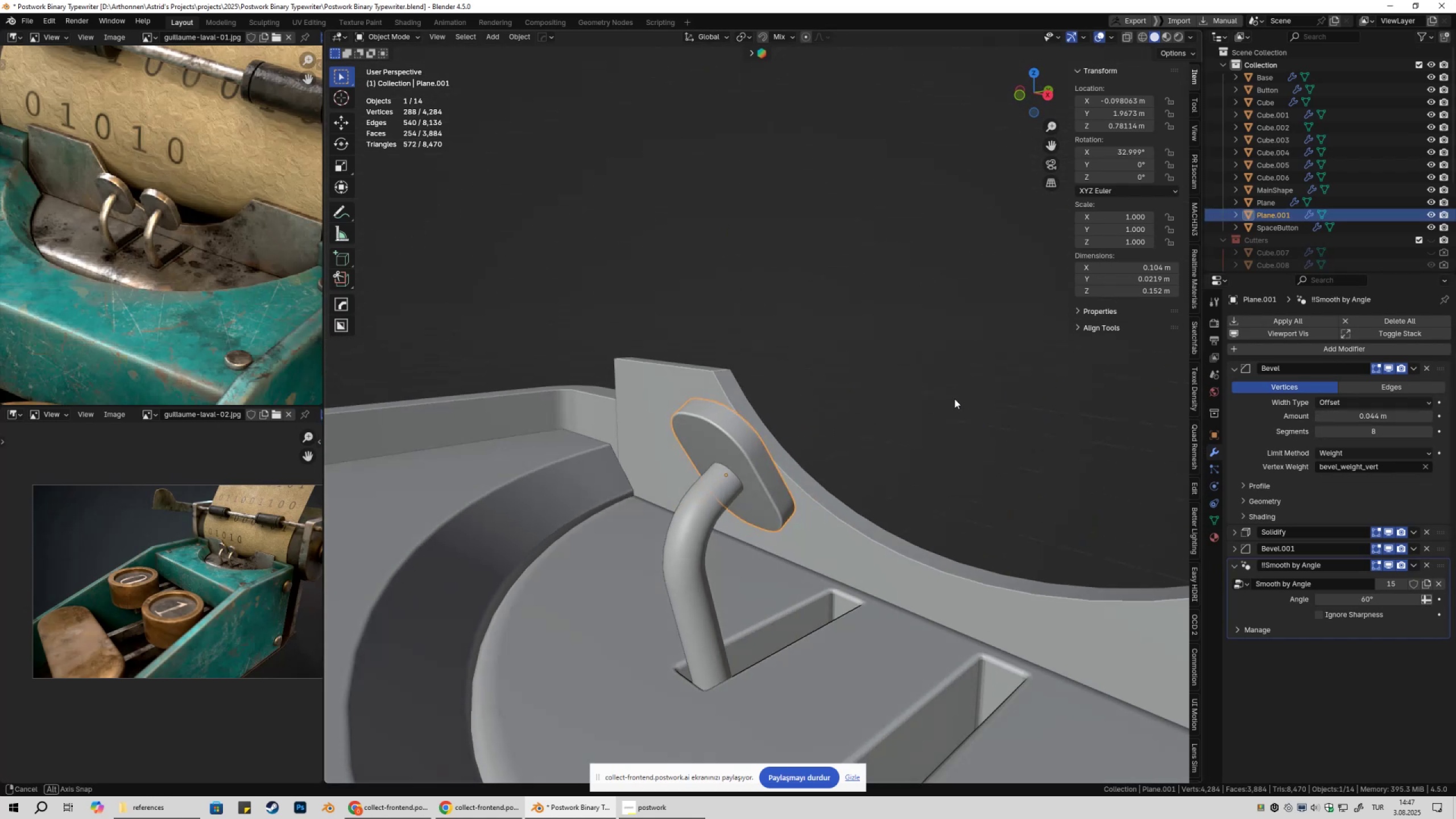 
scroll: coordinate [932, 397], scroll_direction: down, amount: 4.0
 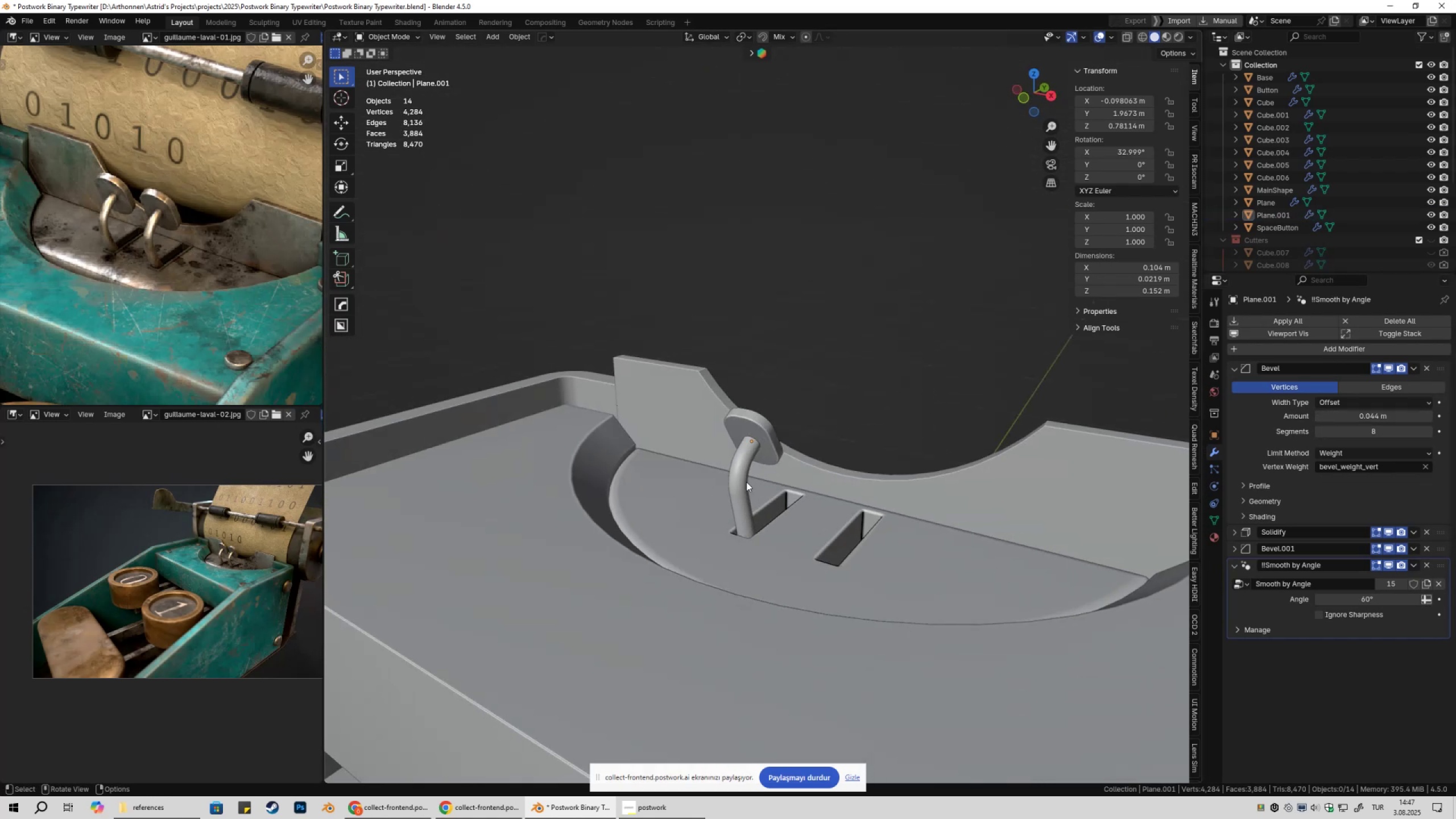 
key(Shift+ShiftLeft)
 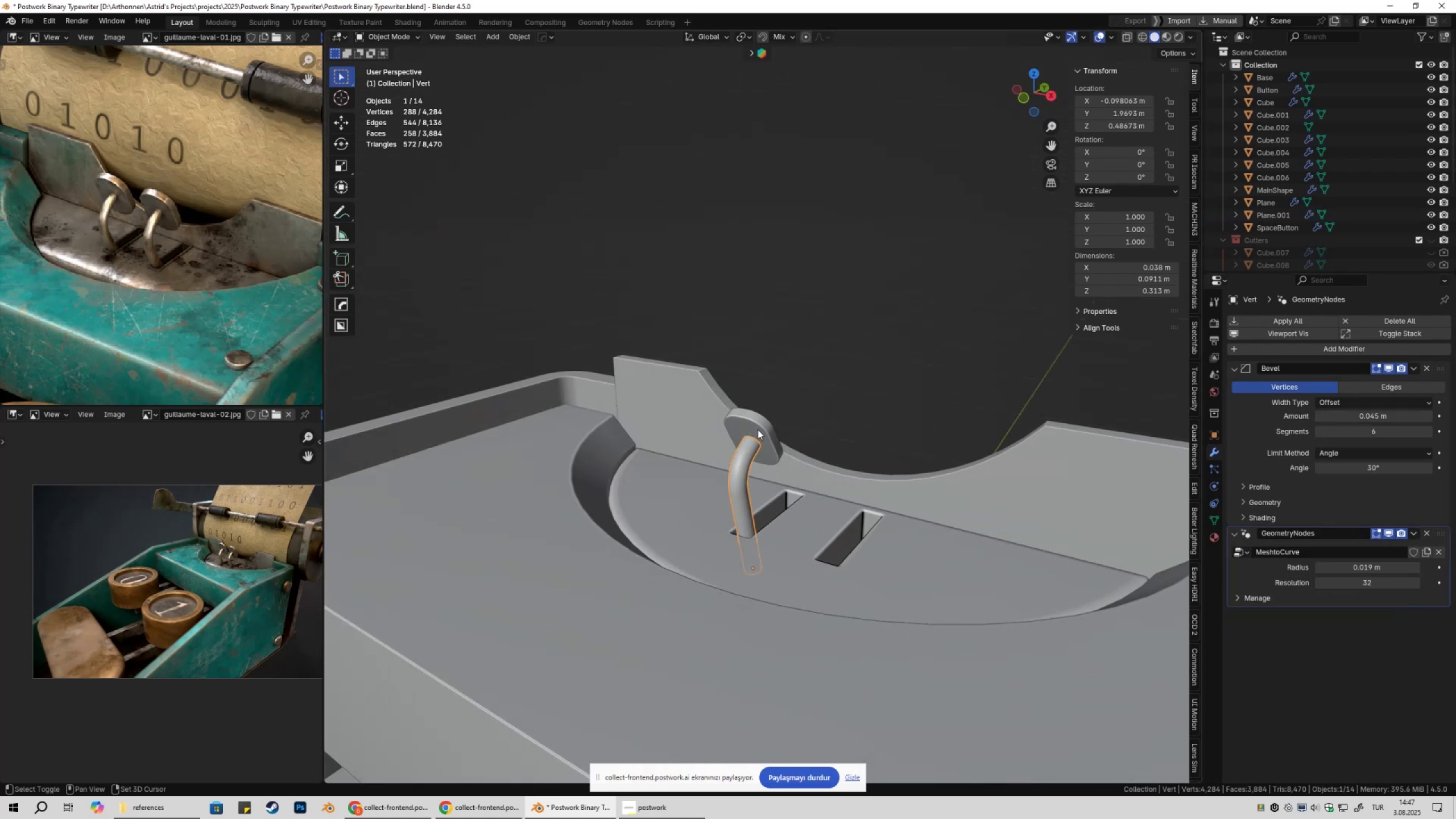 
double_click([758, 429])
 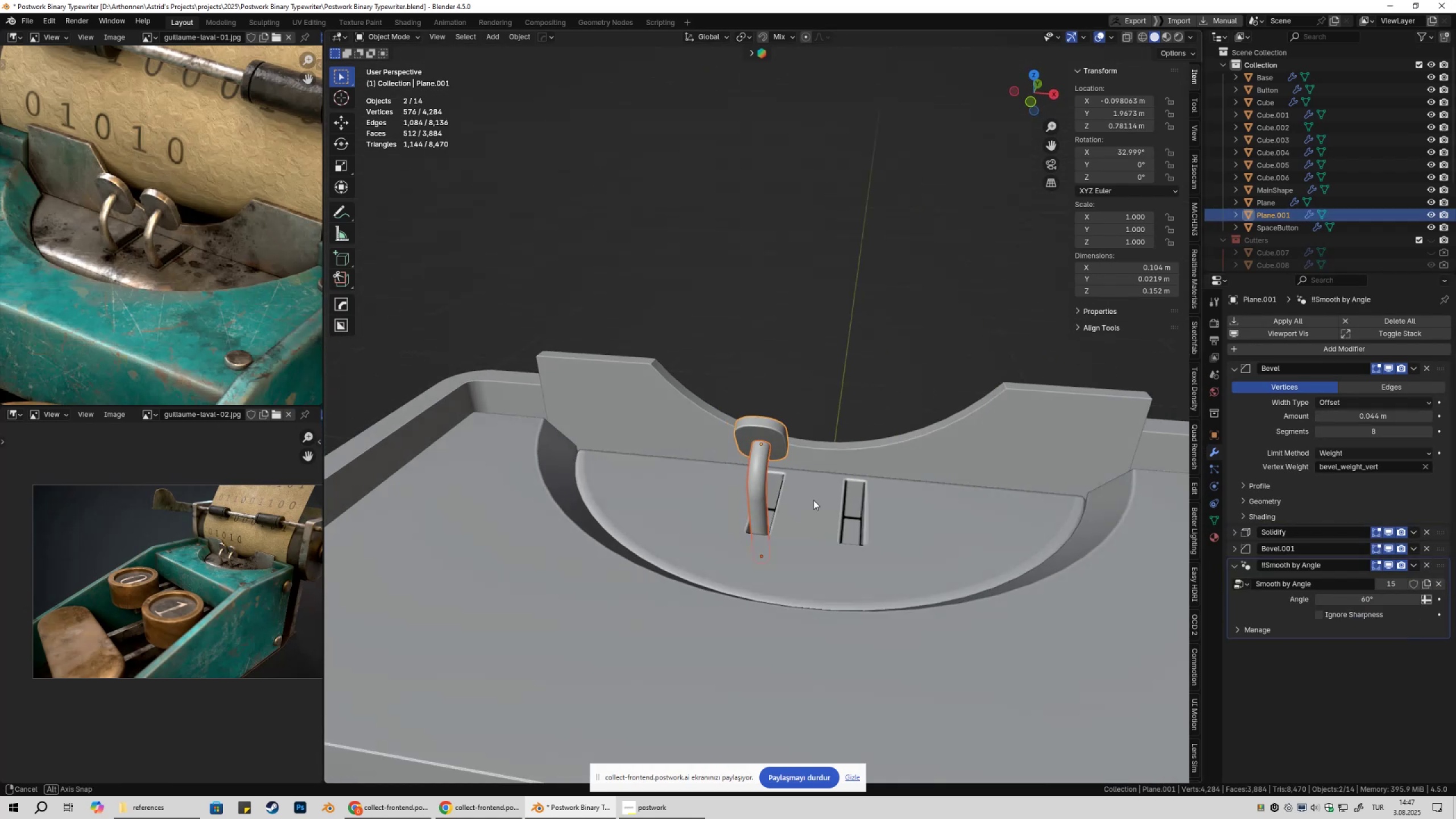 
key(Shift+ShiftLeft)
 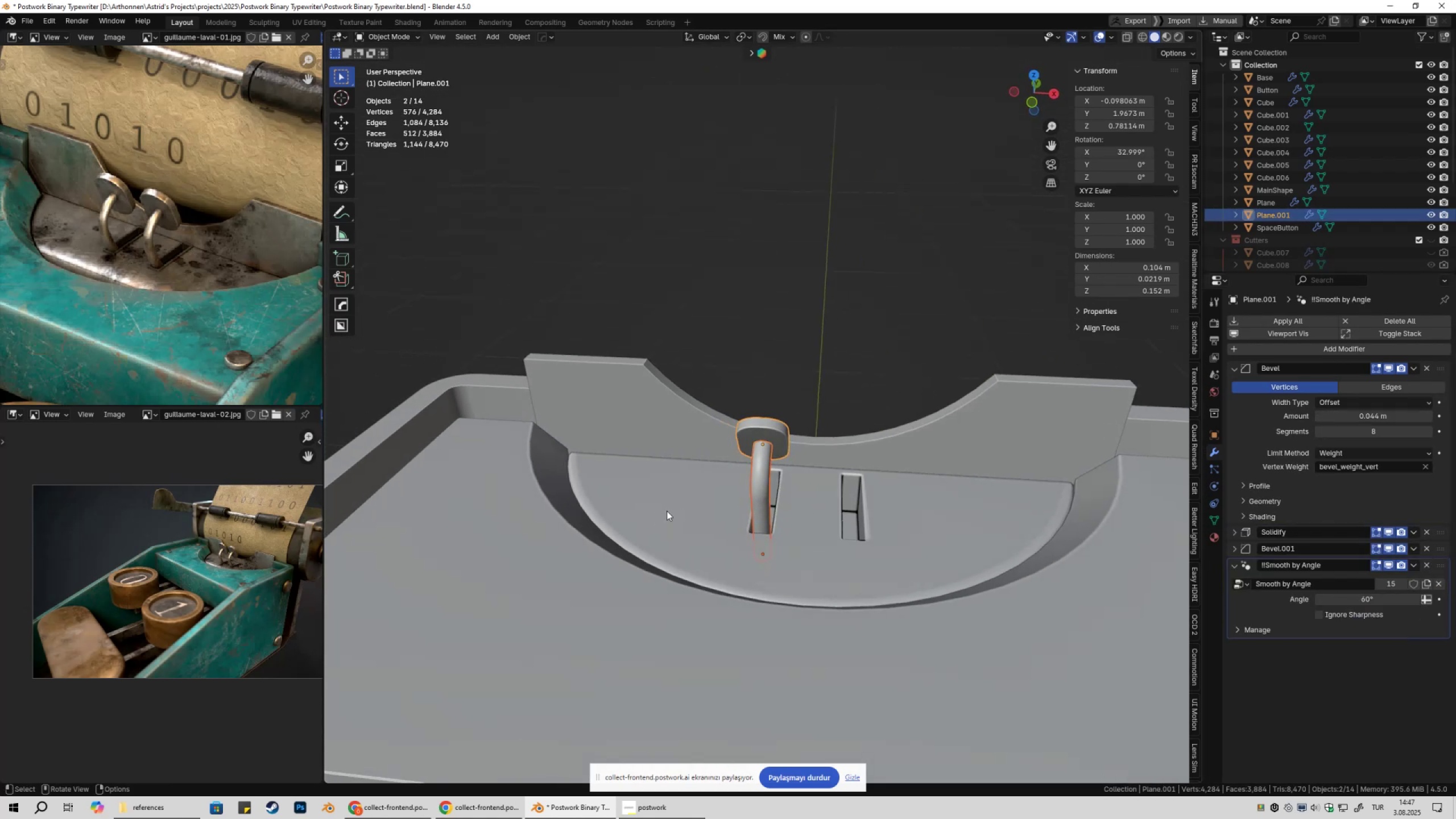 
scroll: coordinate [776, 508], scroll_direction: down, amount: 6.0
 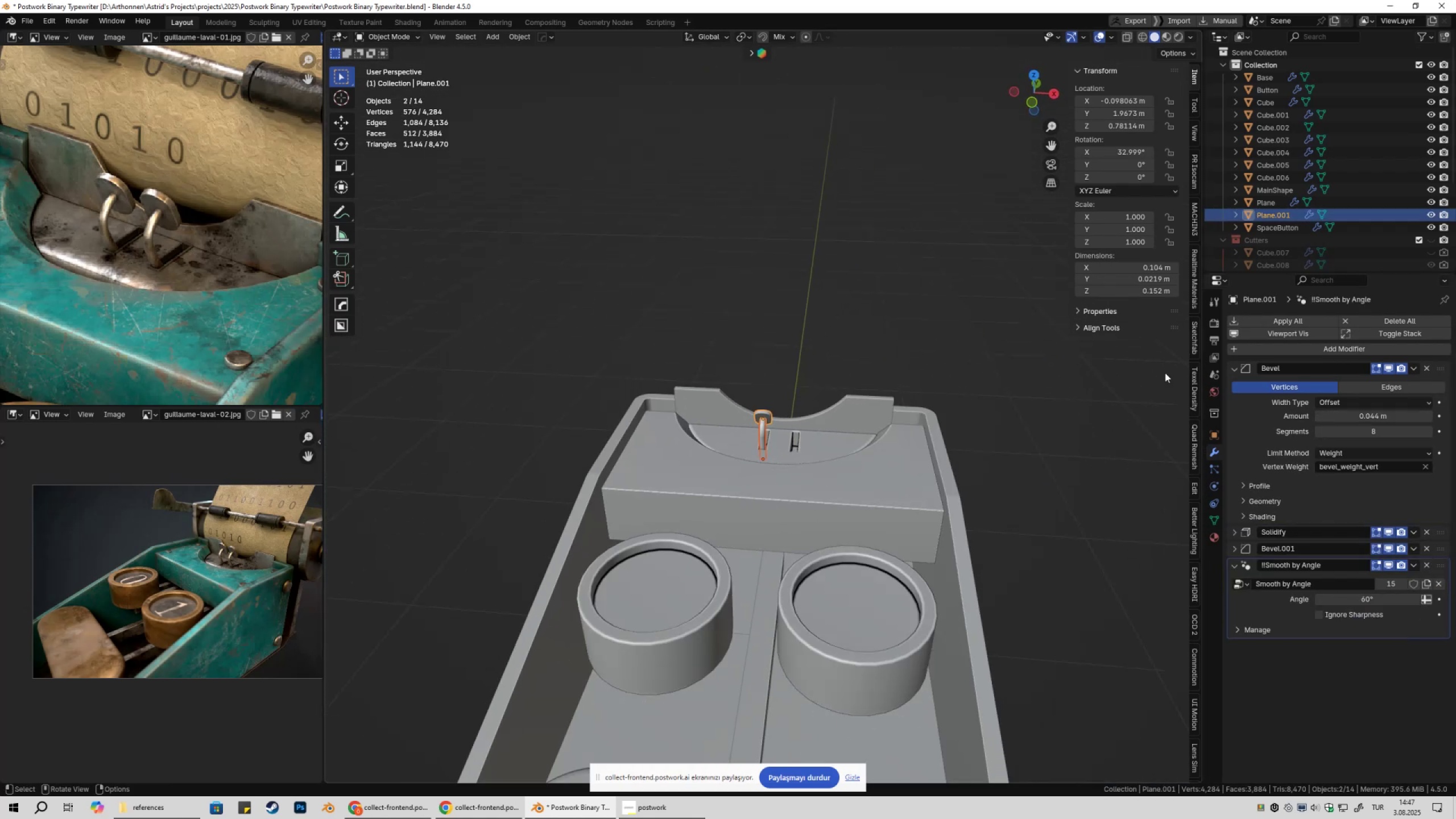 
key(Shift+ShiftLeft)
 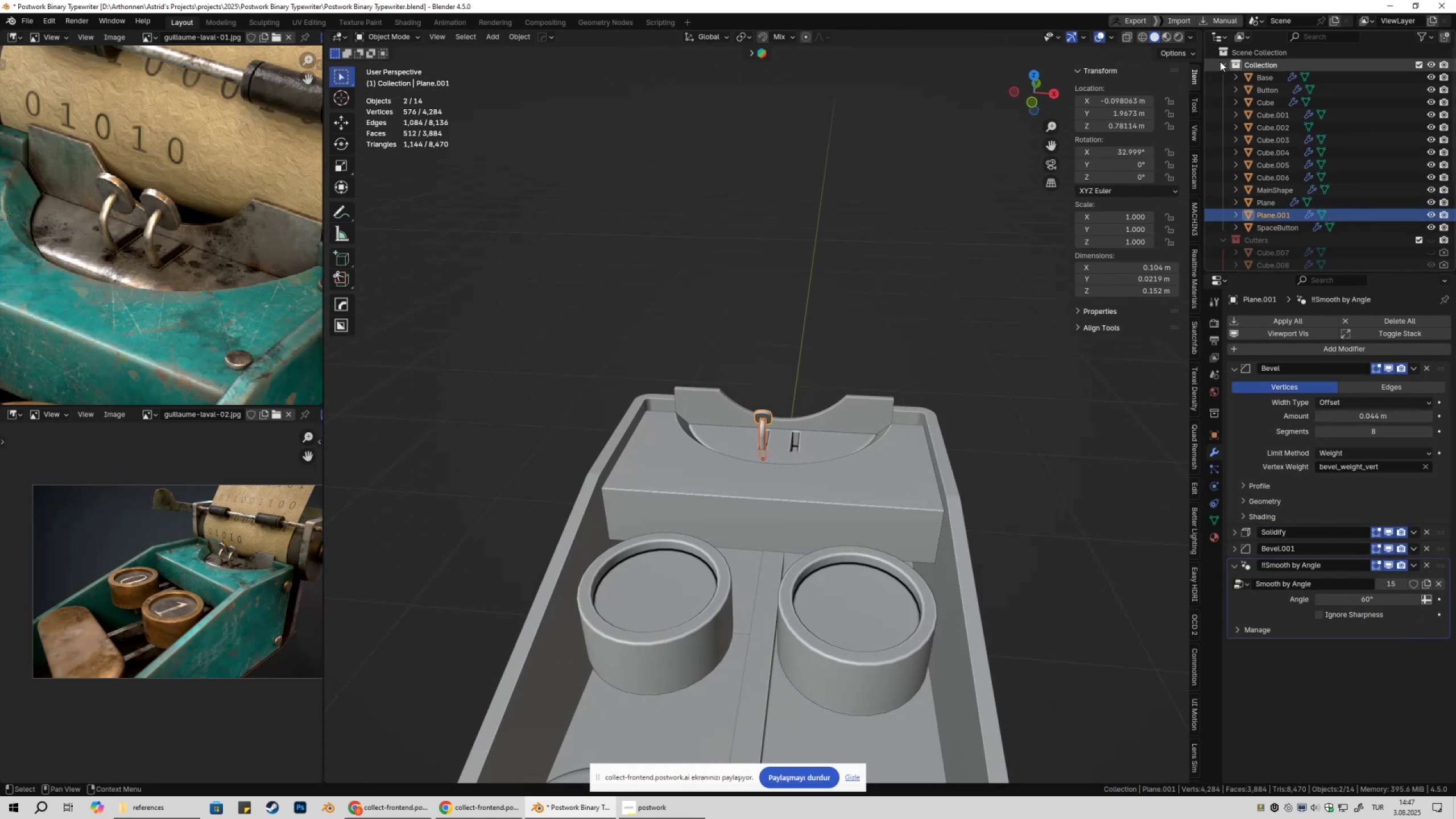 
left_click([1220, 65])
 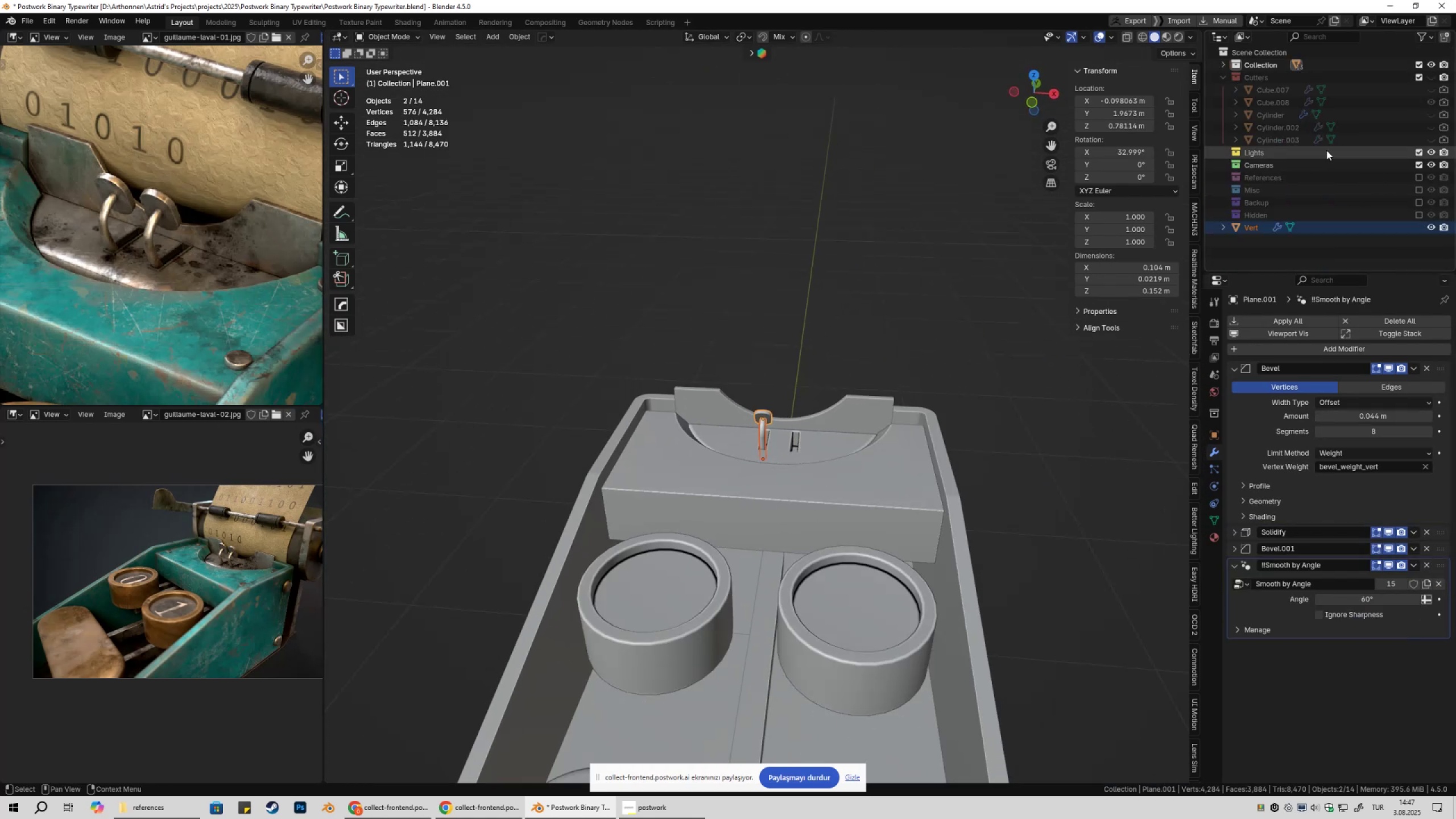 
key(NumpadSubtract)
 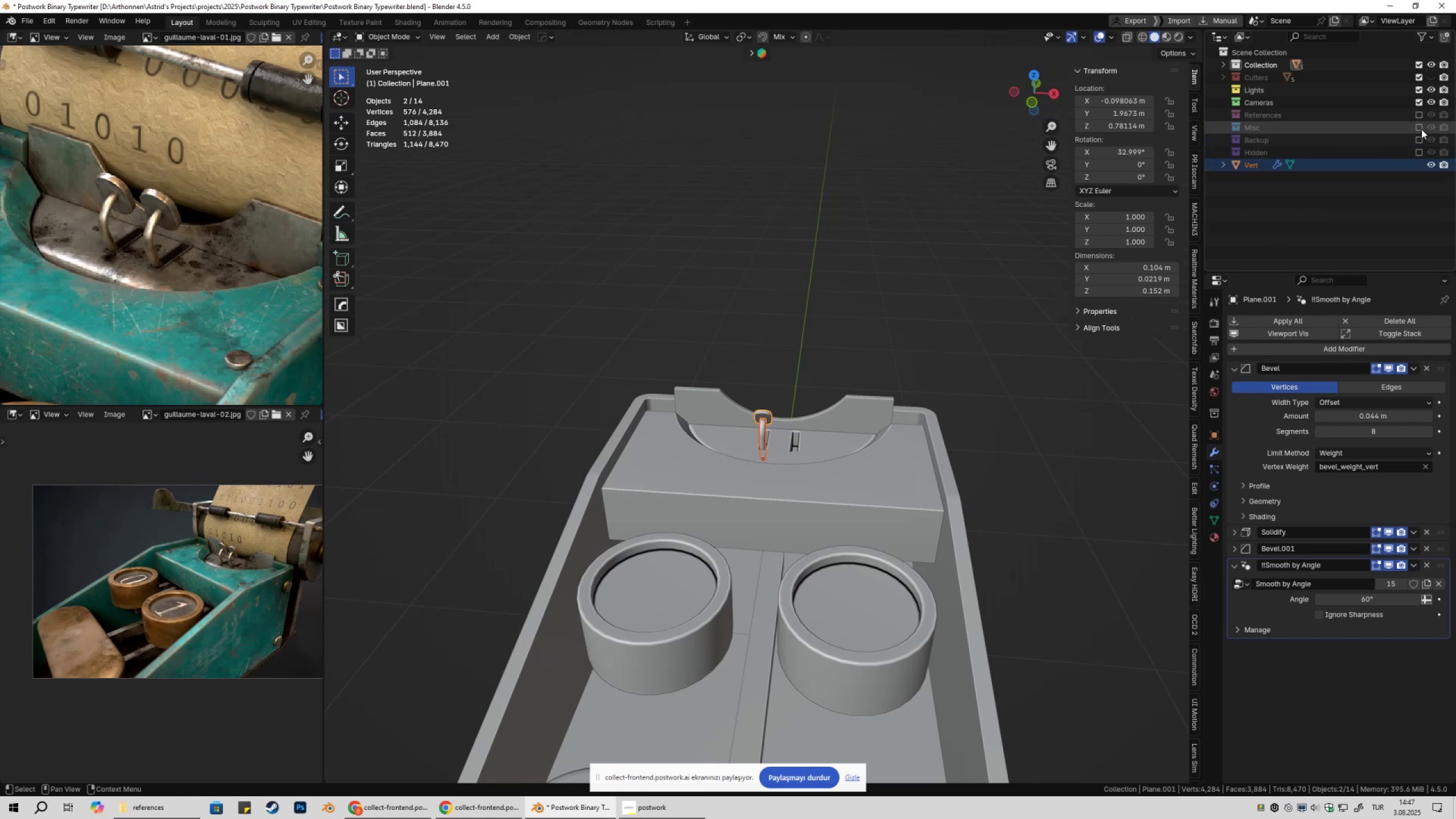 
left_click([884, 167])
 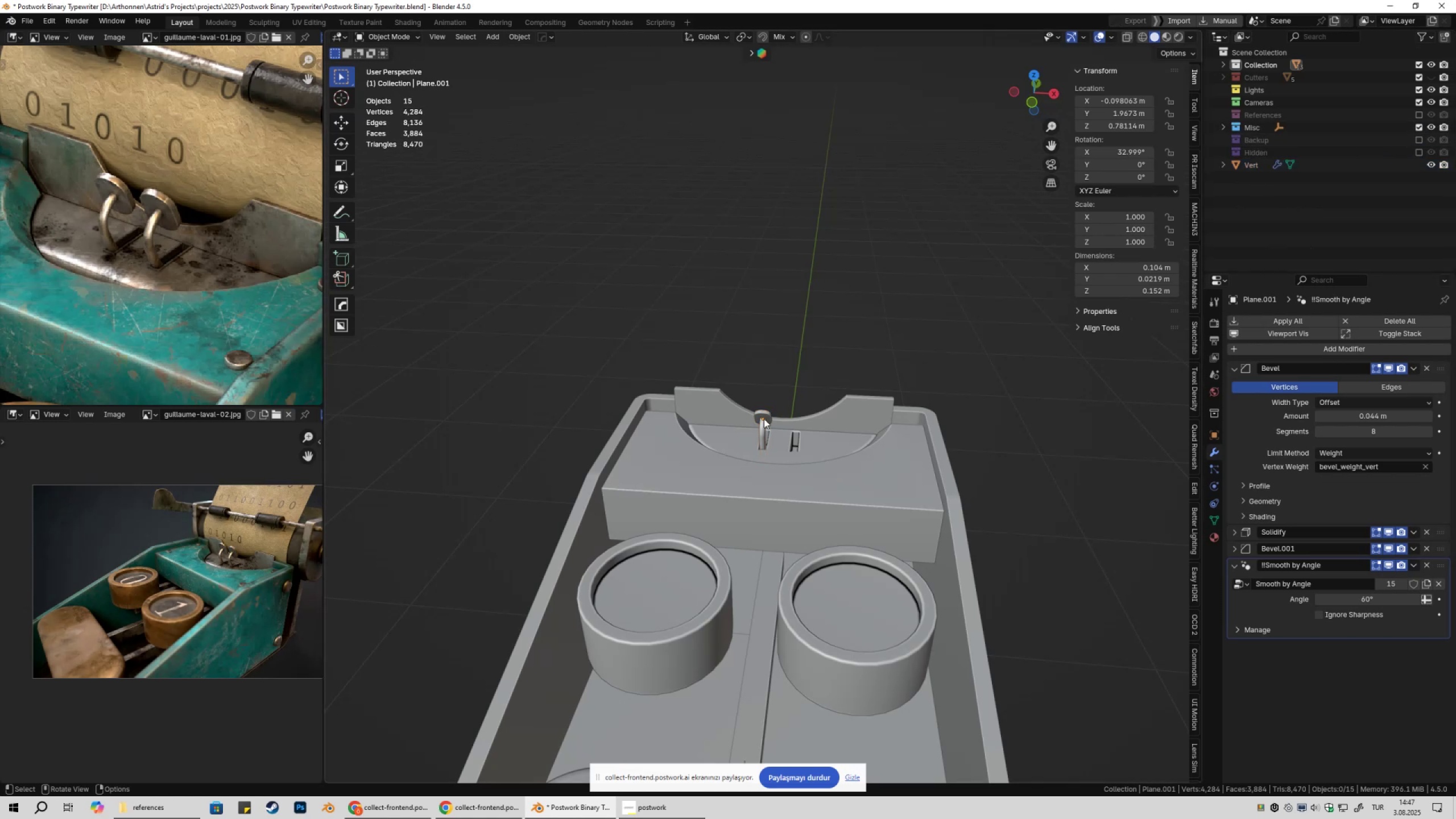 
scroll: coordinate [757, 465], scroll_direction: up, amount: 5.0
 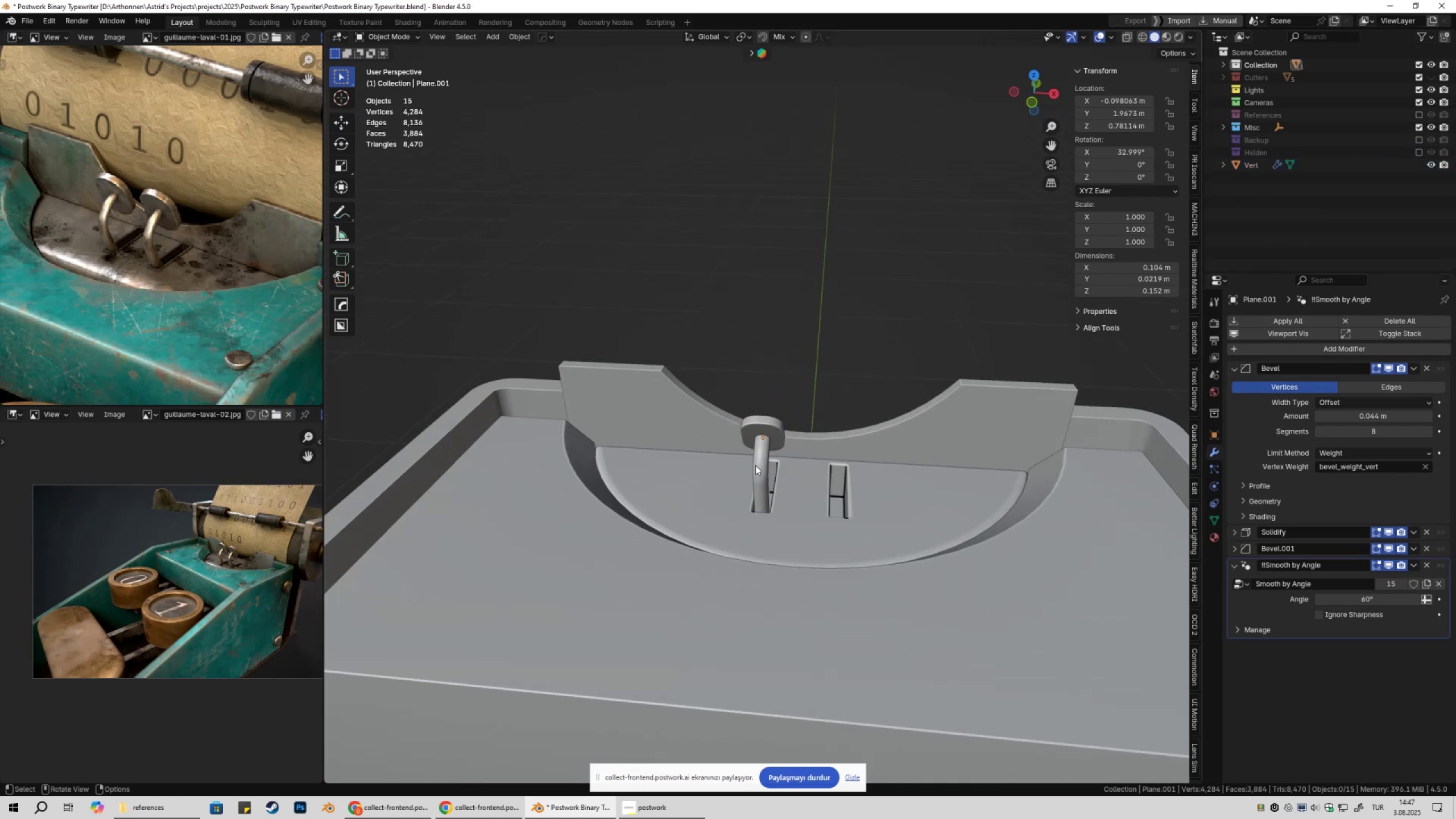 
left_click([755, 465])
 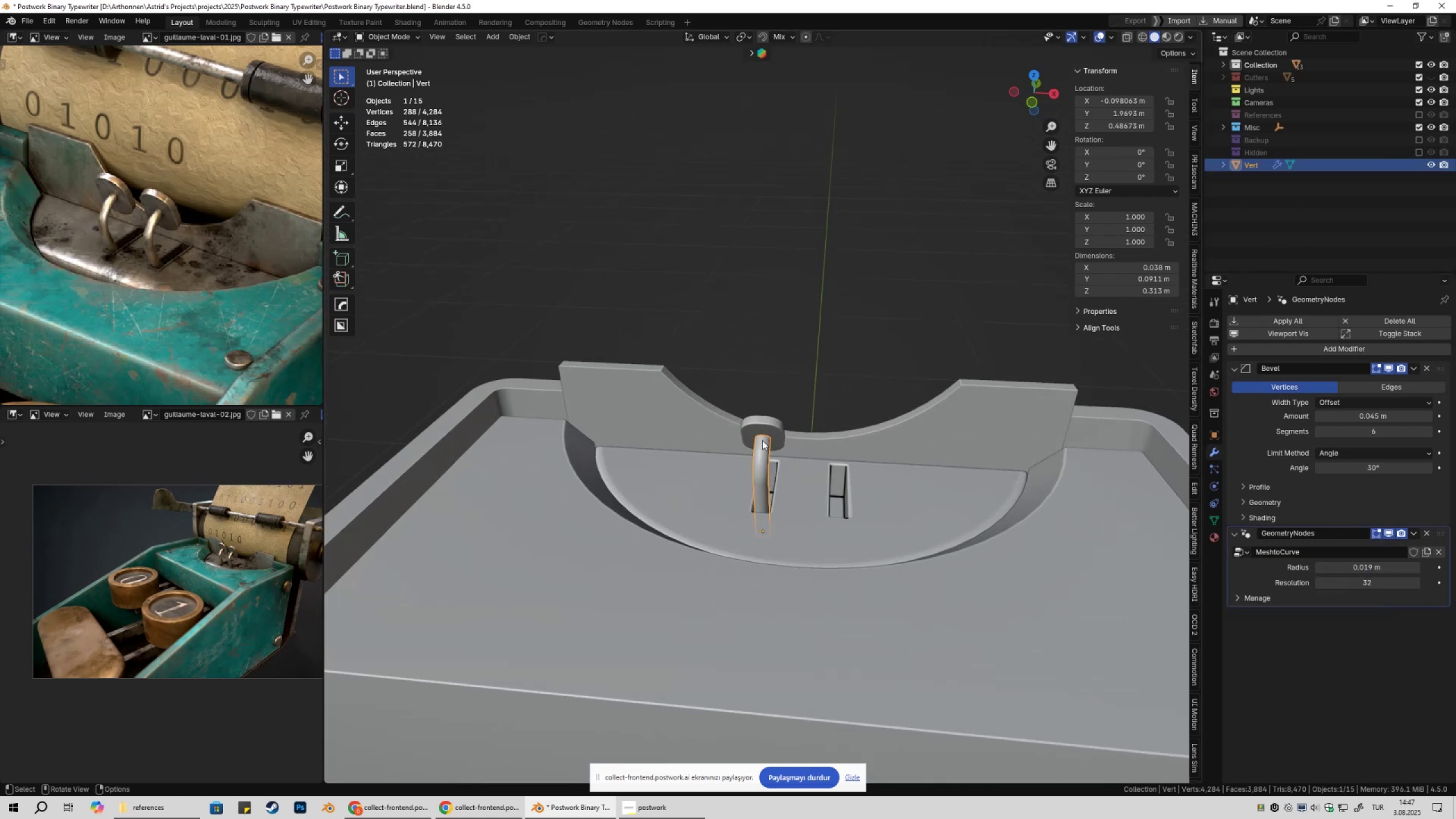 
hold_key(key=ShiftLeft, duration=0.45)
double_click([767, 423])
 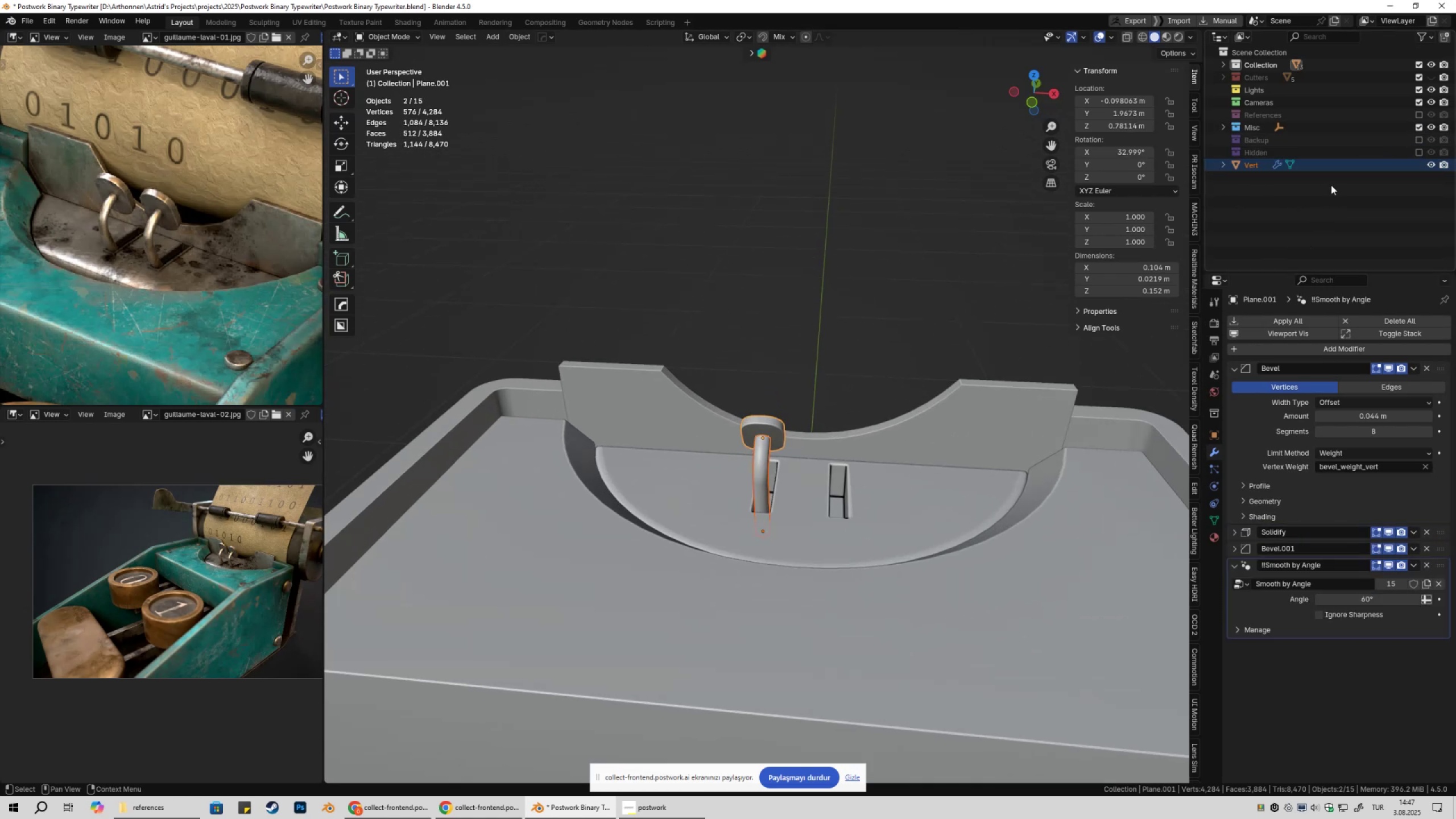 
hold_key(key=ControlLeft, duration=0.51)
 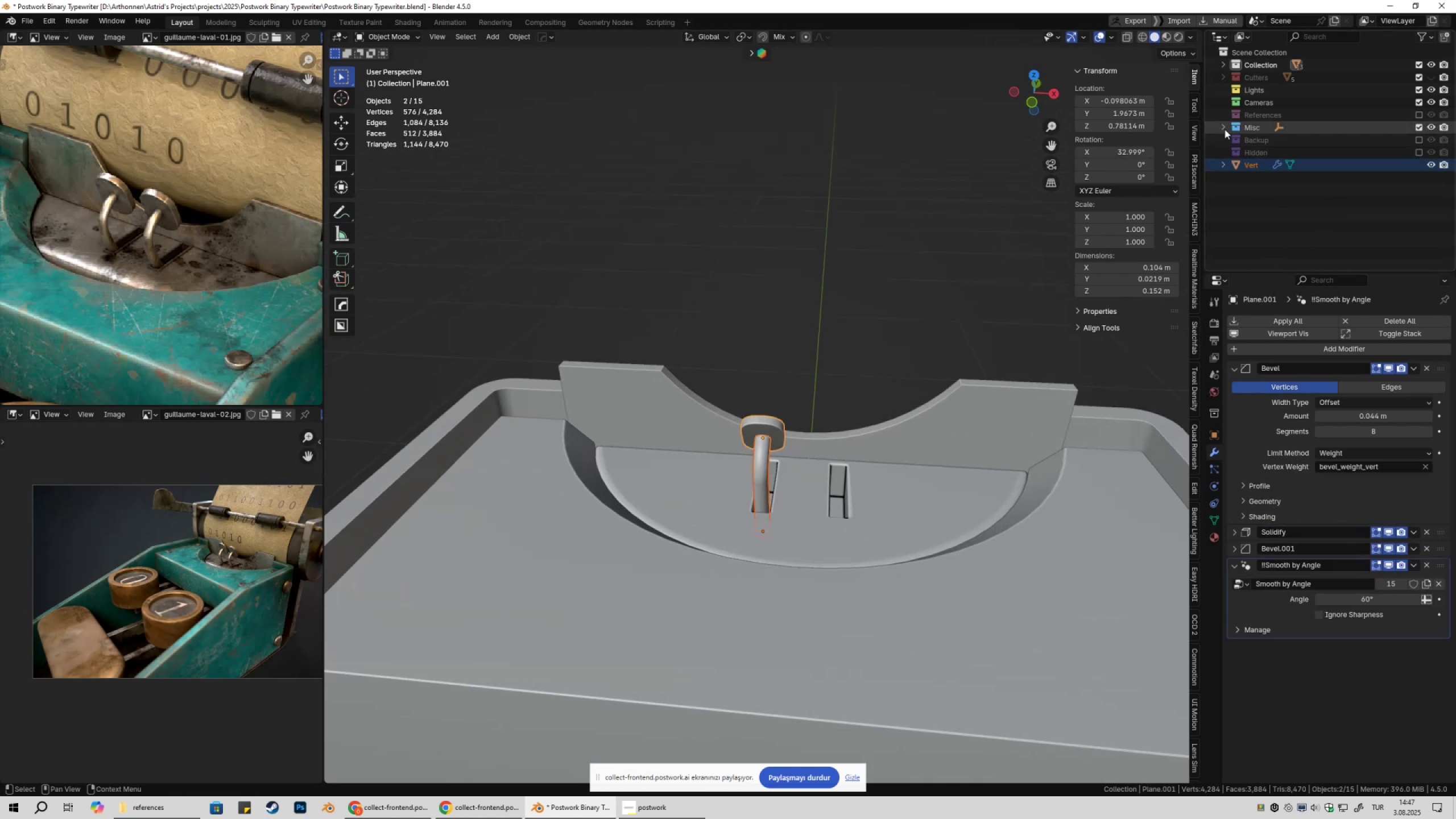 
left_click([1225, 129])
 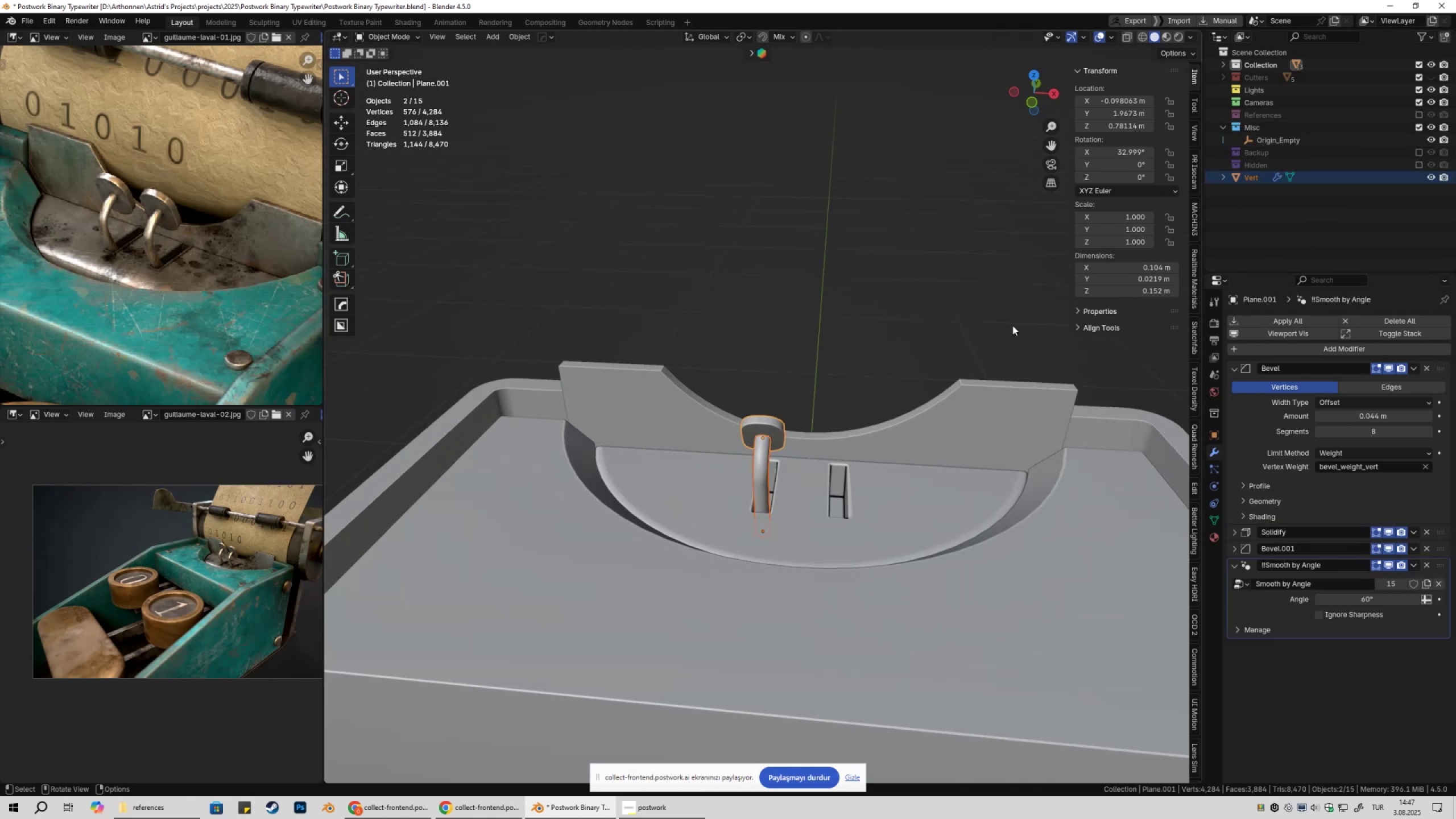 
hold_key(key=ControlLeft, duration=0.73)
left_click([1280, 136])
 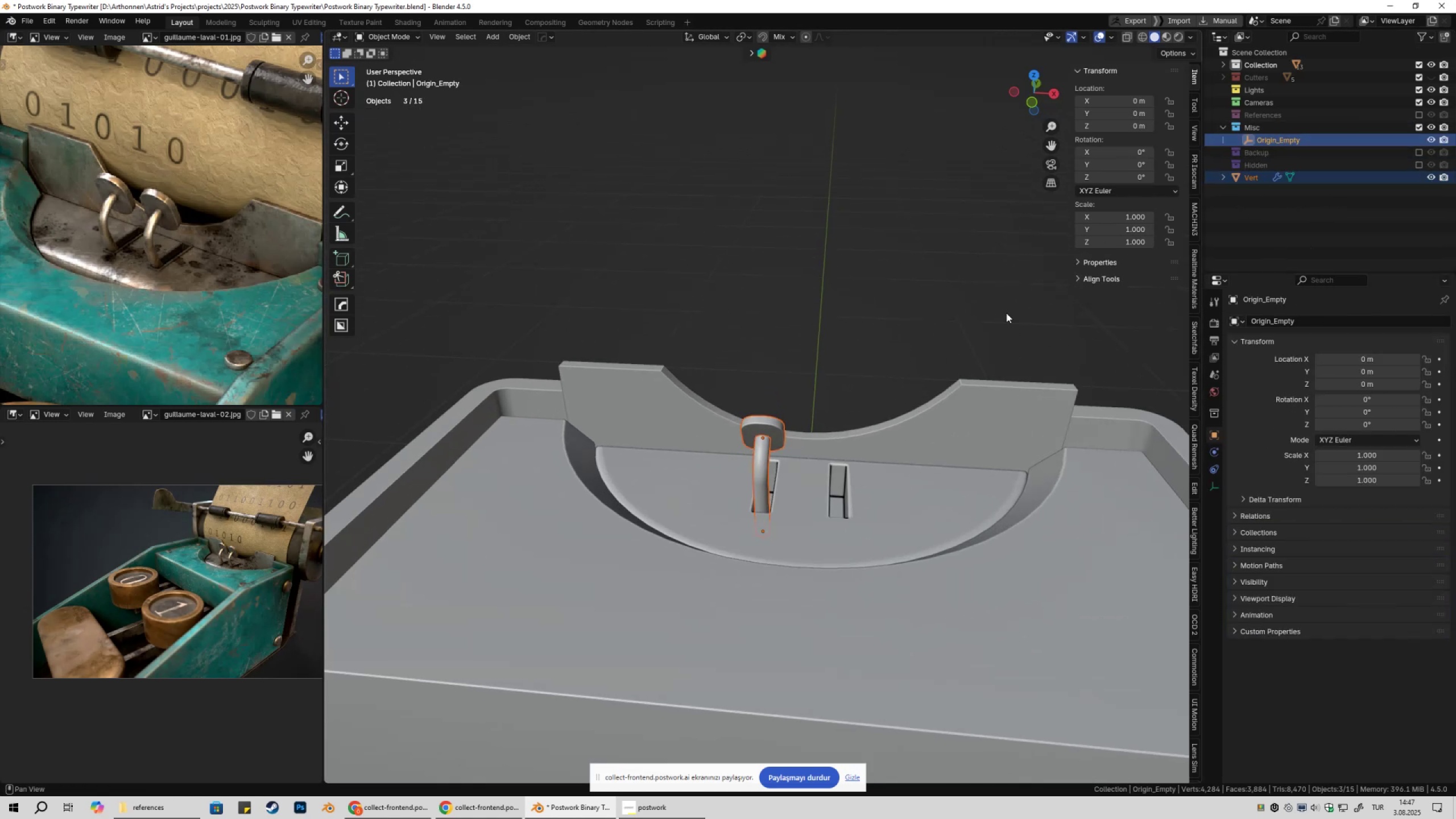 
scroll: coordinate [828, 435], scroll_direction: down, amount: 8.0
 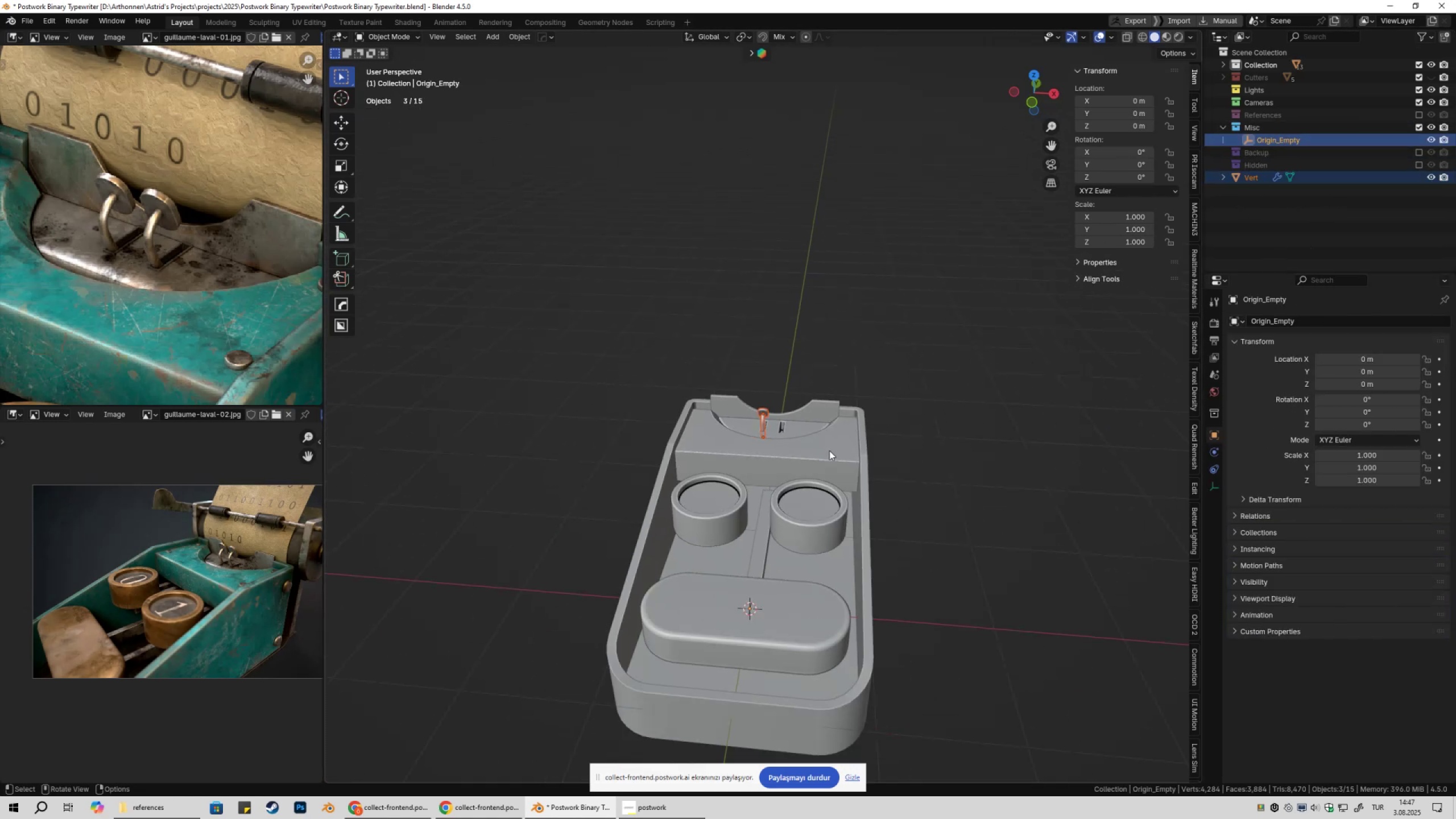 
key(Shift+ShiftLeft)
 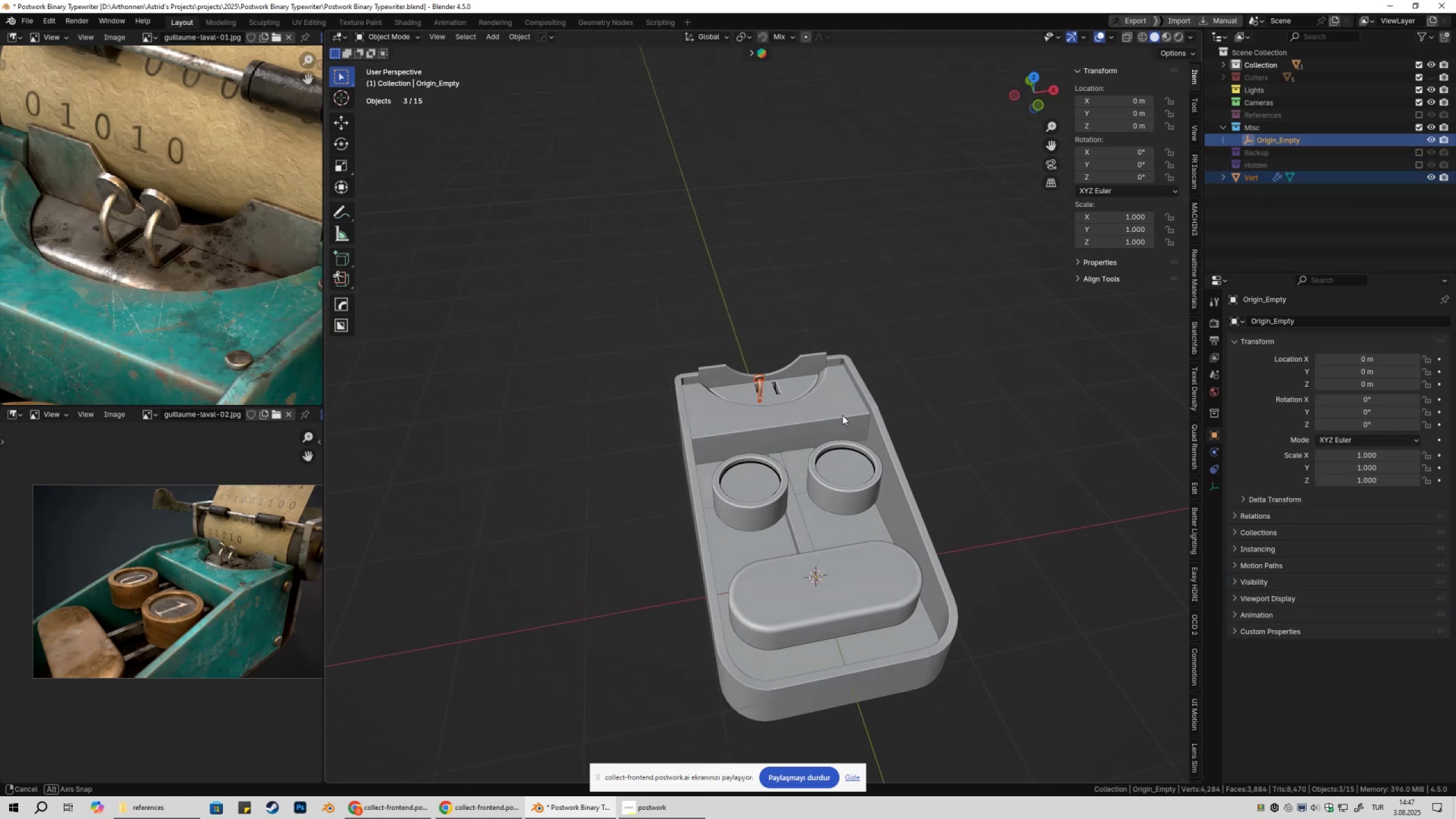 
key(Alt+X)
 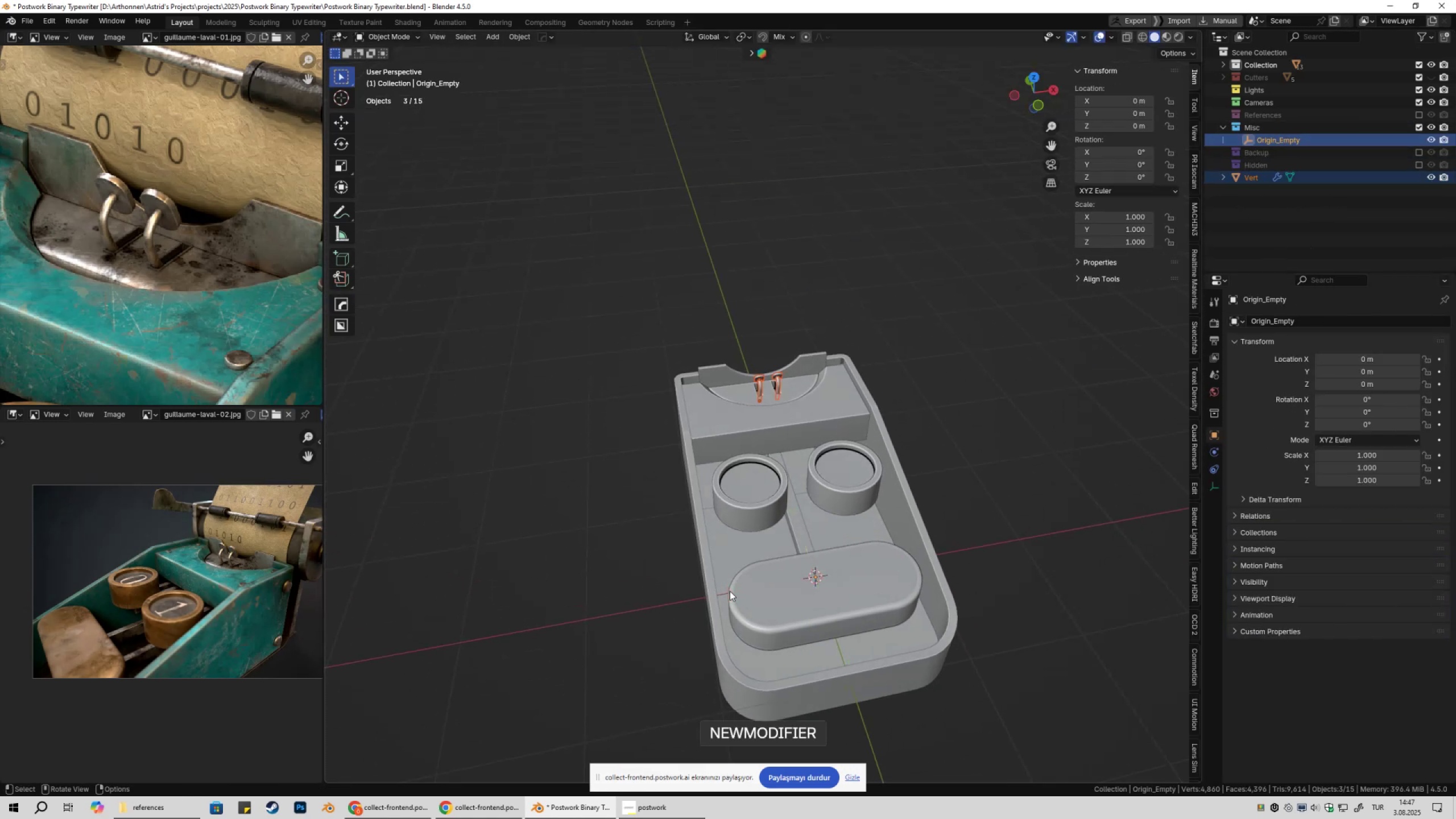 
double_click([937, 321])
 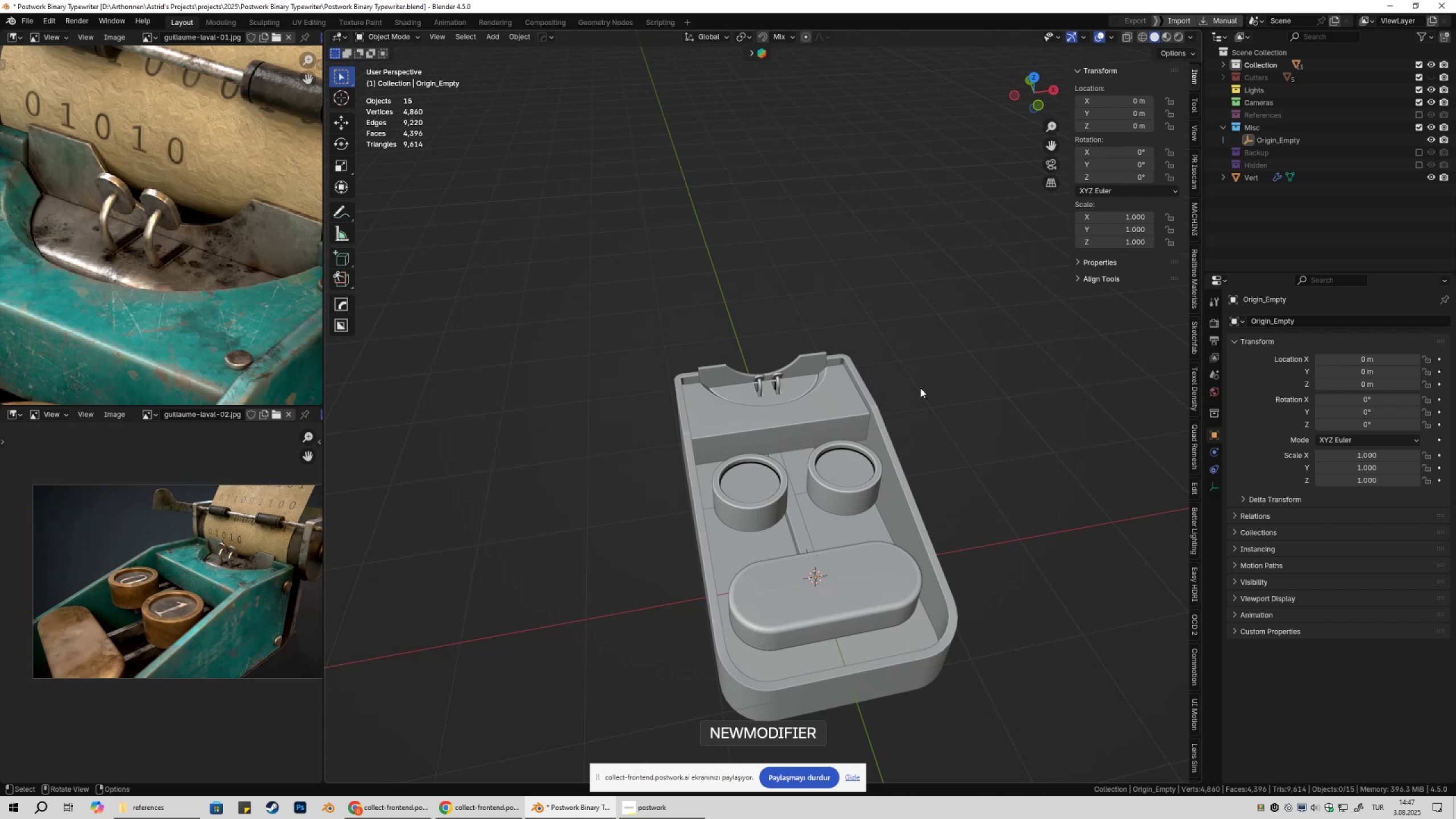 
scroll: coordinate [920, 412], scroll_direction: up, amount: 7.0
 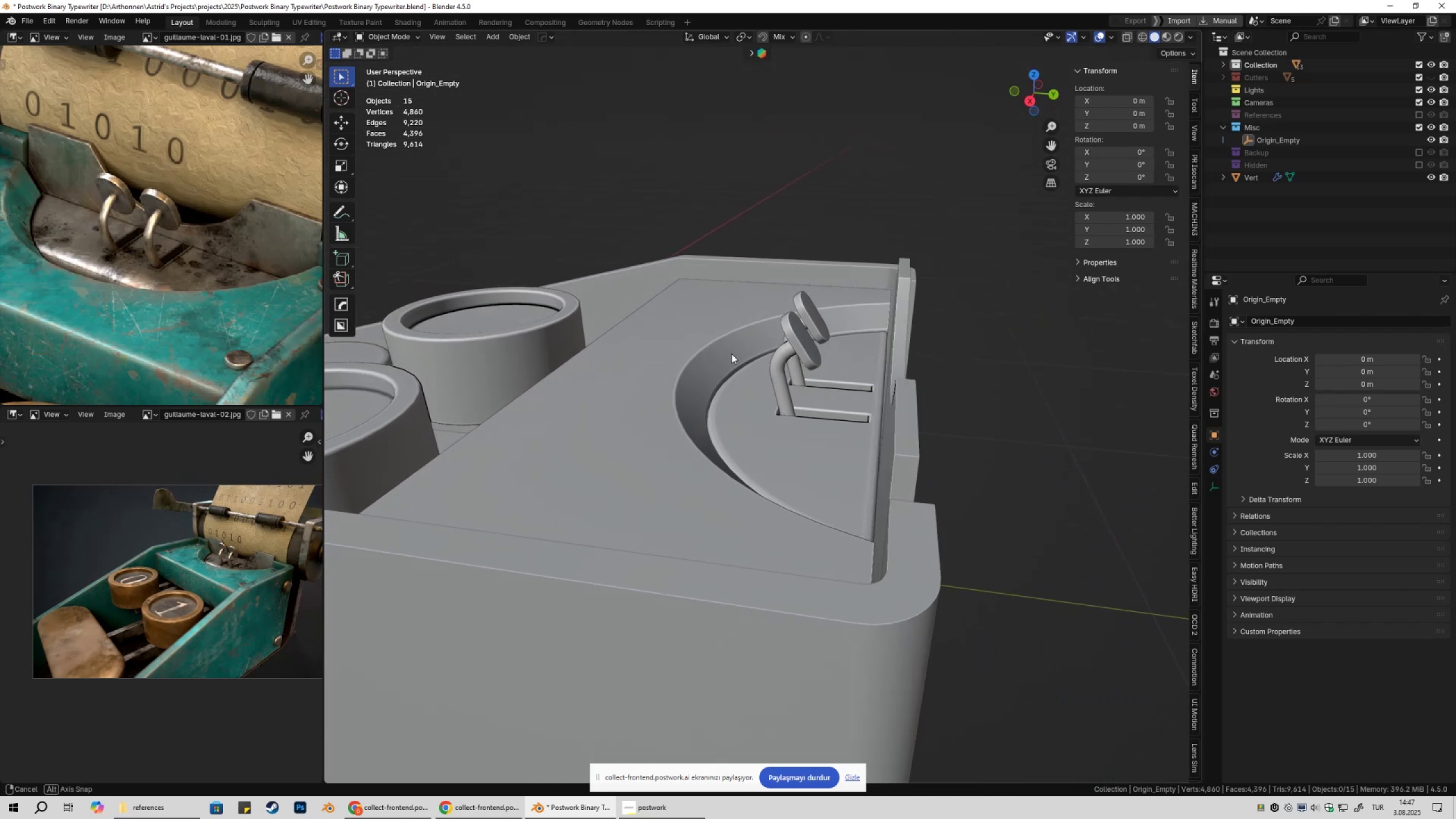 
key(Shift+ShiftLeft)
 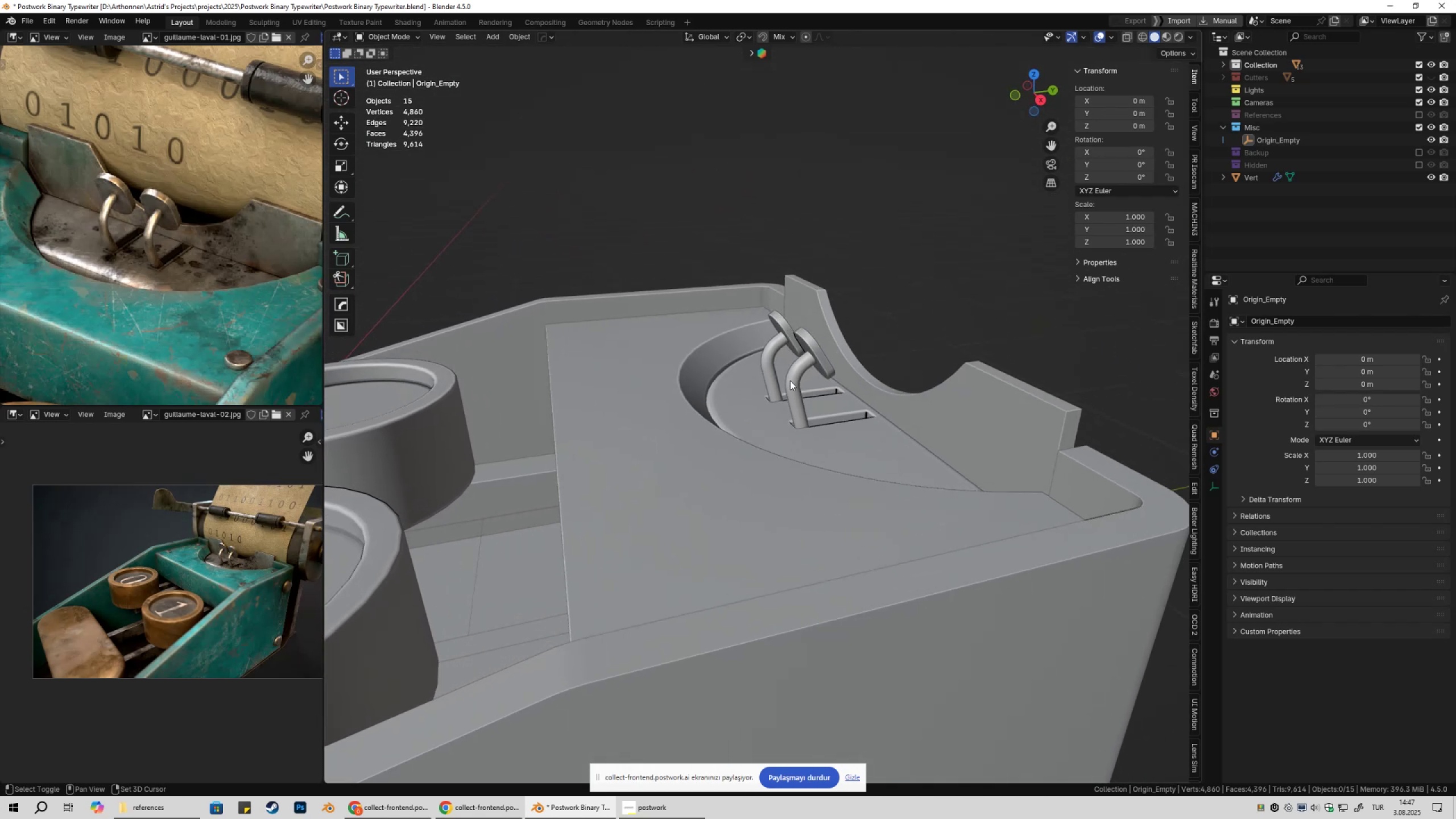 
scroll: coordinate [795, 423], scroll_direction: down, amount: 6.0
 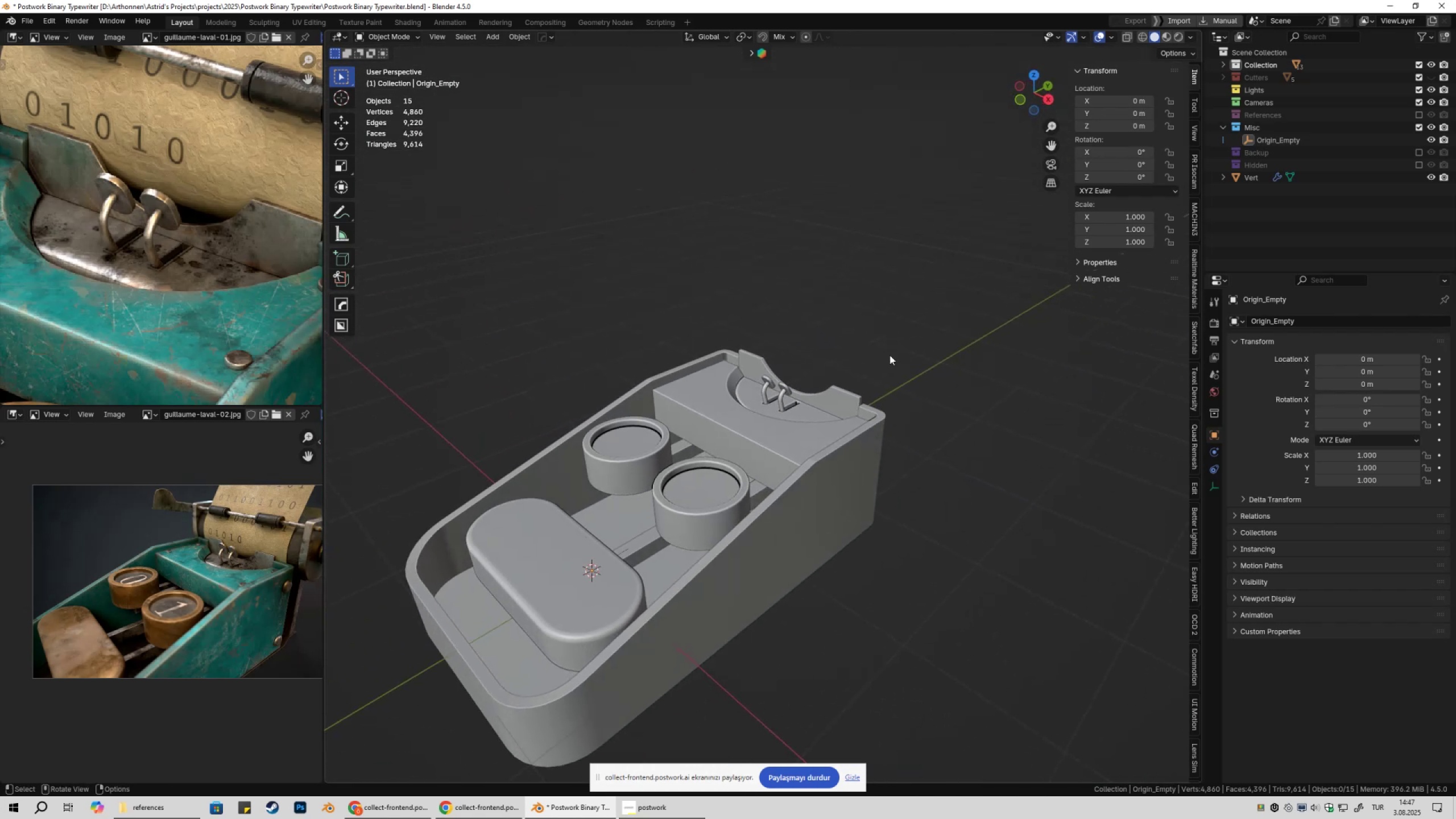 
left_click([888, 334])
 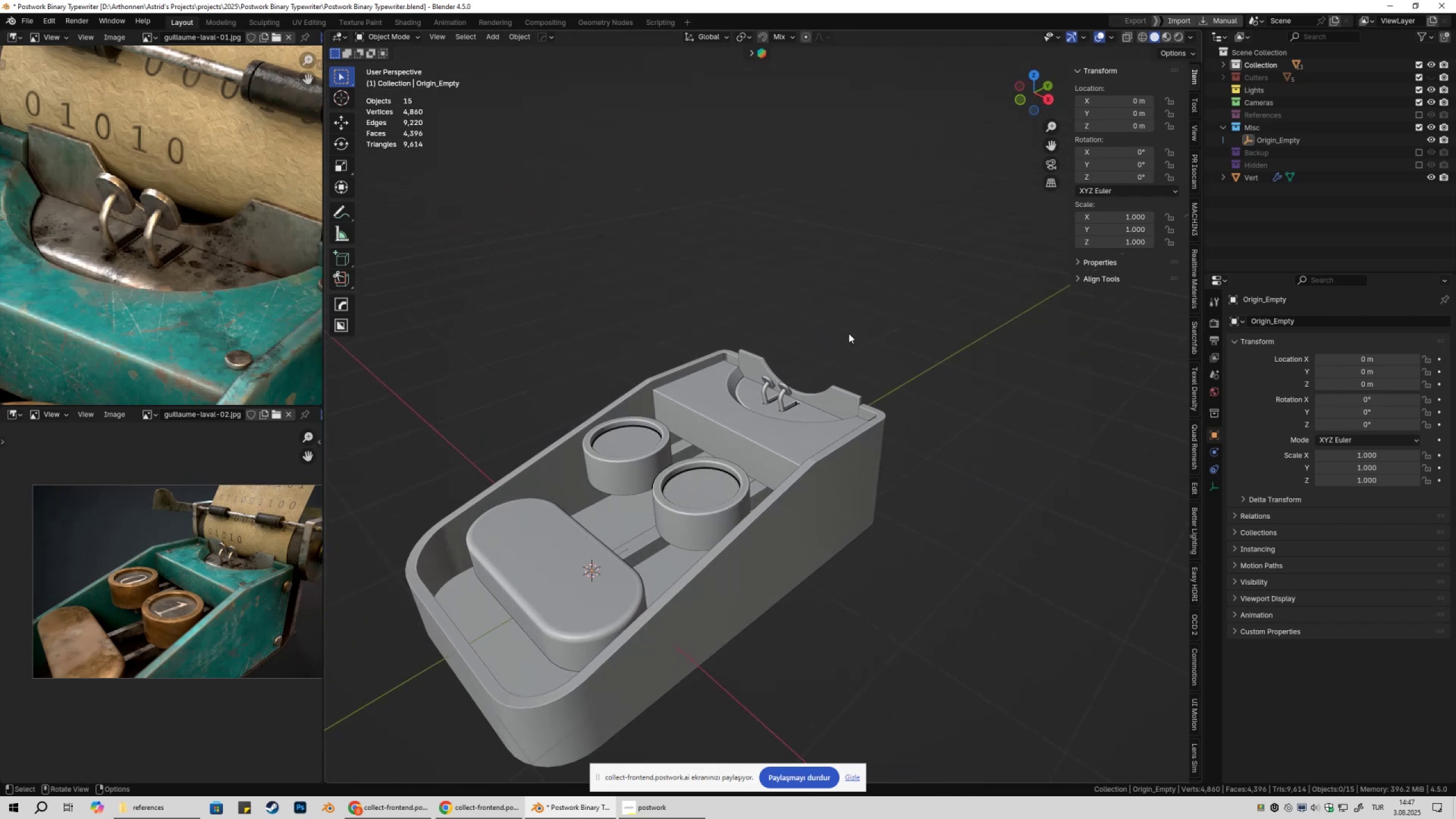 
key(Shift+ShiftLeft)
 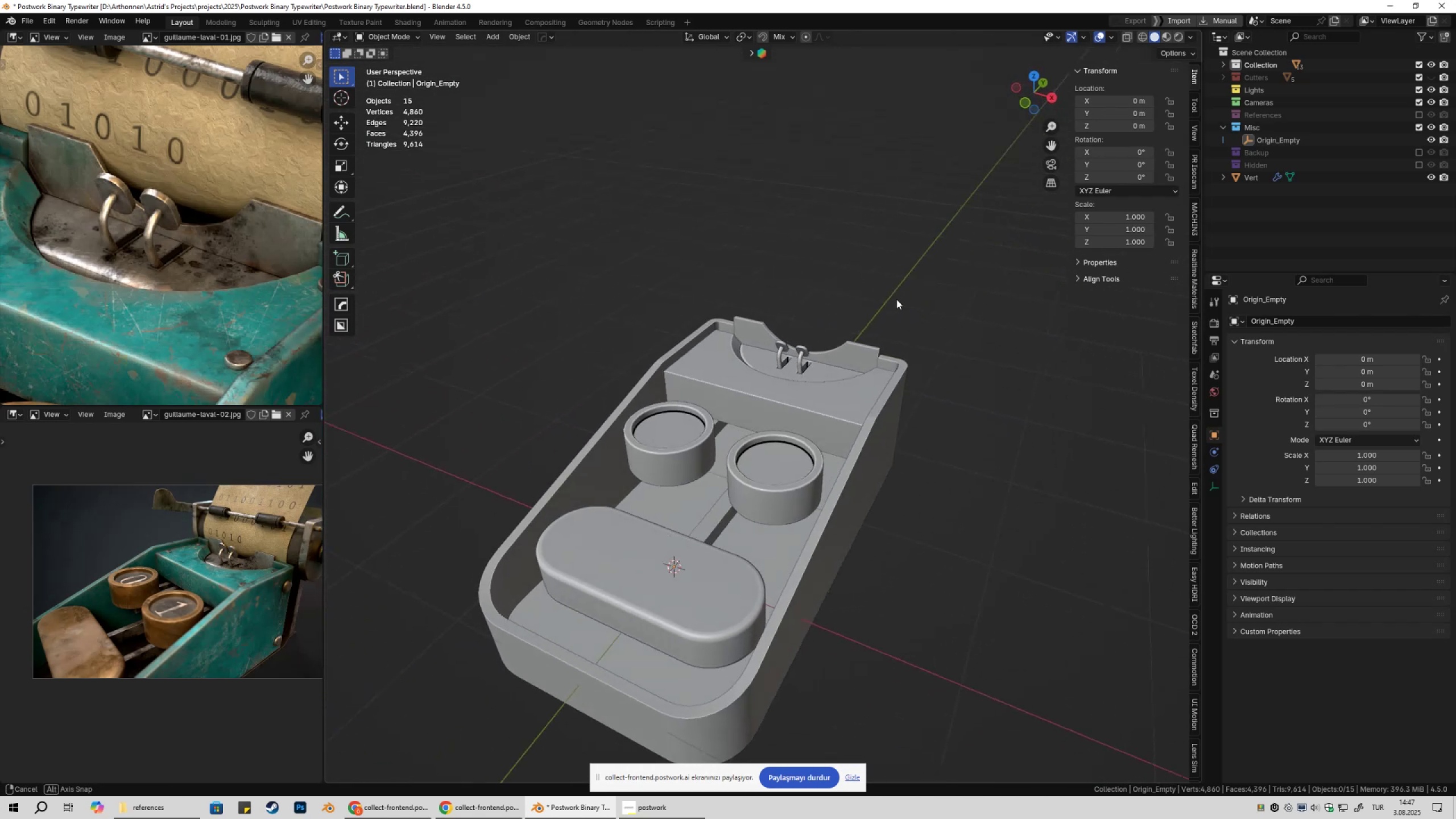 
scroll: coordinate [885, 316], scroll_direction: down, amount: 3.0
 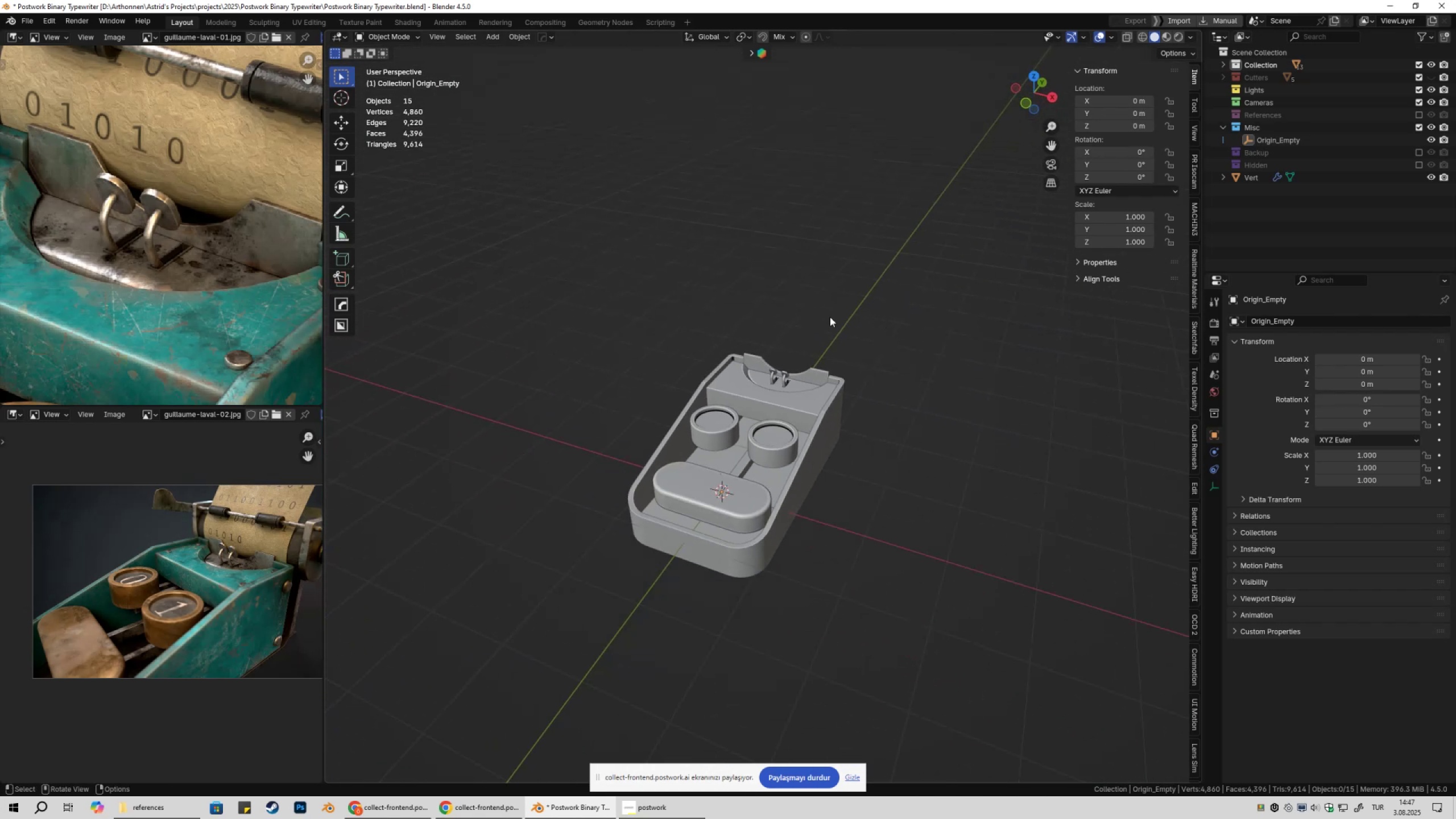 
key(Shift+ShiftLeft)
 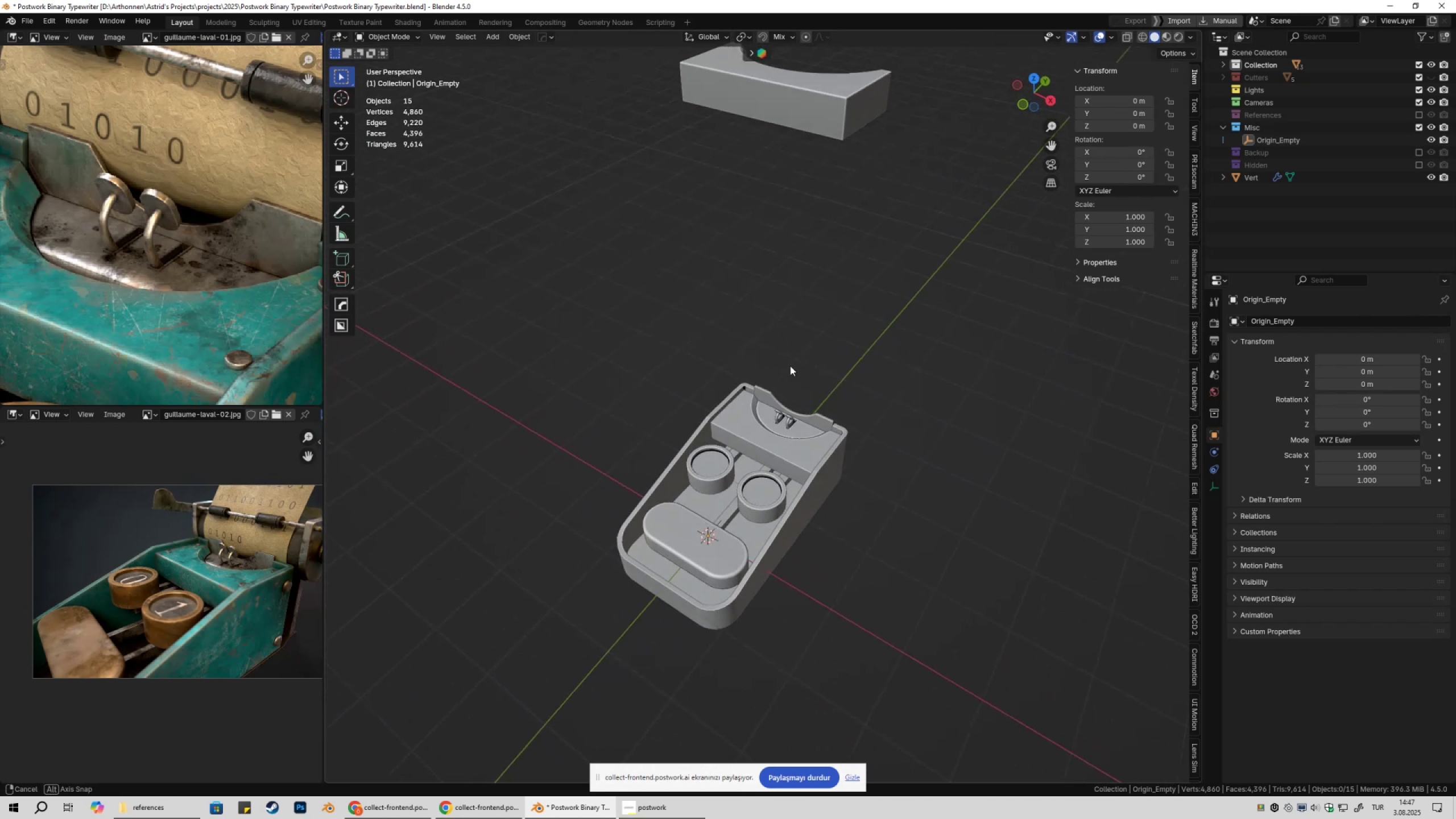 
scroll: coordinate [840, 361], scroll_direction: down, amount: 5.0
 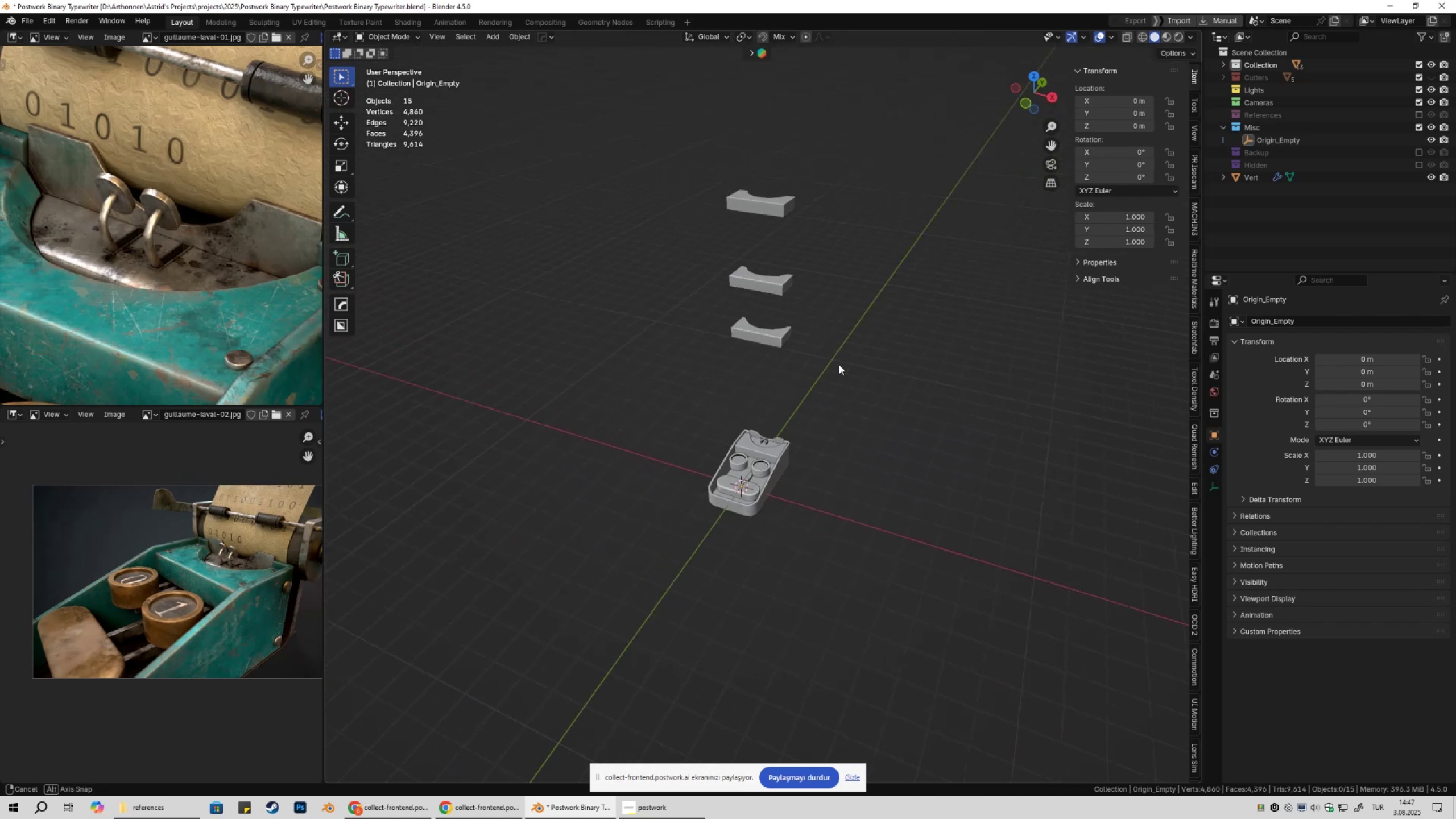 
key(Shift+ShiftLeft)
 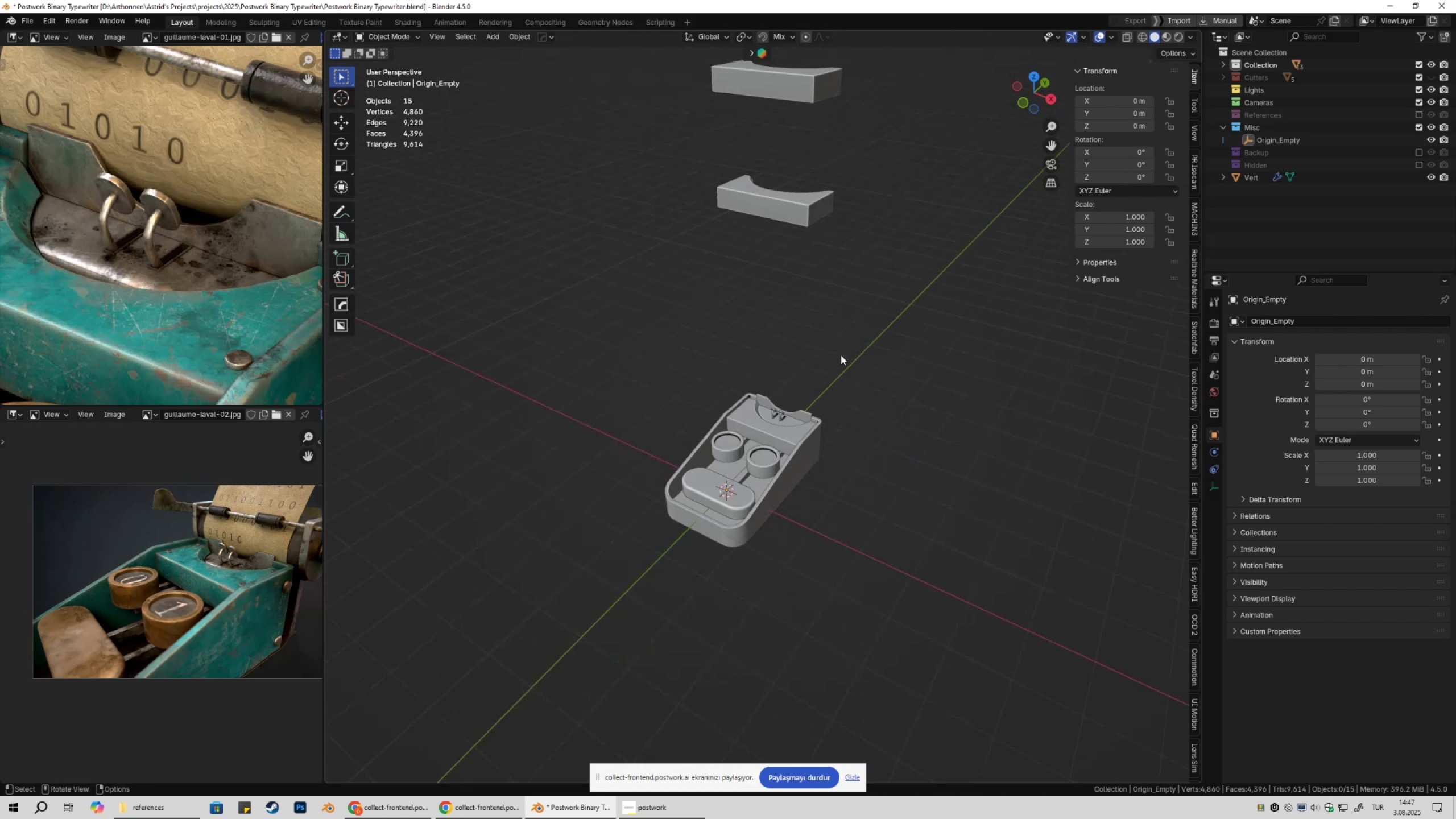 
key(Shift+ShiftLeft)
 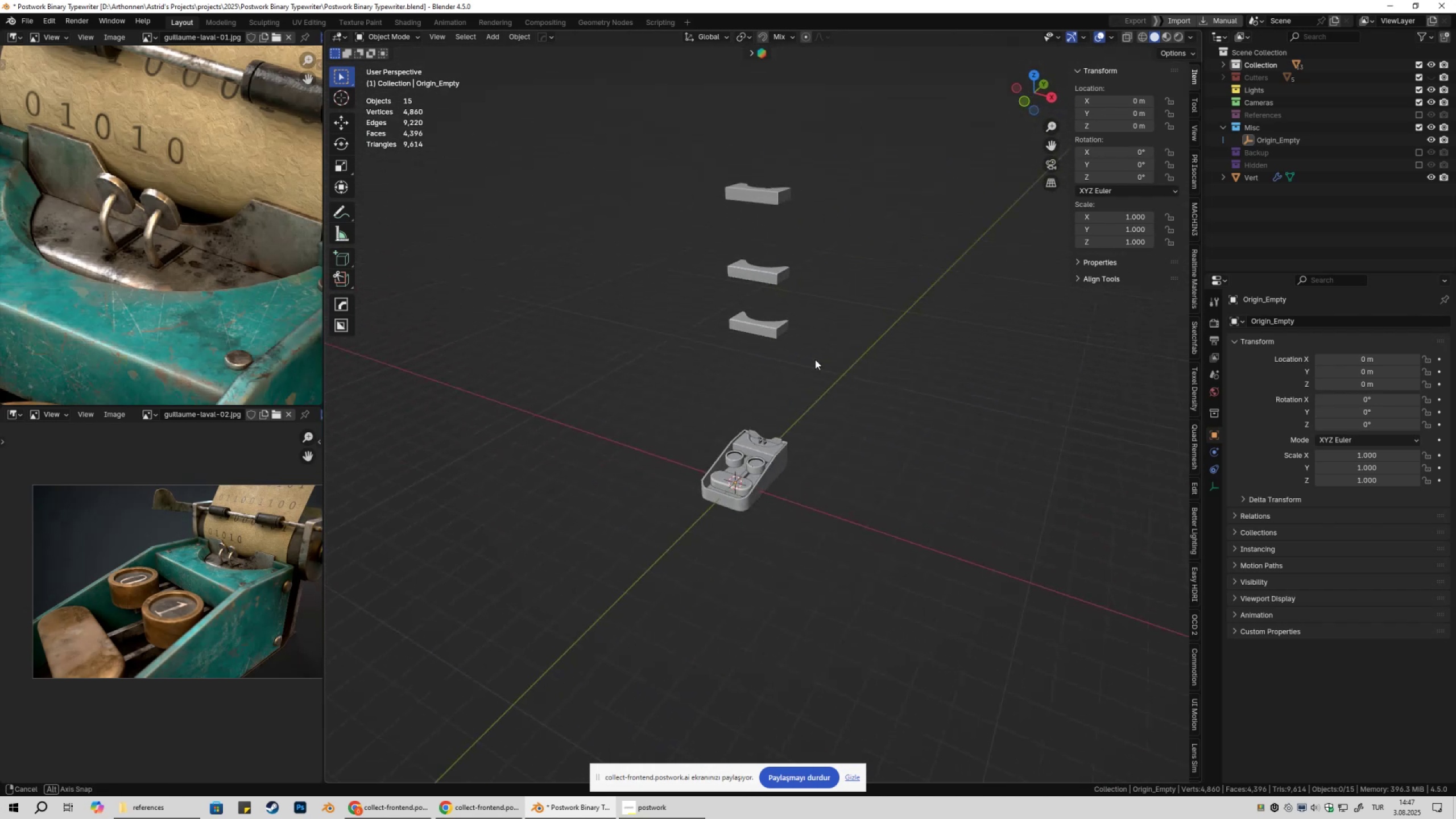 
key(Shift+ShiftLeft)
 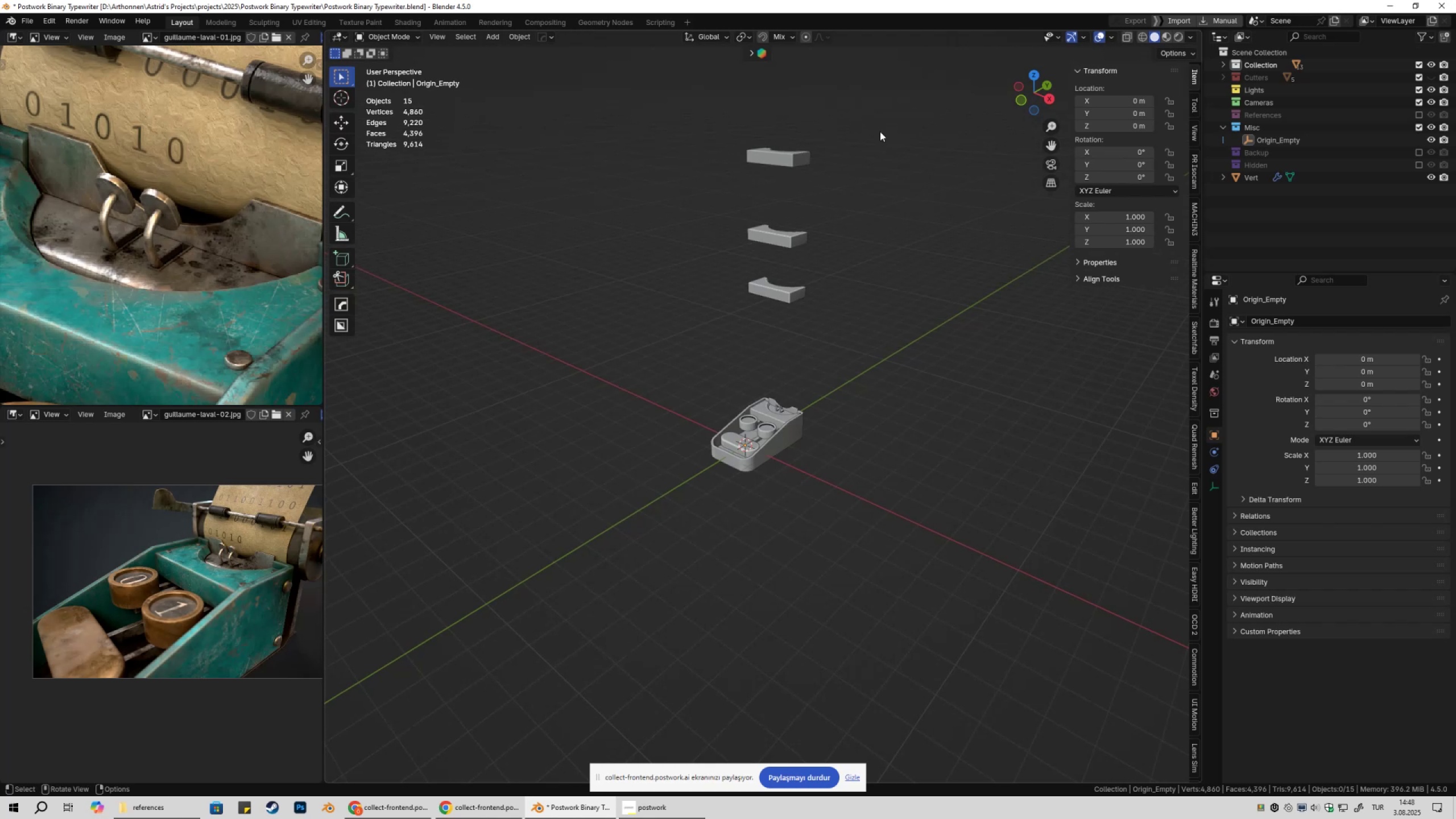 
double_click([1100, 39])
 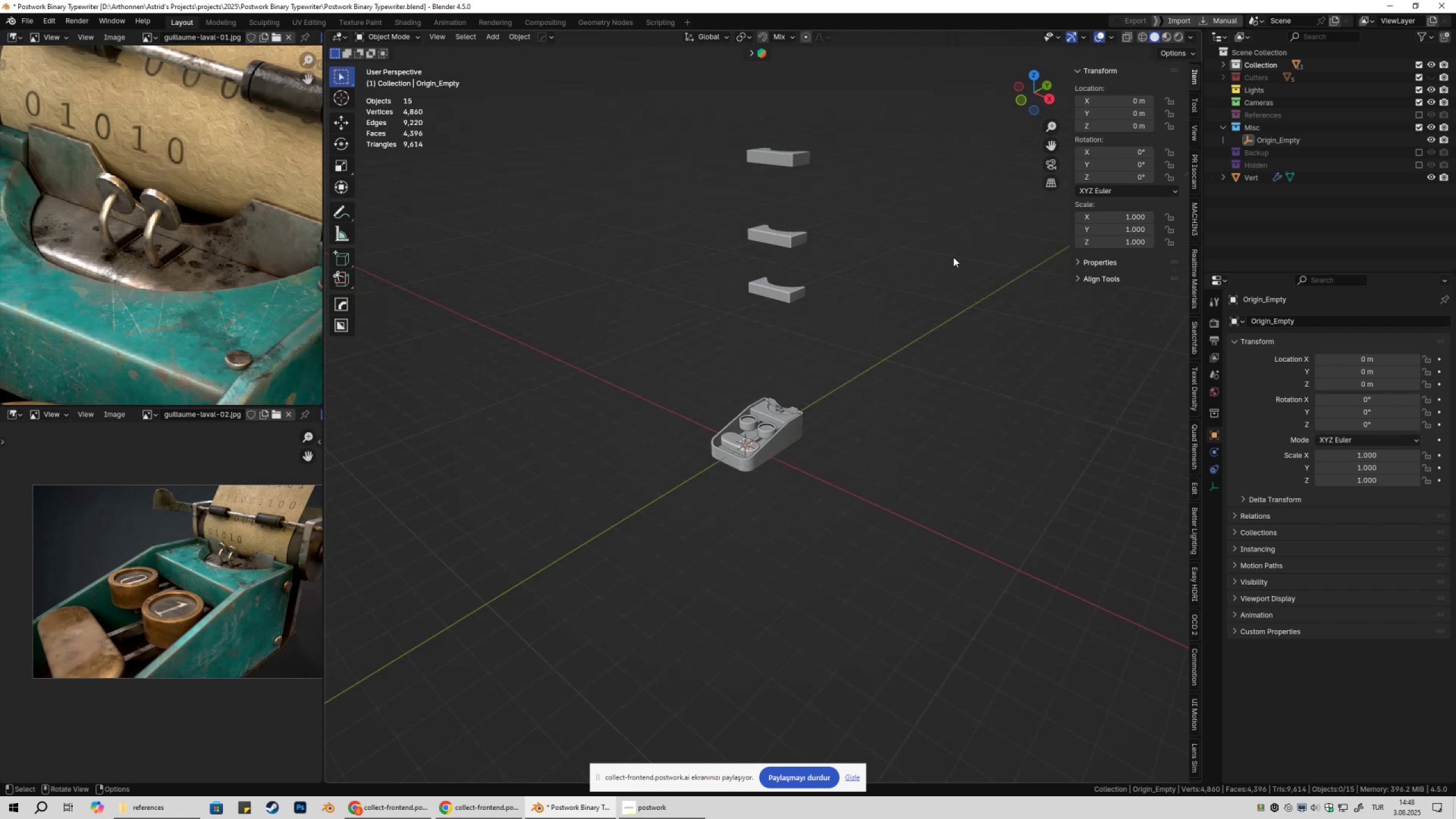 
type(@@@)
 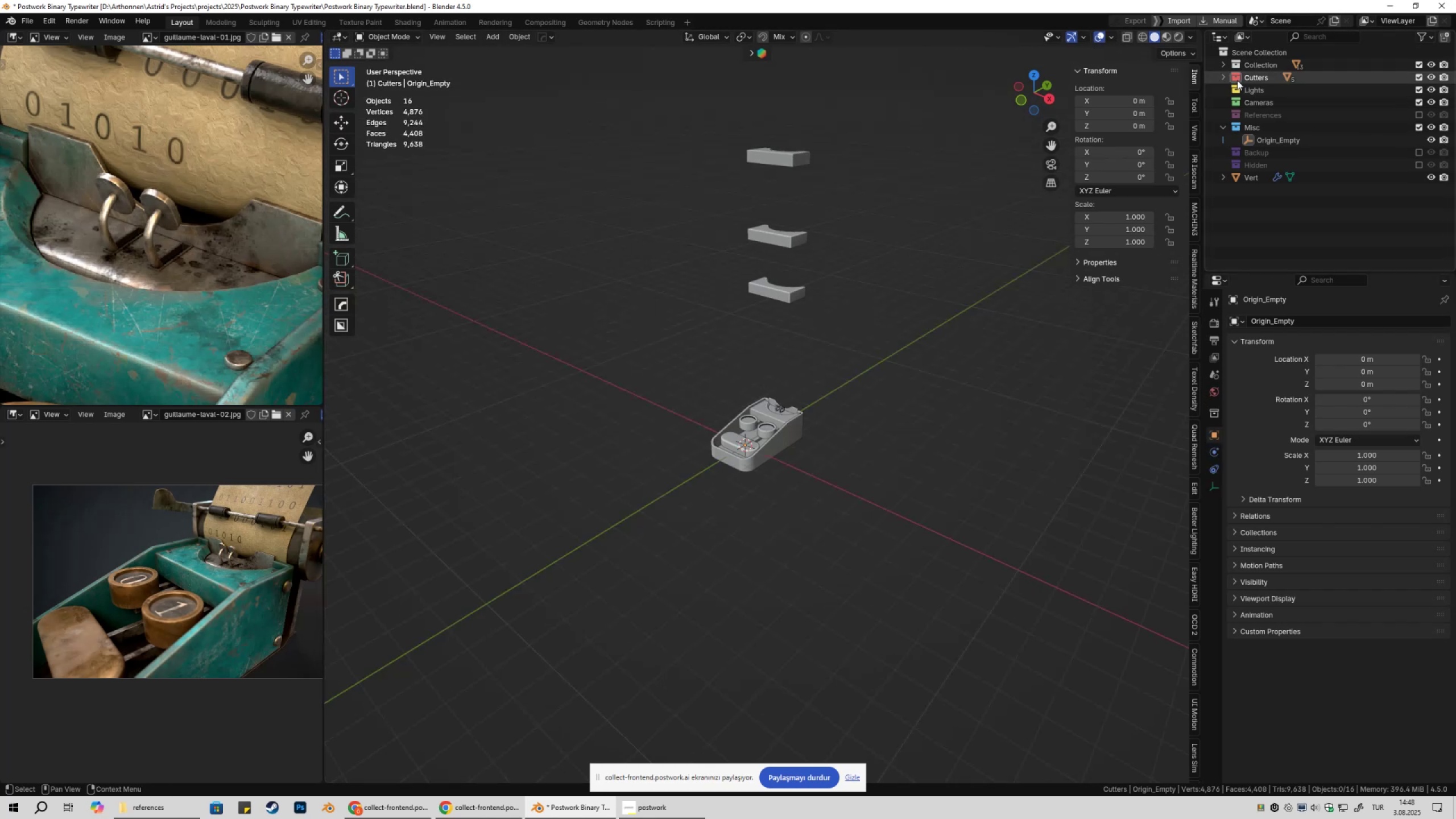 
left_click([1223, 73])
 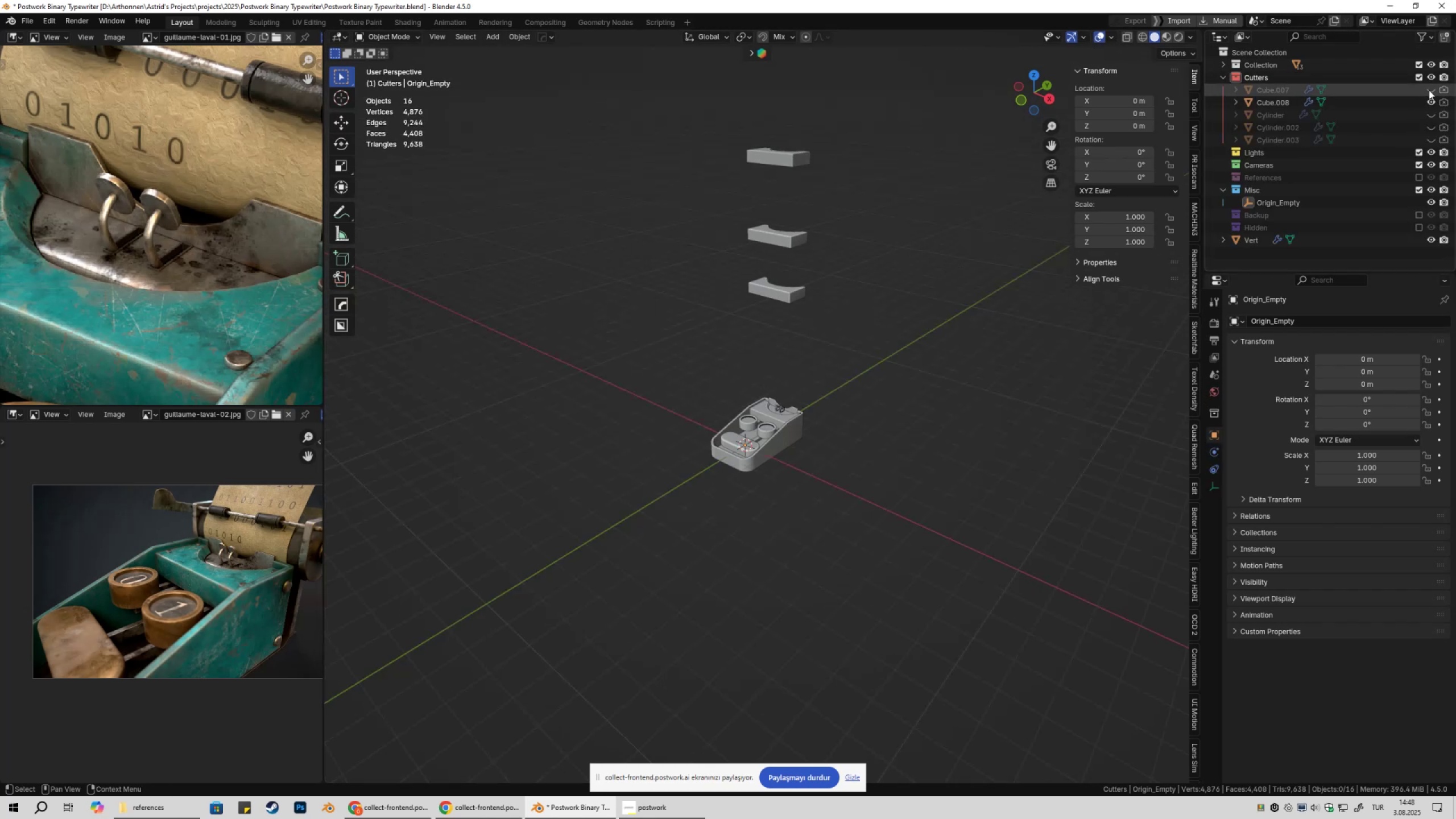 
left_click([1429, 90])
 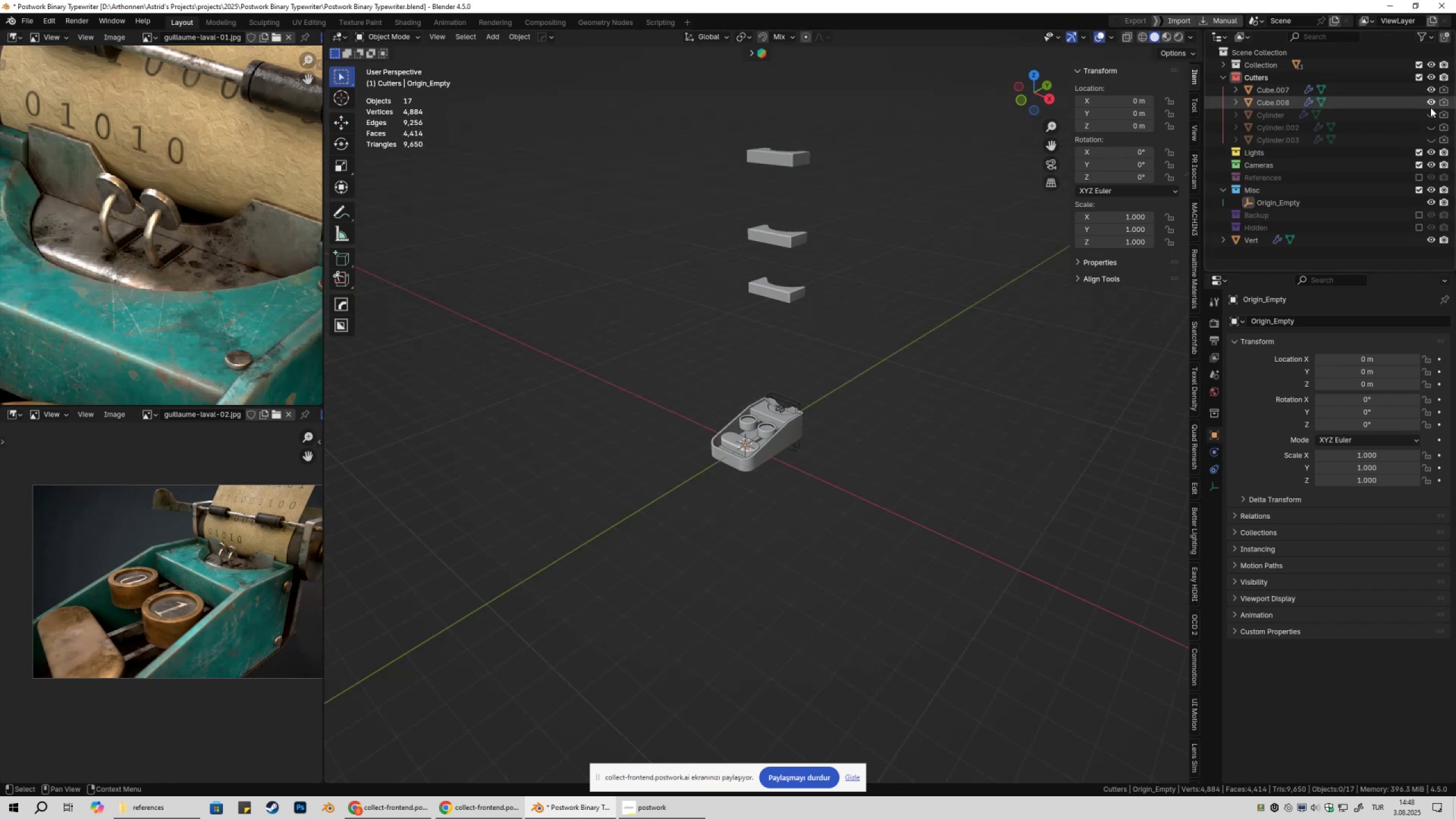 
left_click_drag(start_coordinate=[1432, 110], to_coordinate=[1434, 137])
 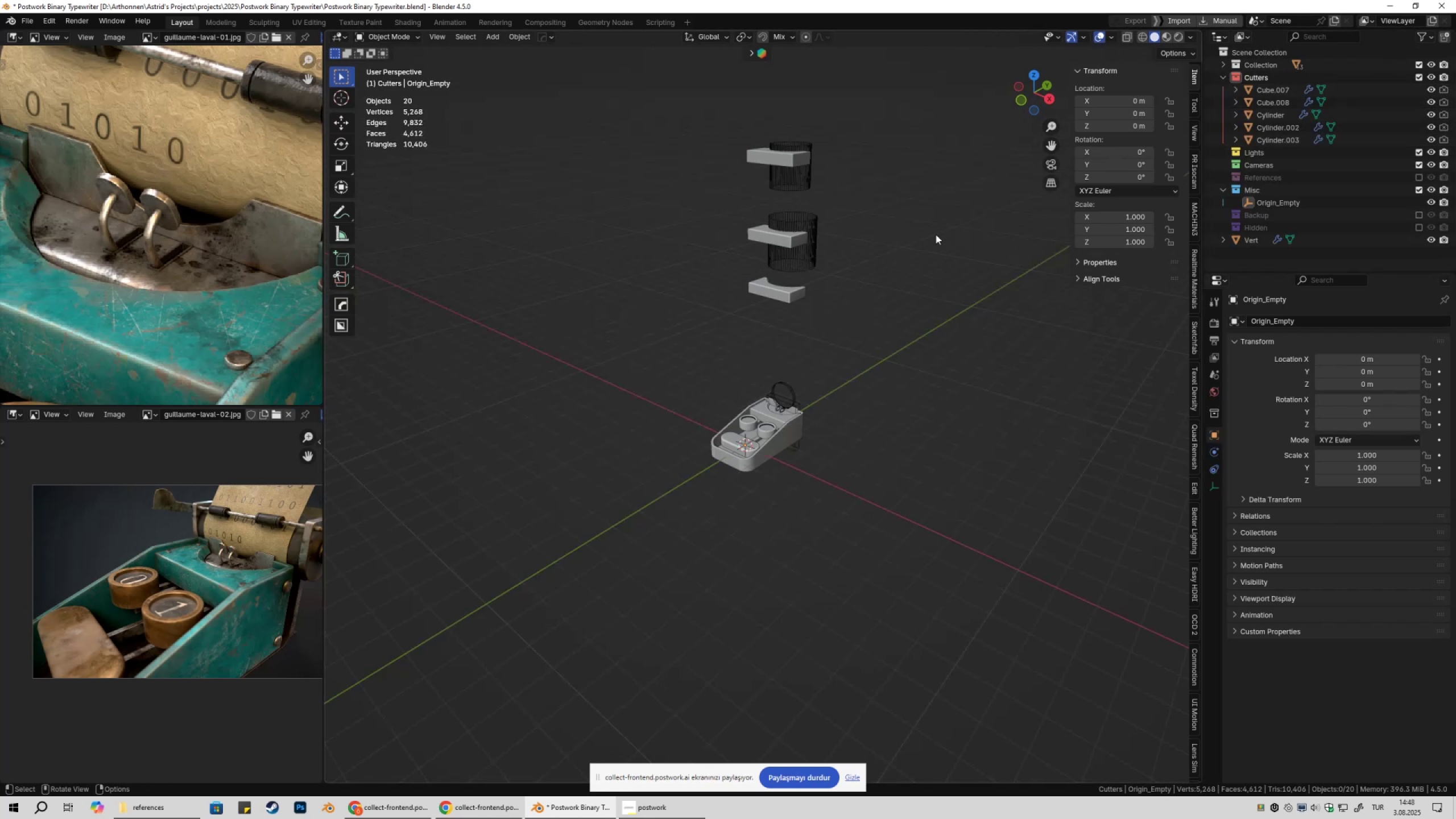 
key(Shift+ShiftLeft)
 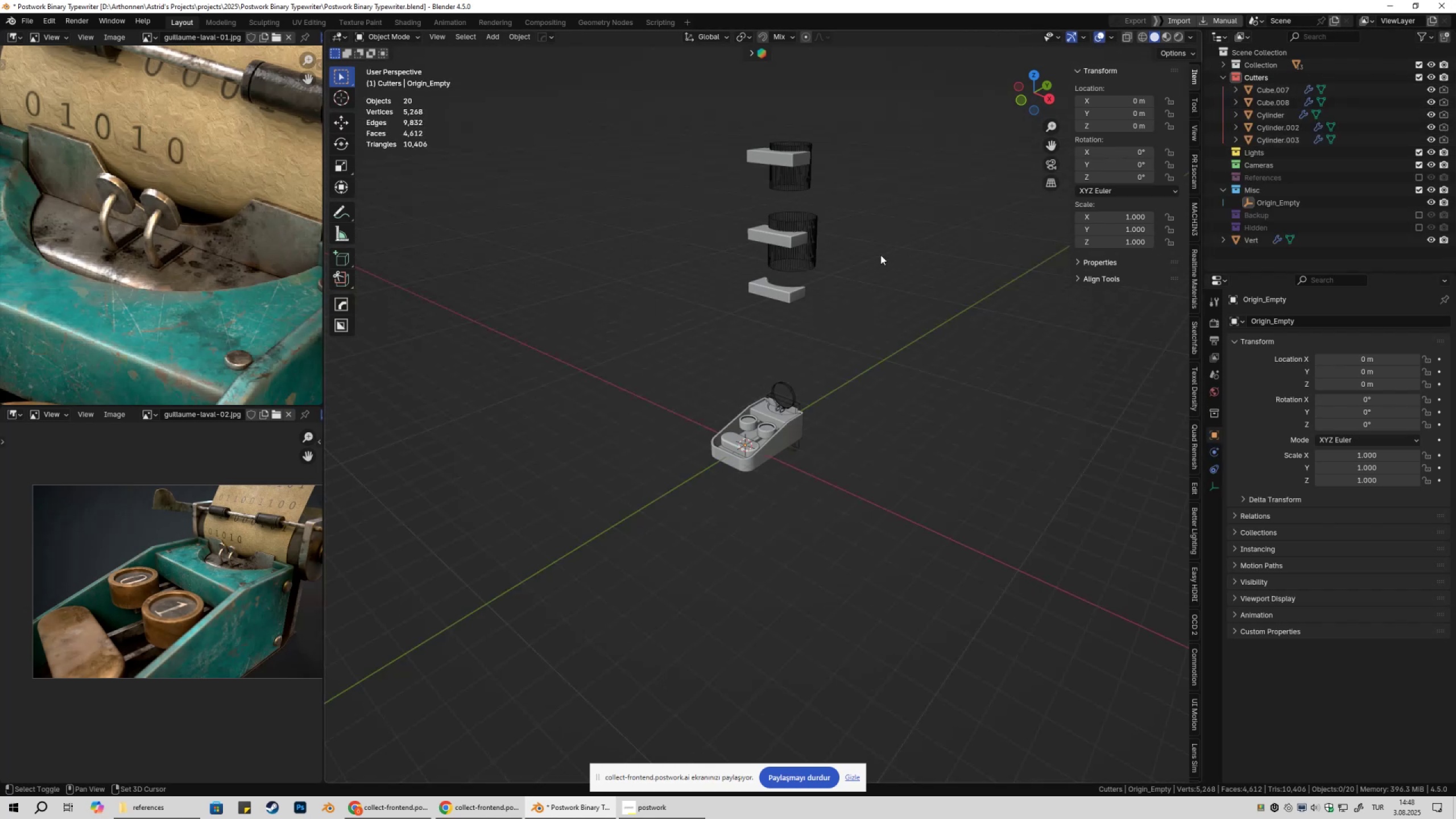 
key(Shift+2)
 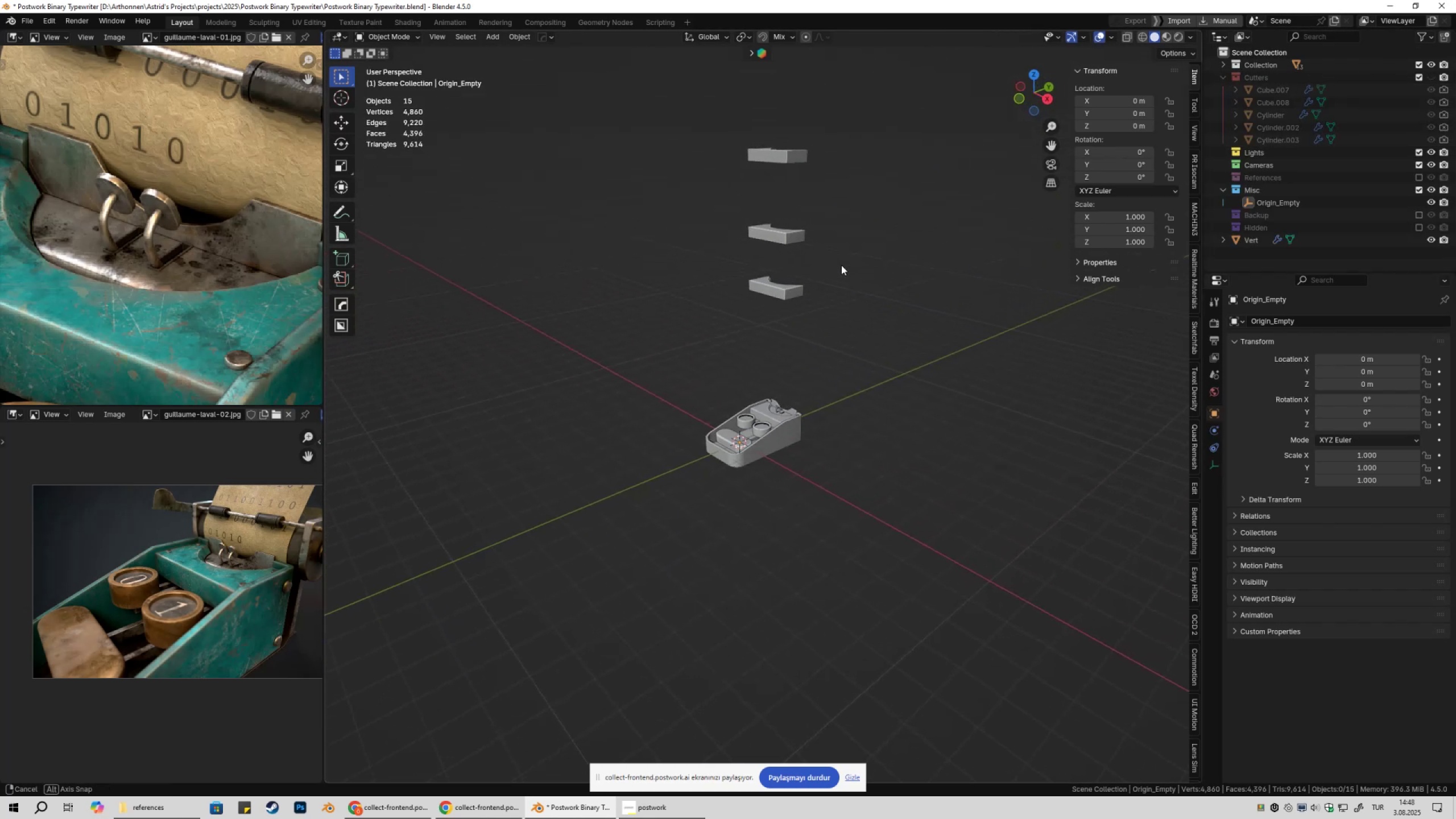 
left_click_drag(start_coordinate=[721, 135], to_coordinate=[829, 328])
 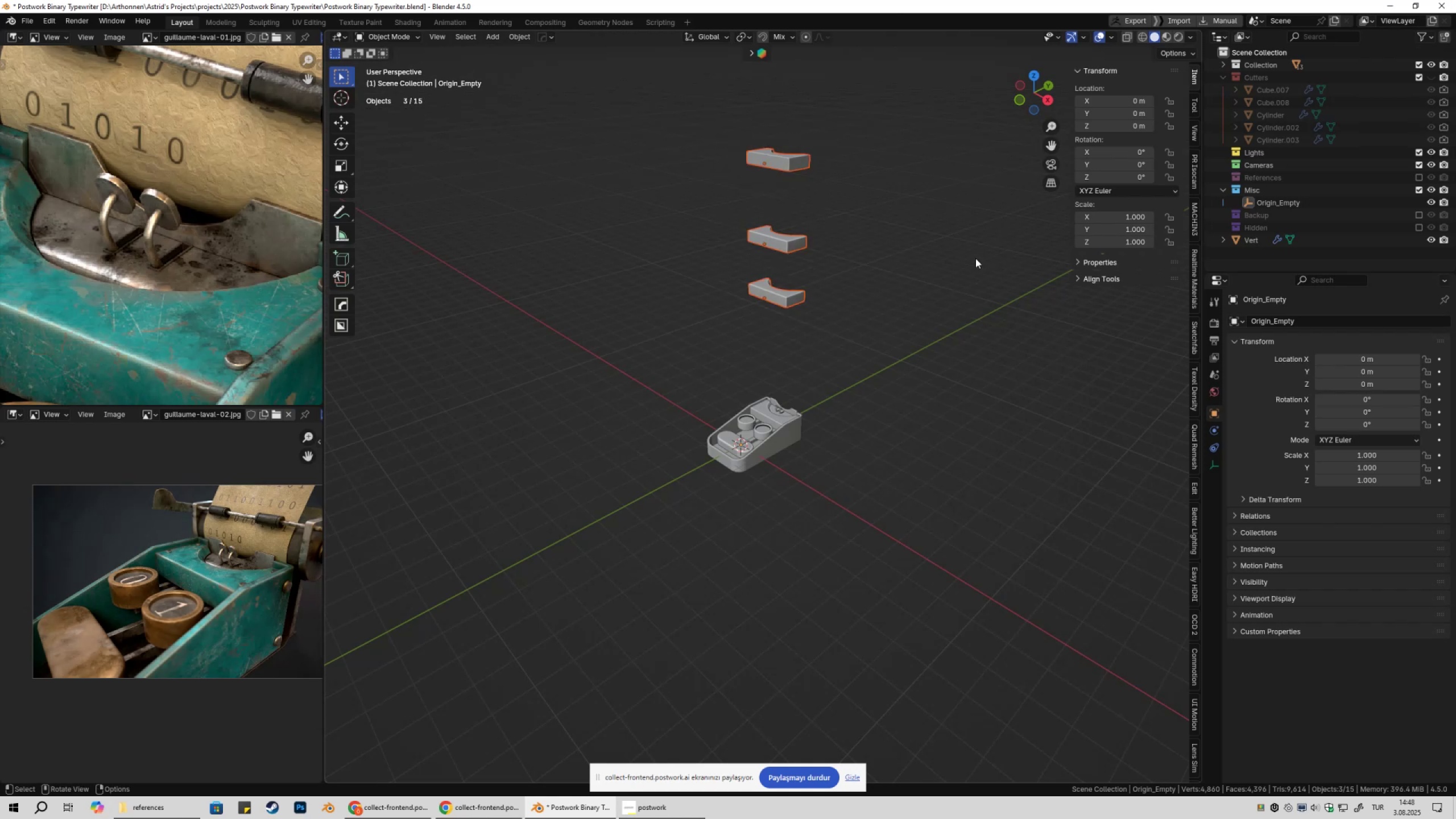 
key(Shift+ShiftLeft)
 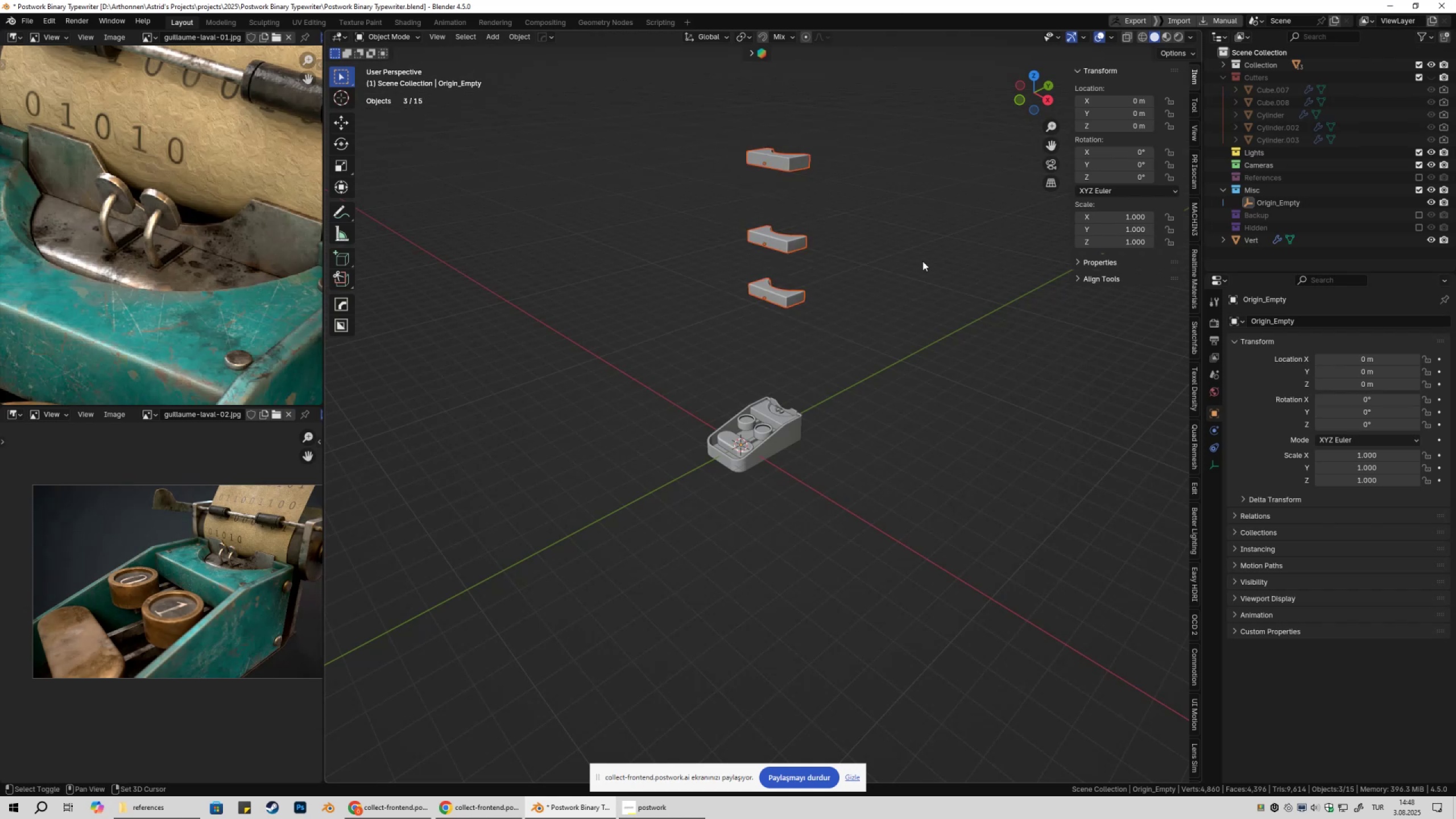 
key(Shift+2)
 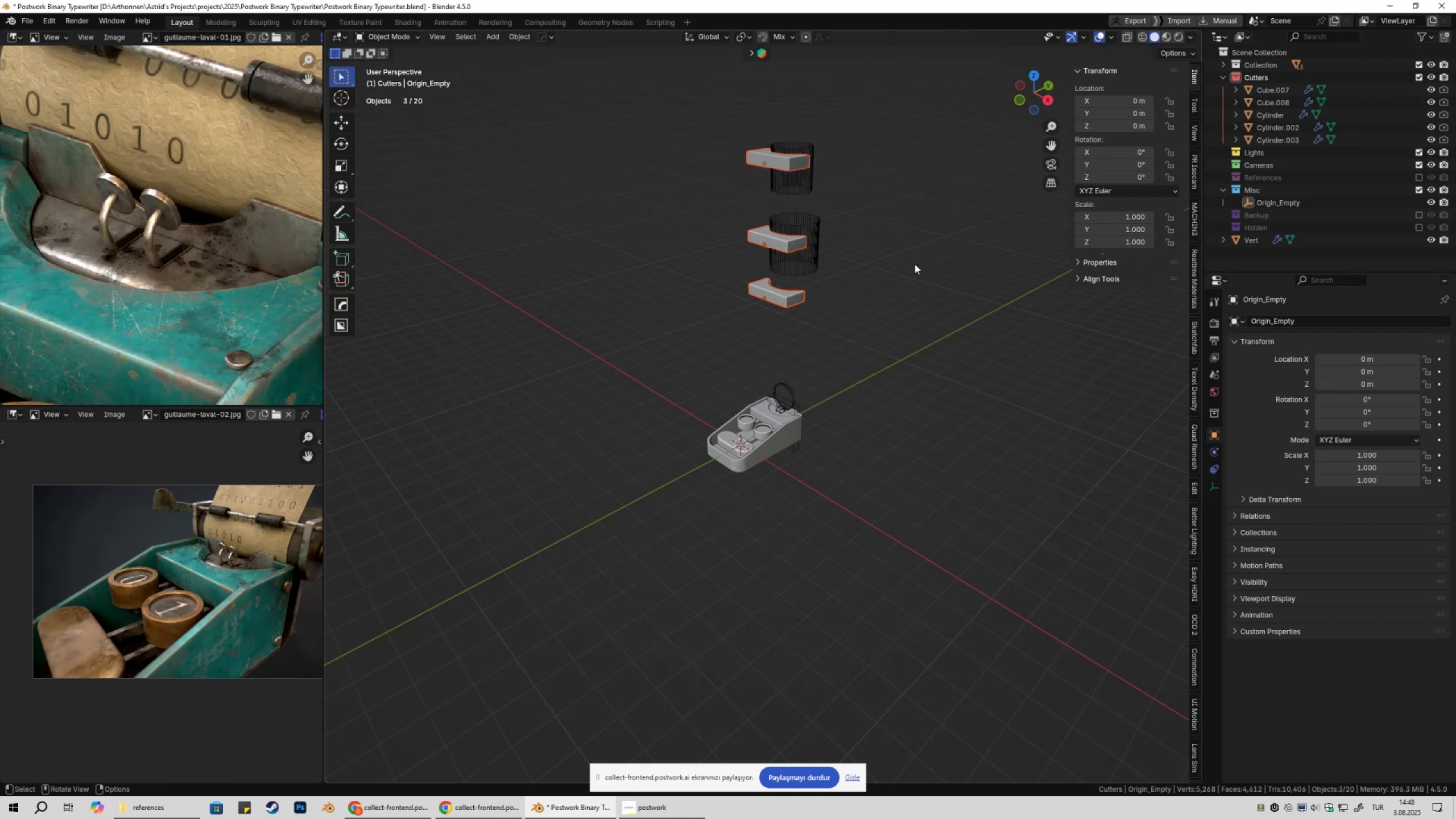 
left_click([915, 264])
 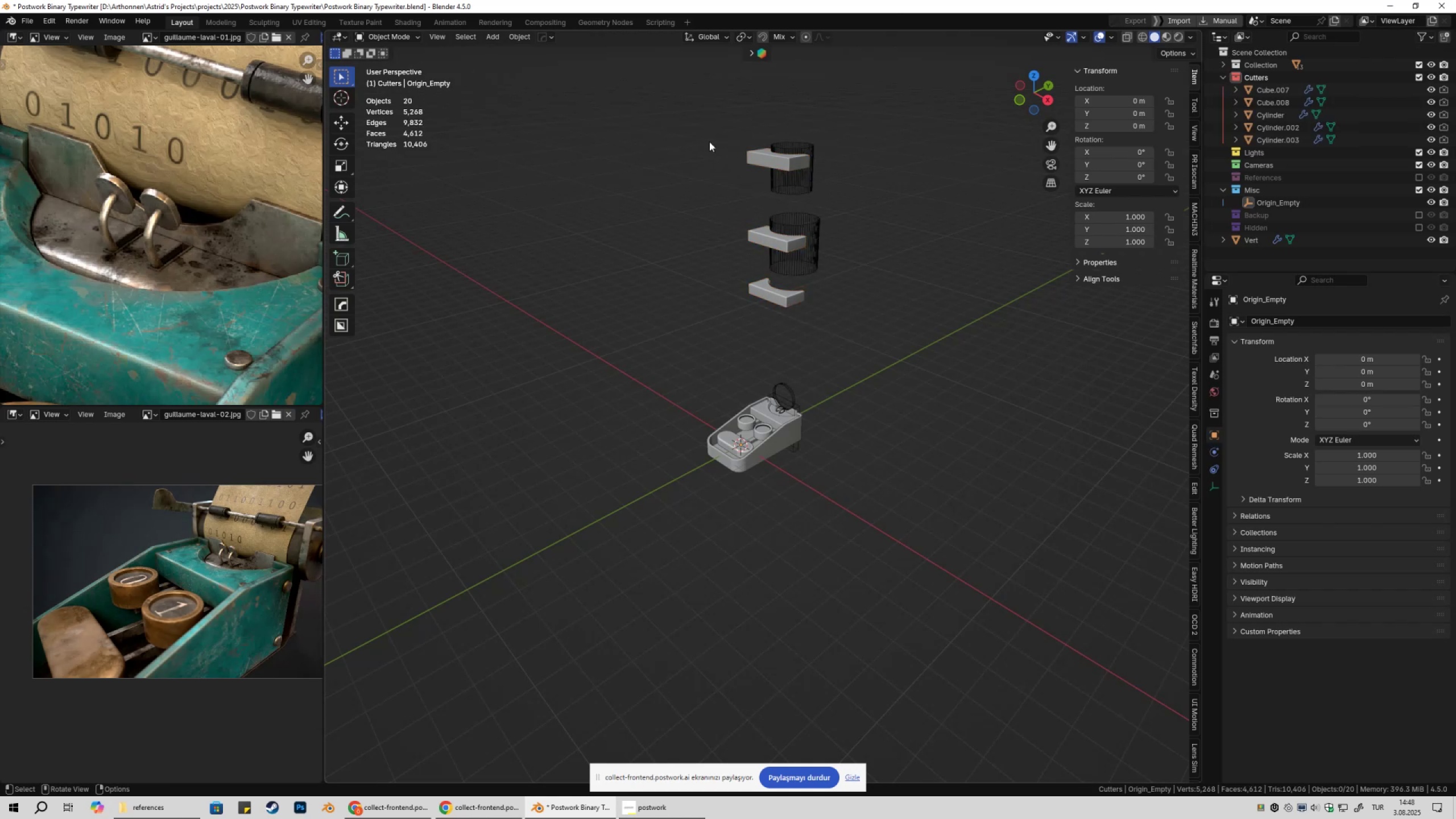 
left_click_drag(start_coordinate=[702, 138], to_coordinate=[855, 324])
 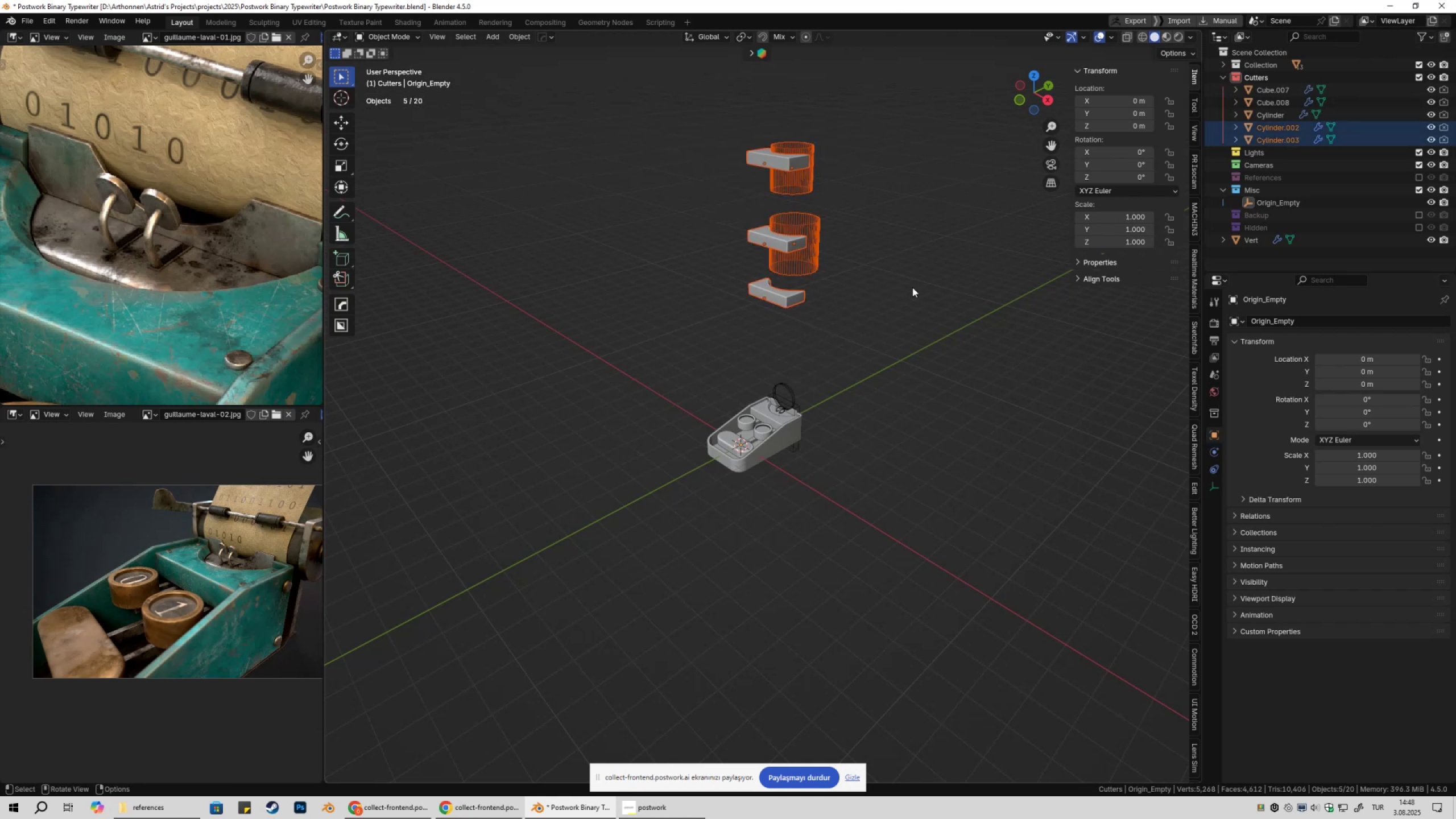 
key(X)
 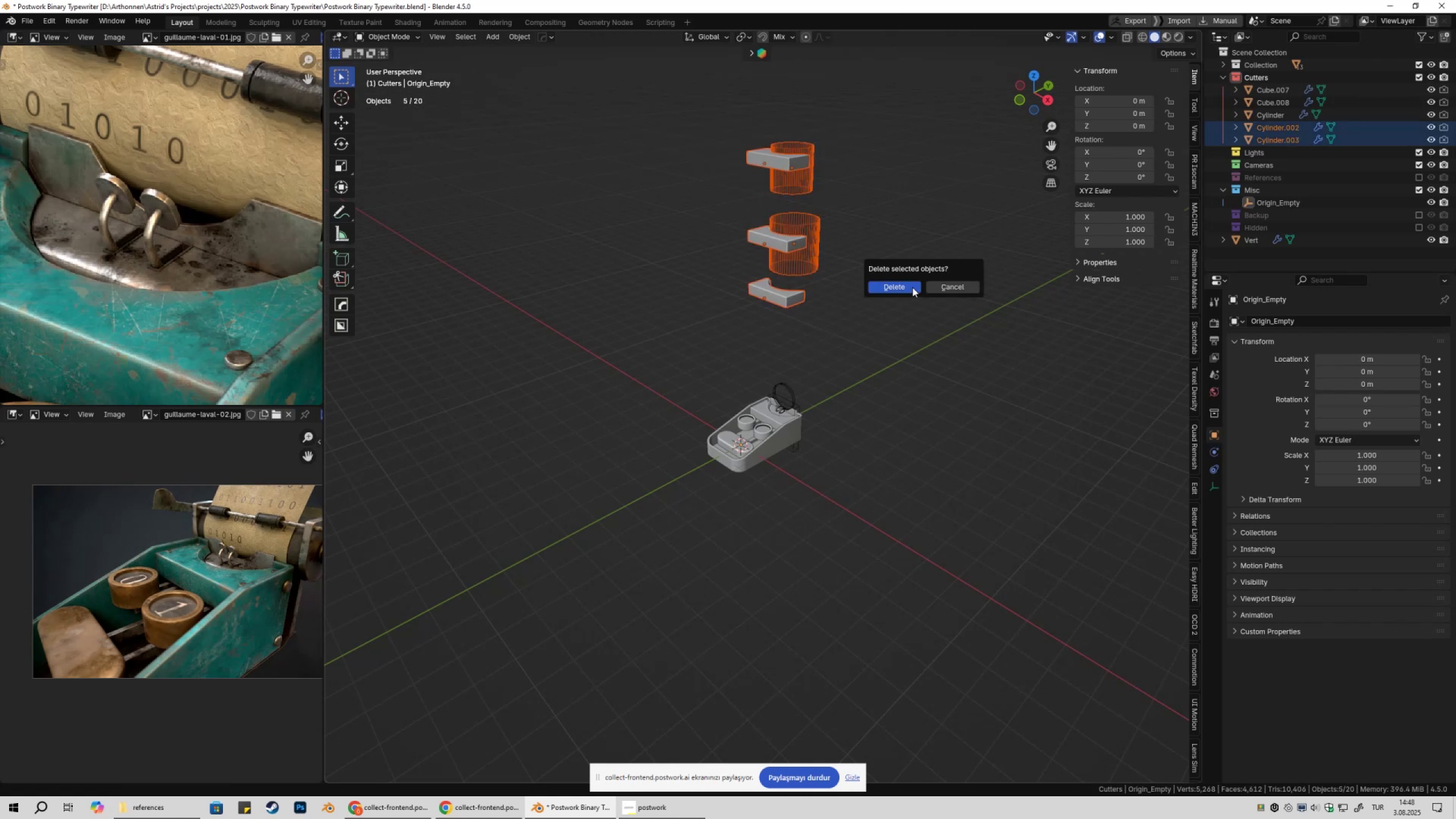 
left_click([912, 287])
 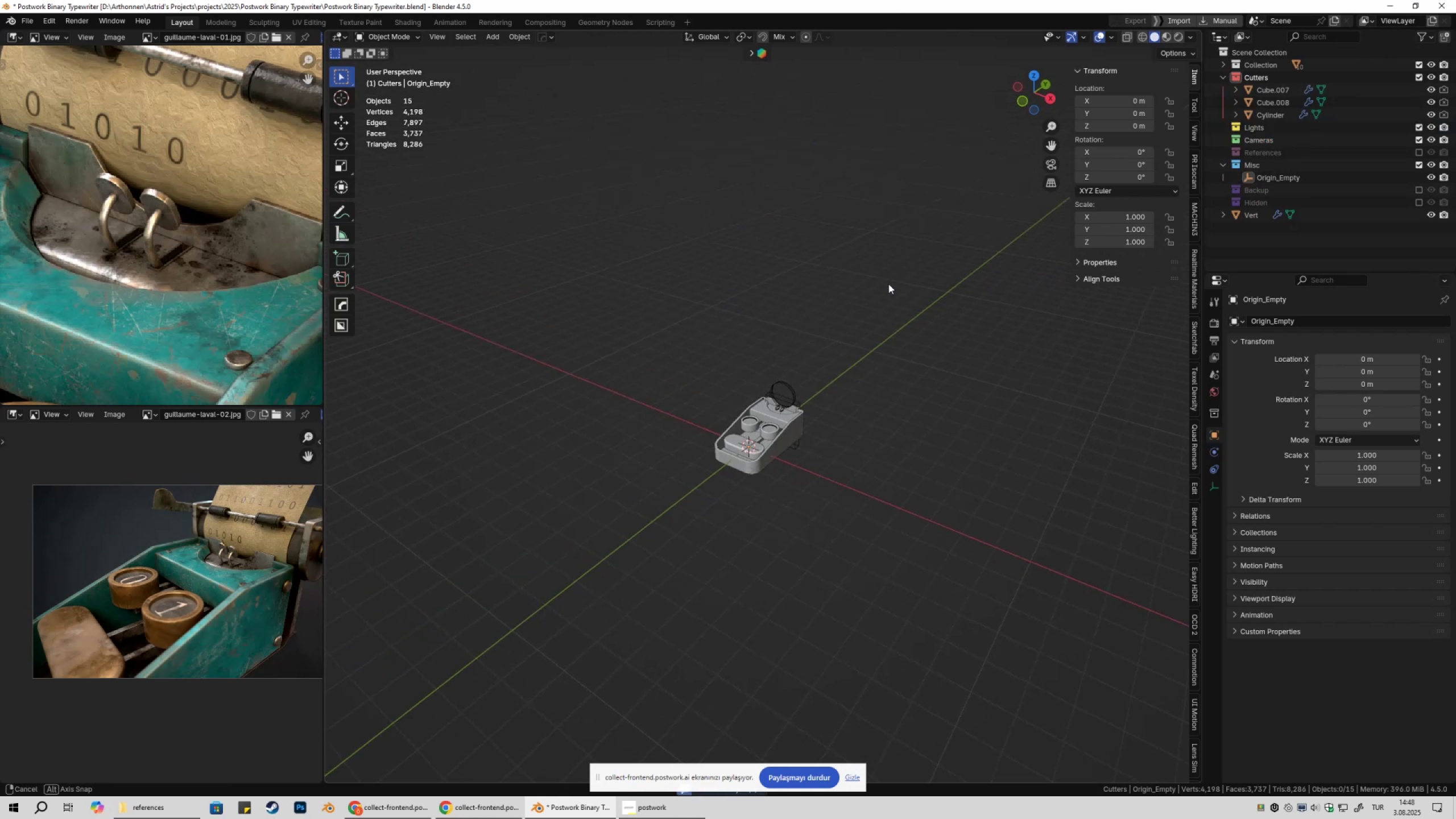 
key(Shift+2)
 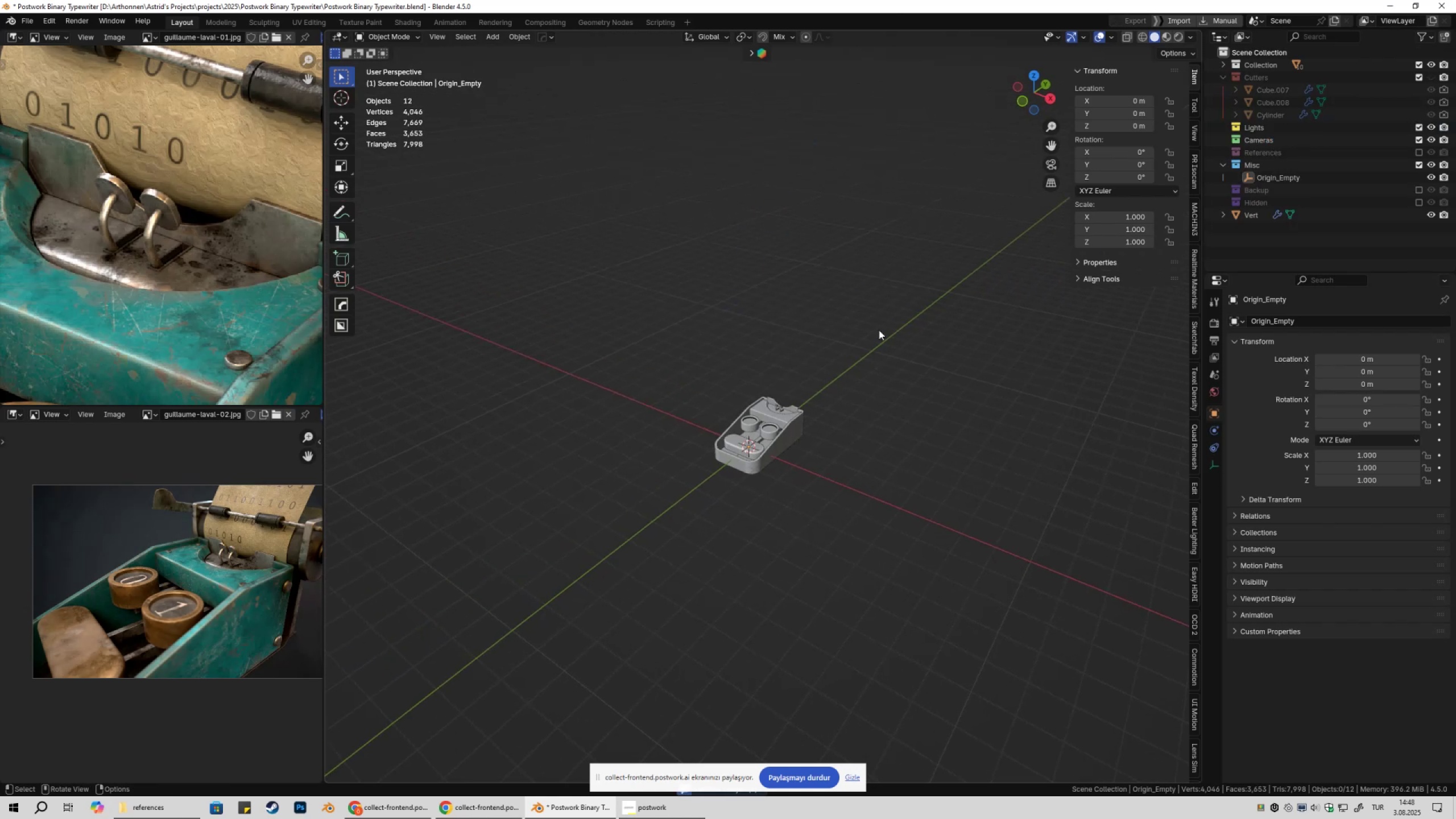 
scroll: coordinate [848, 465], scroll_direction: up, amount: 12.0
 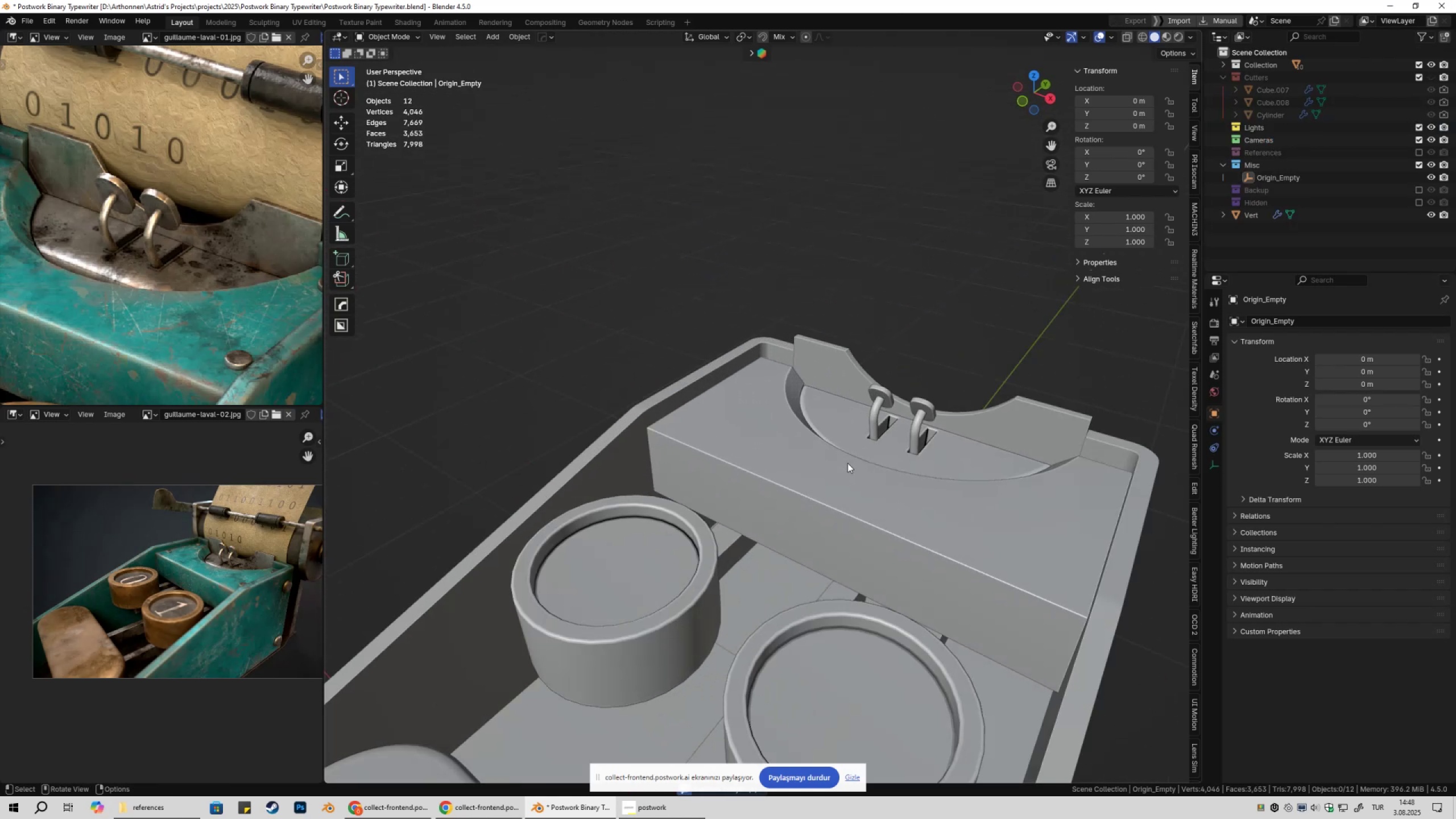 
hold_key(key=ShiftLeft, duration=0.34)
 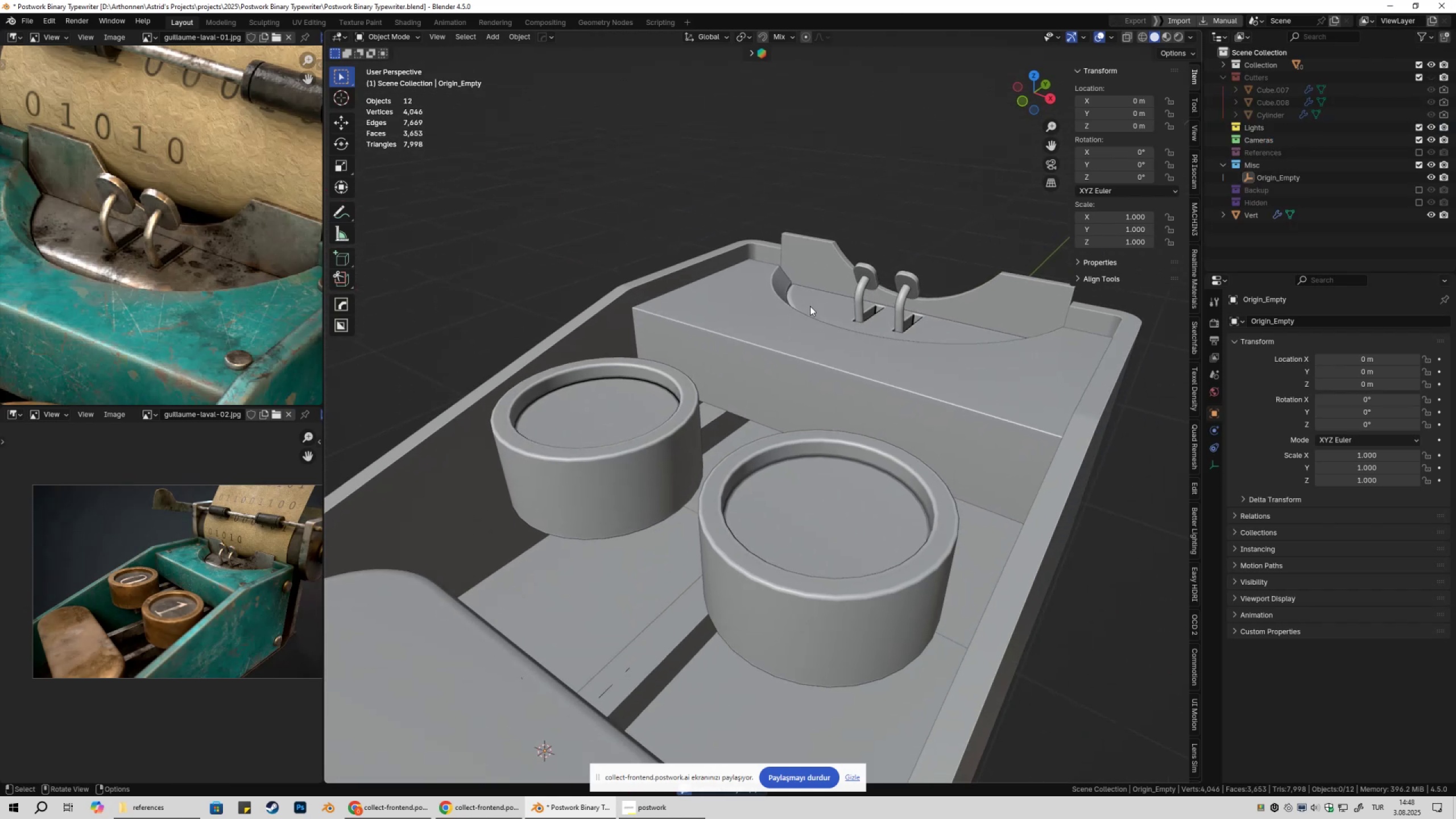 
scroll: coordinate [217, 304], scroll_direction: down, amount: 11.0
 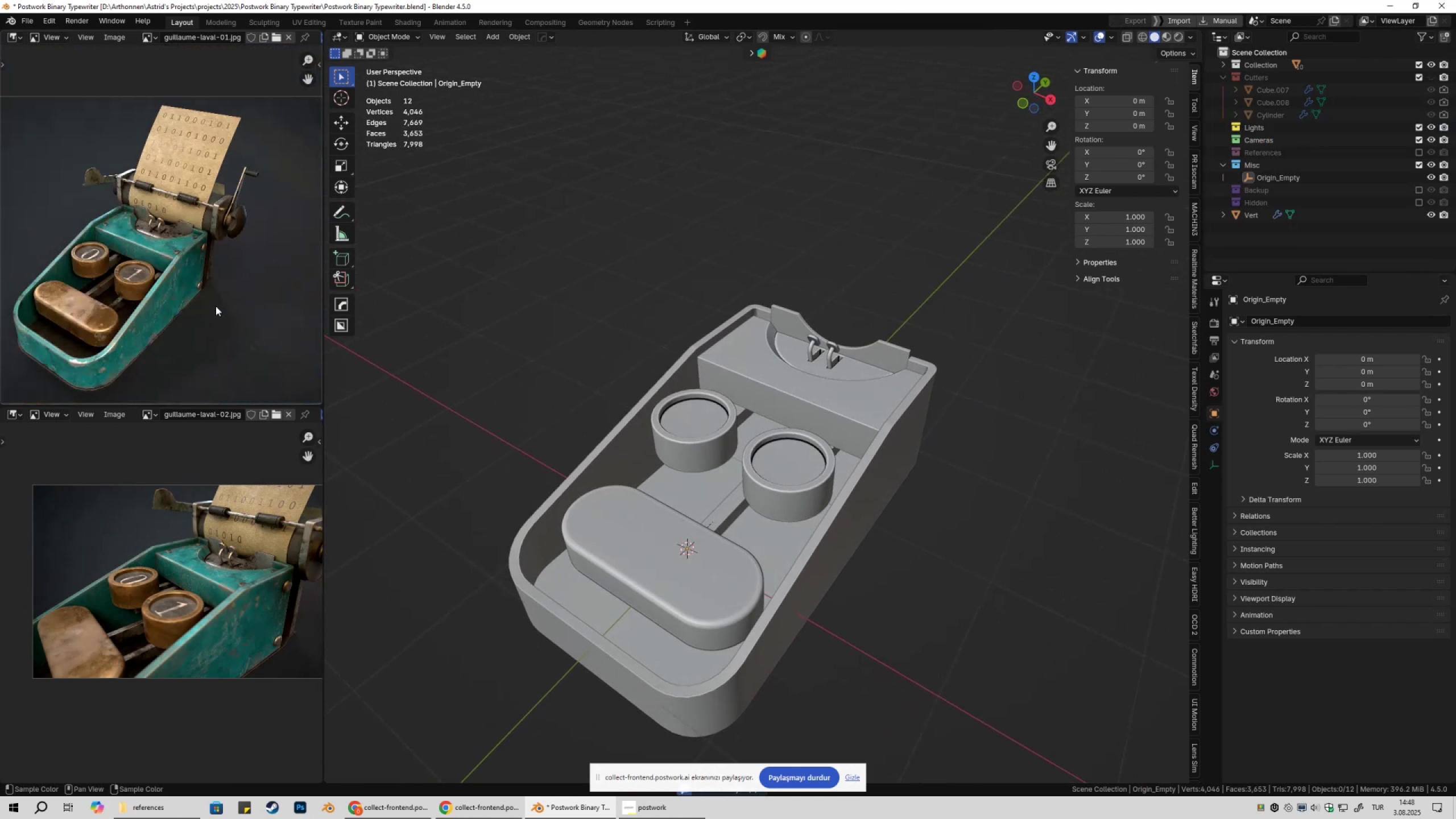 
hold_key(key=ShiftLeft, duration=0.33)
 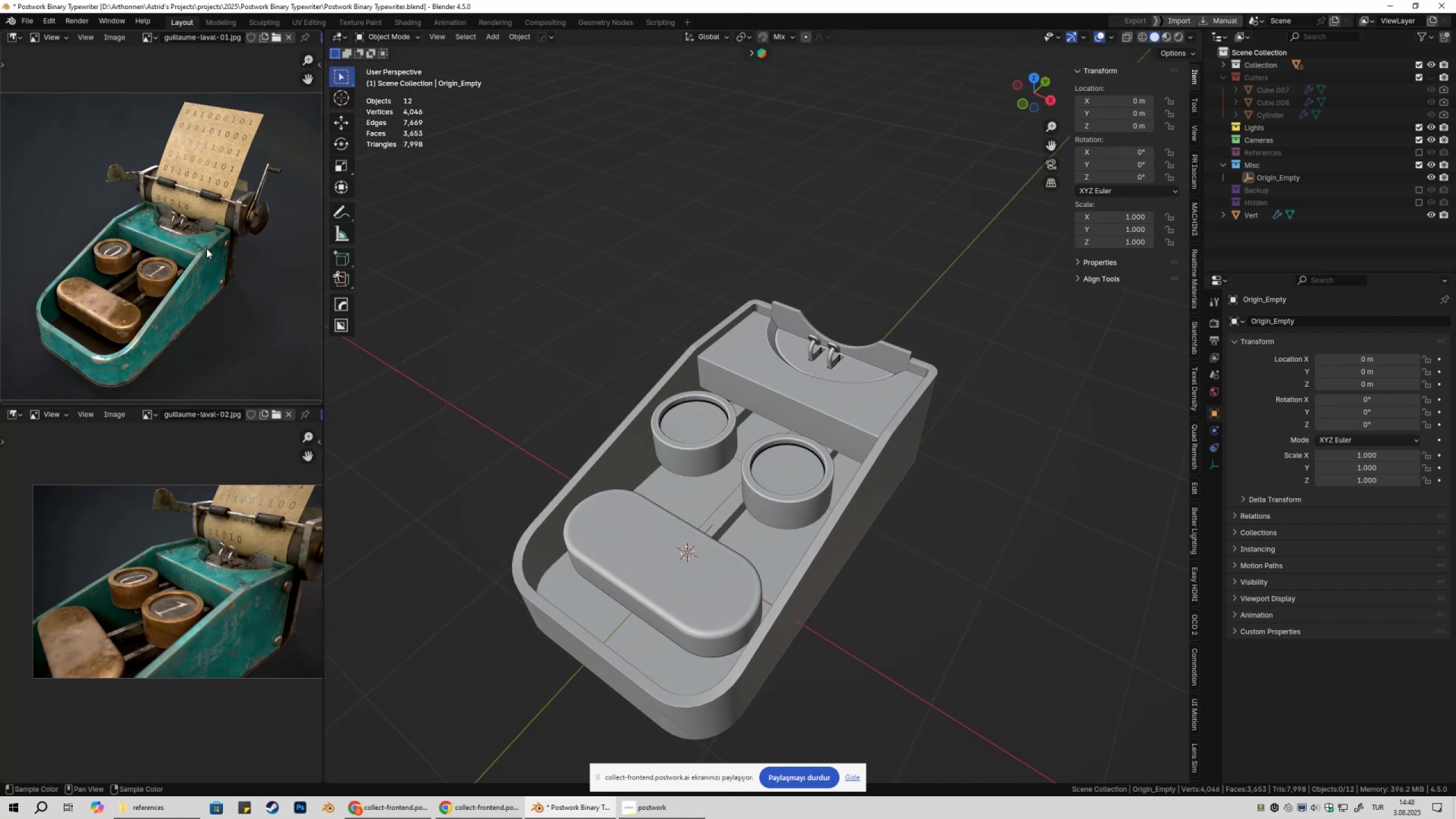 
wait(5.23)
 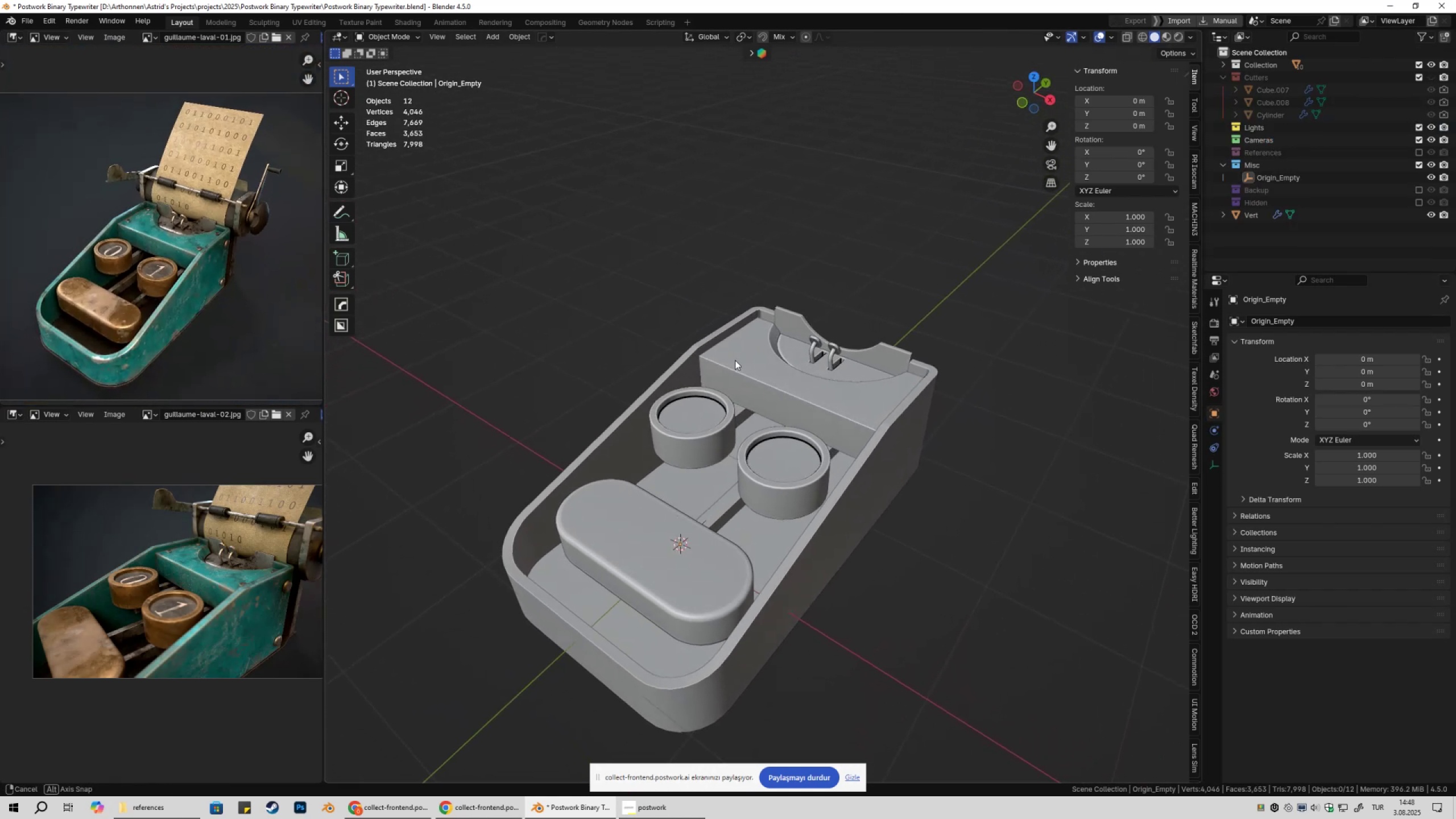 
left_click([395, 818])
 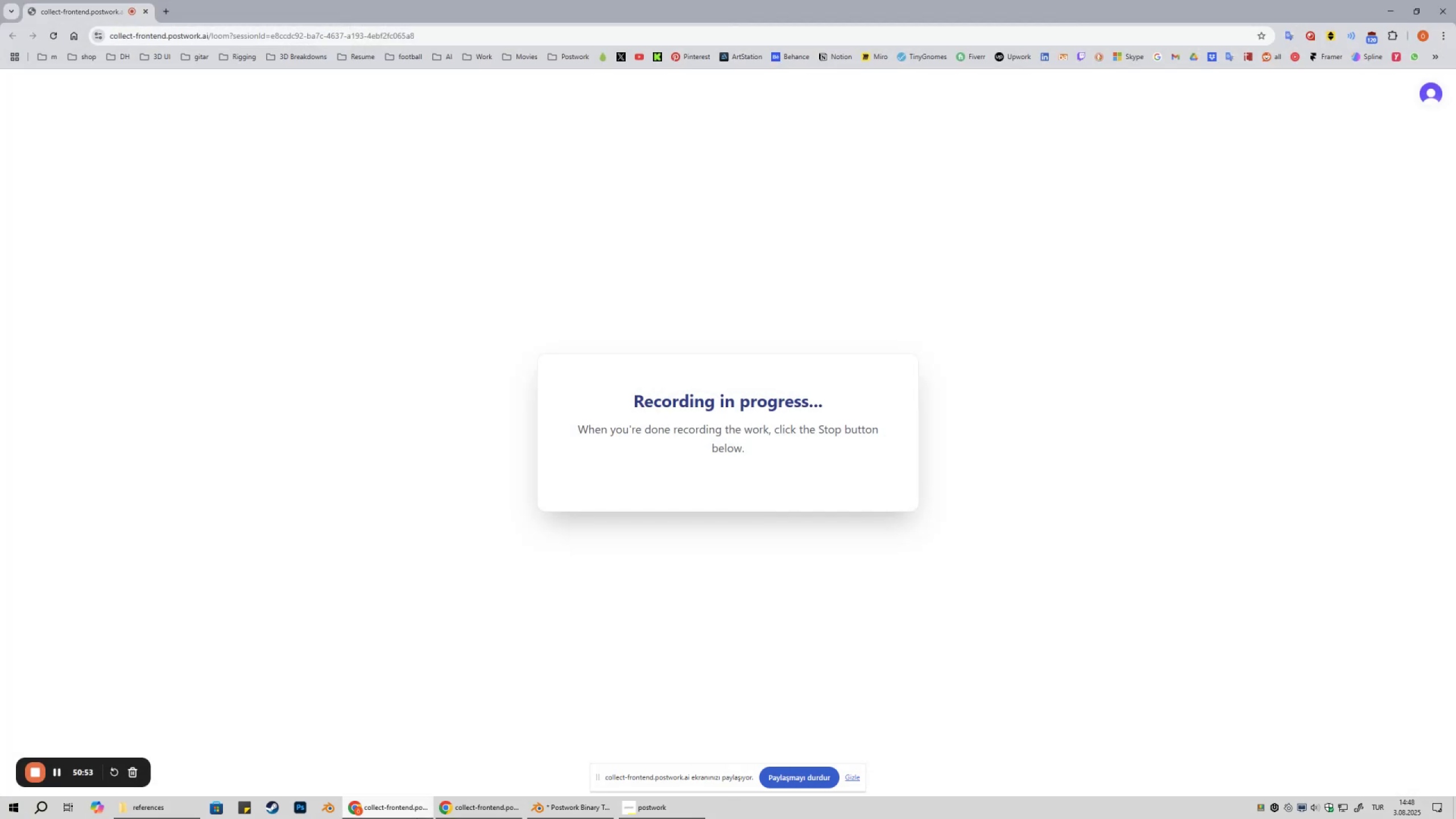 
left_click([416, 818])
 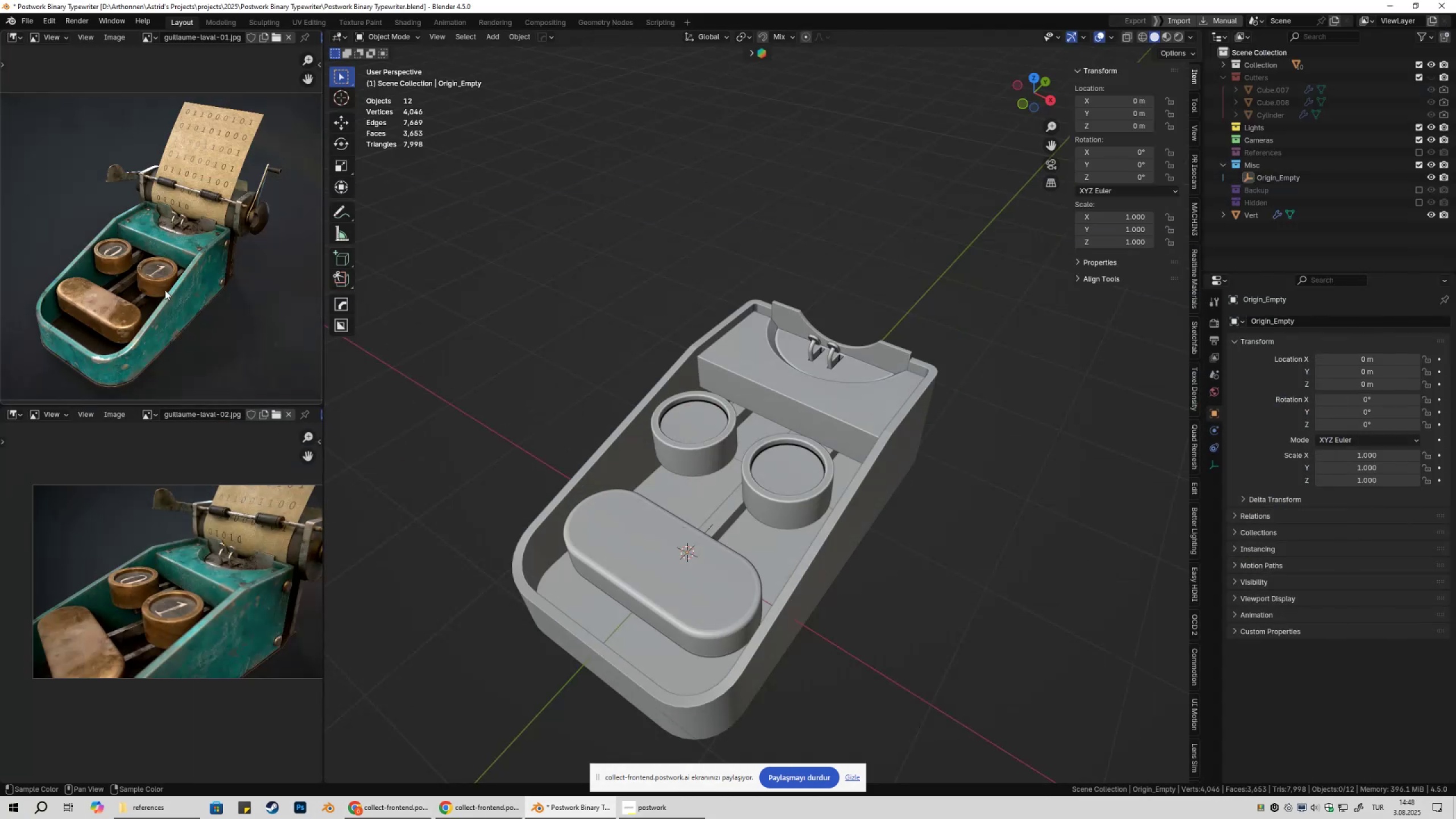 
scroll: coordinate [124, 248], scroll_direction: up, amount: 2.0
 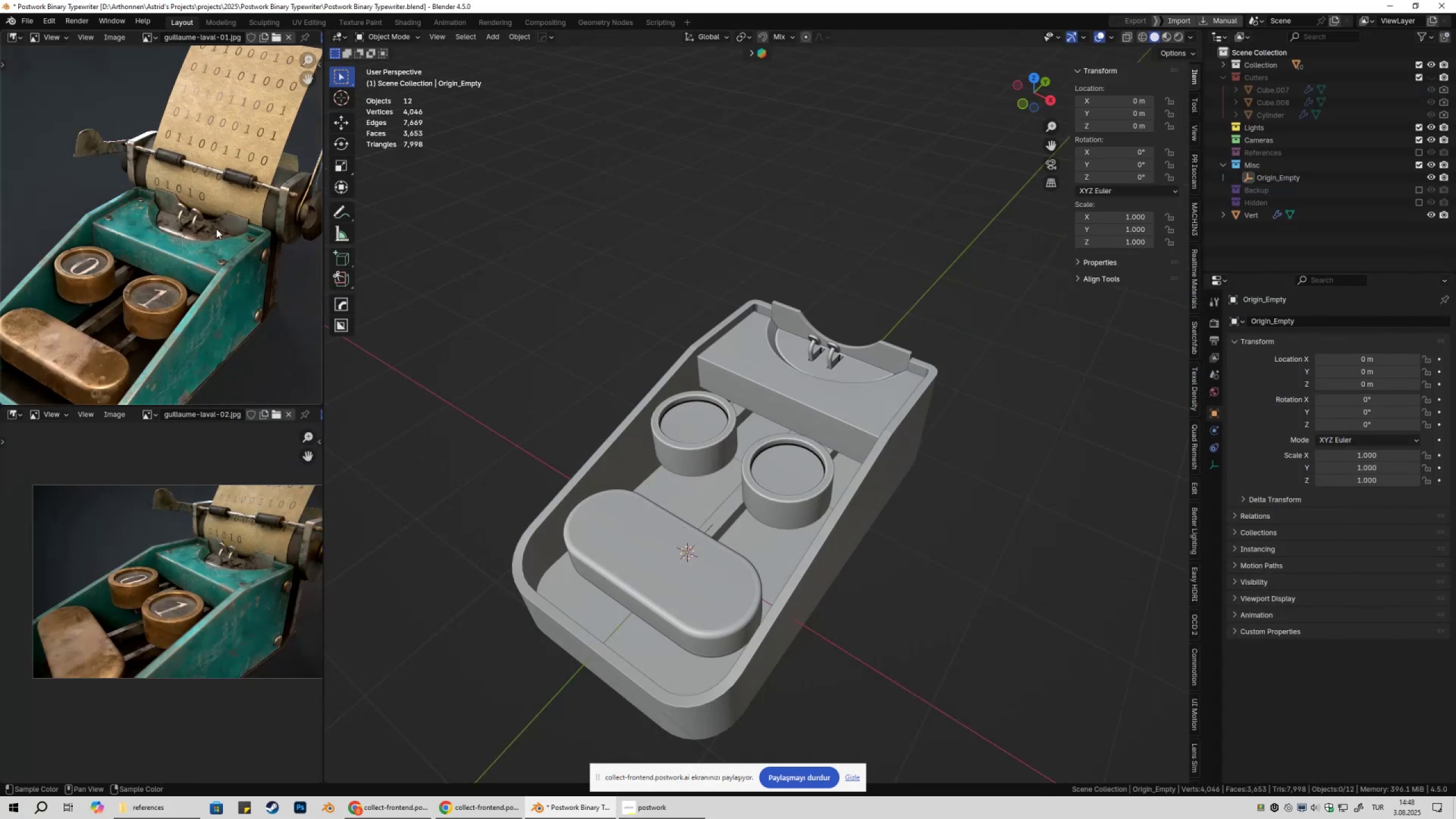 
key(Shift+ShiftLeft)
 